 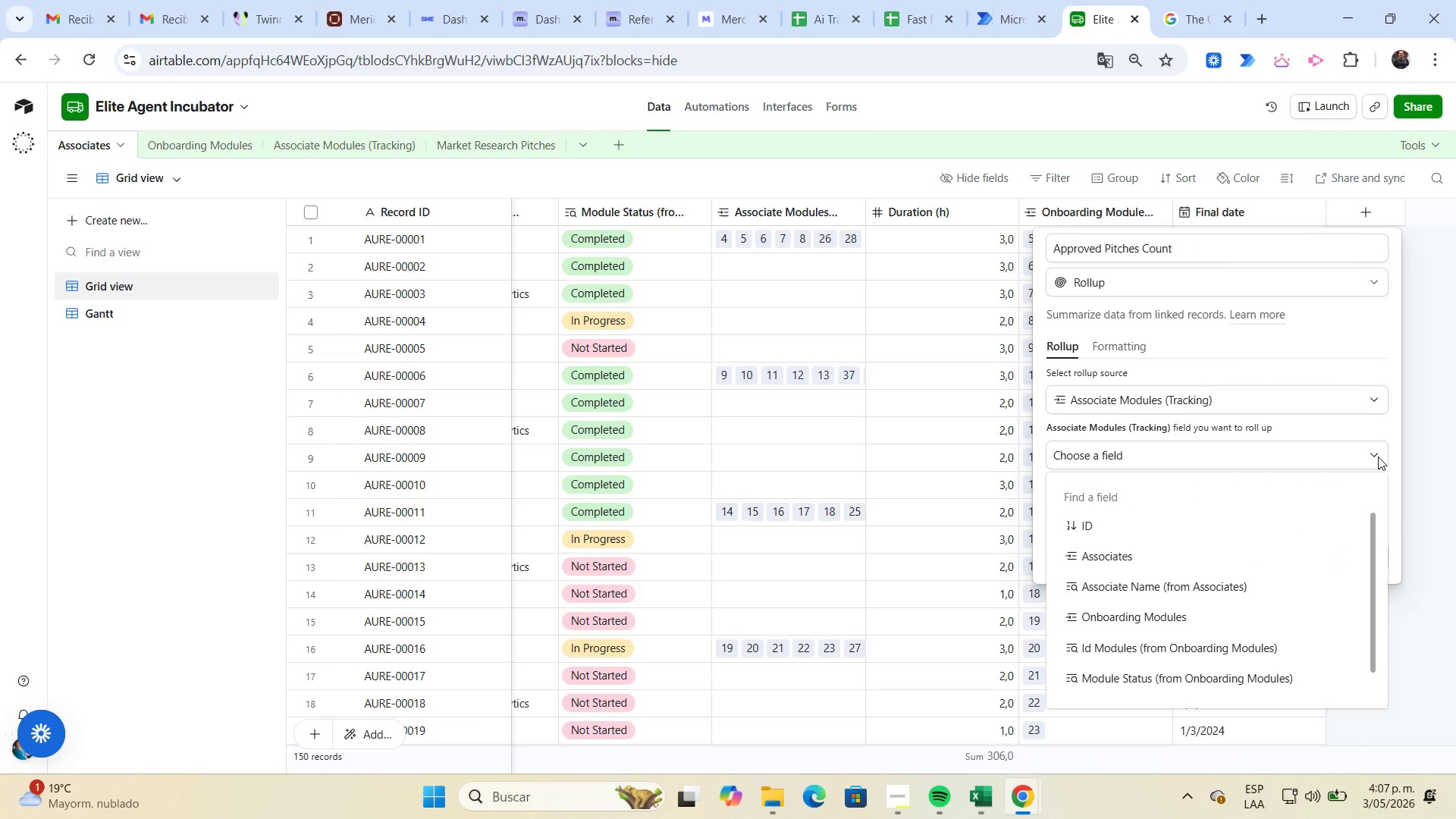 
scroll: coordinate [1219, 536], scroll_direction: down, amount: 1.0
 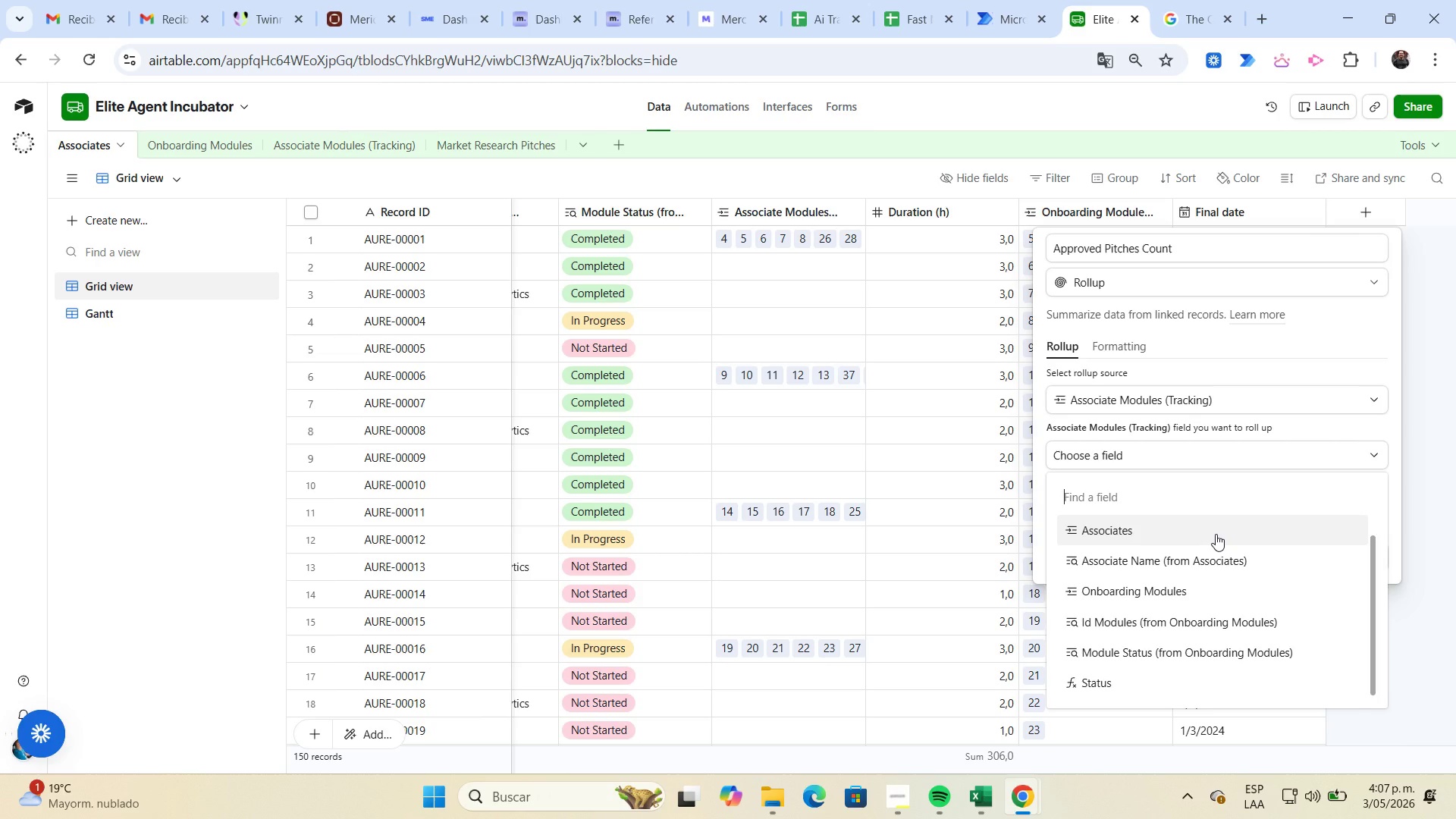 
wait(7.32)
 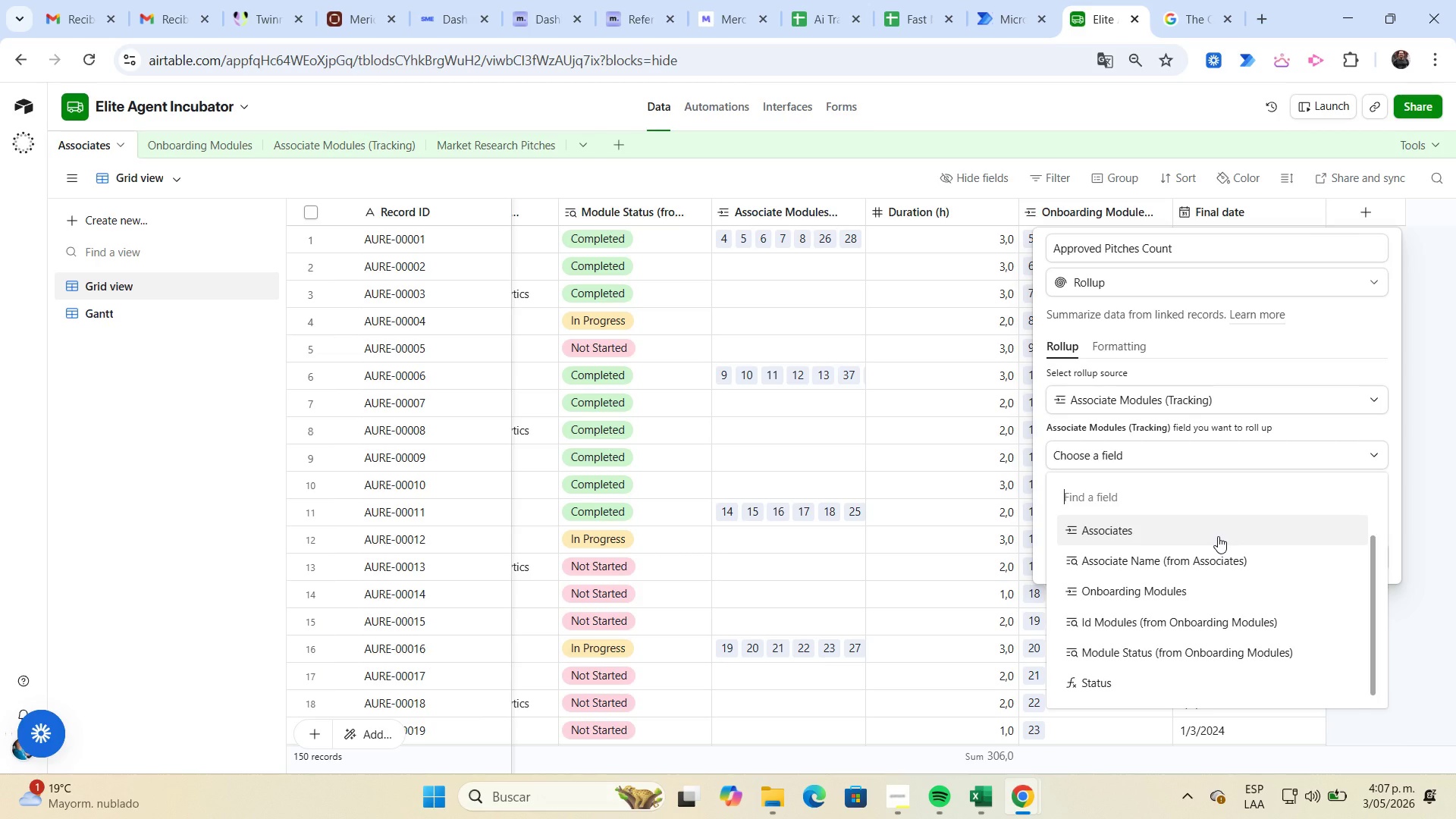 
scroll: coordinate [1207, 528], scroll_direction: up, amount: 1.0
 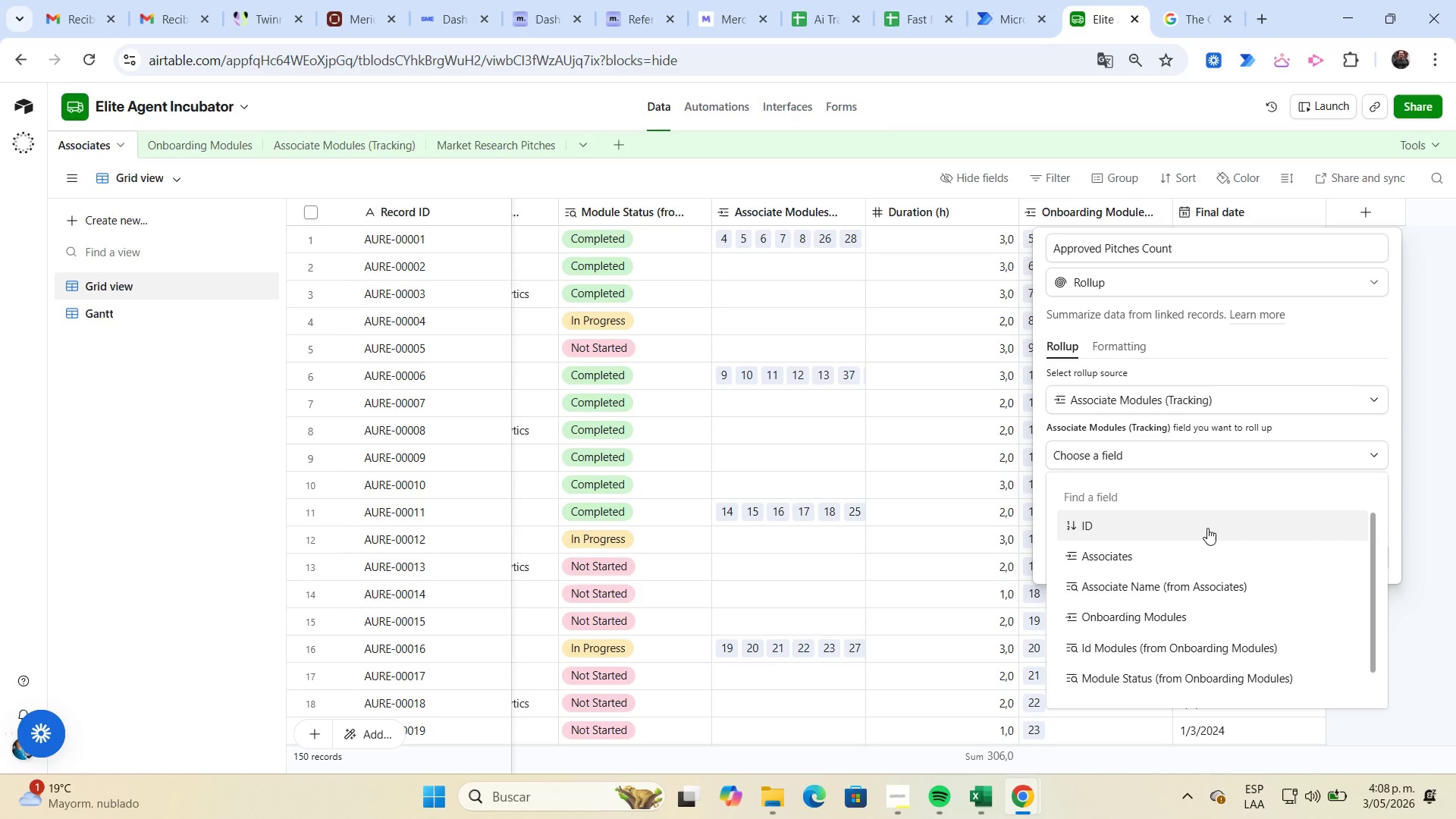 
scroll: coordinate [1207, 528], scroll_direction: down, amount: 1.0
 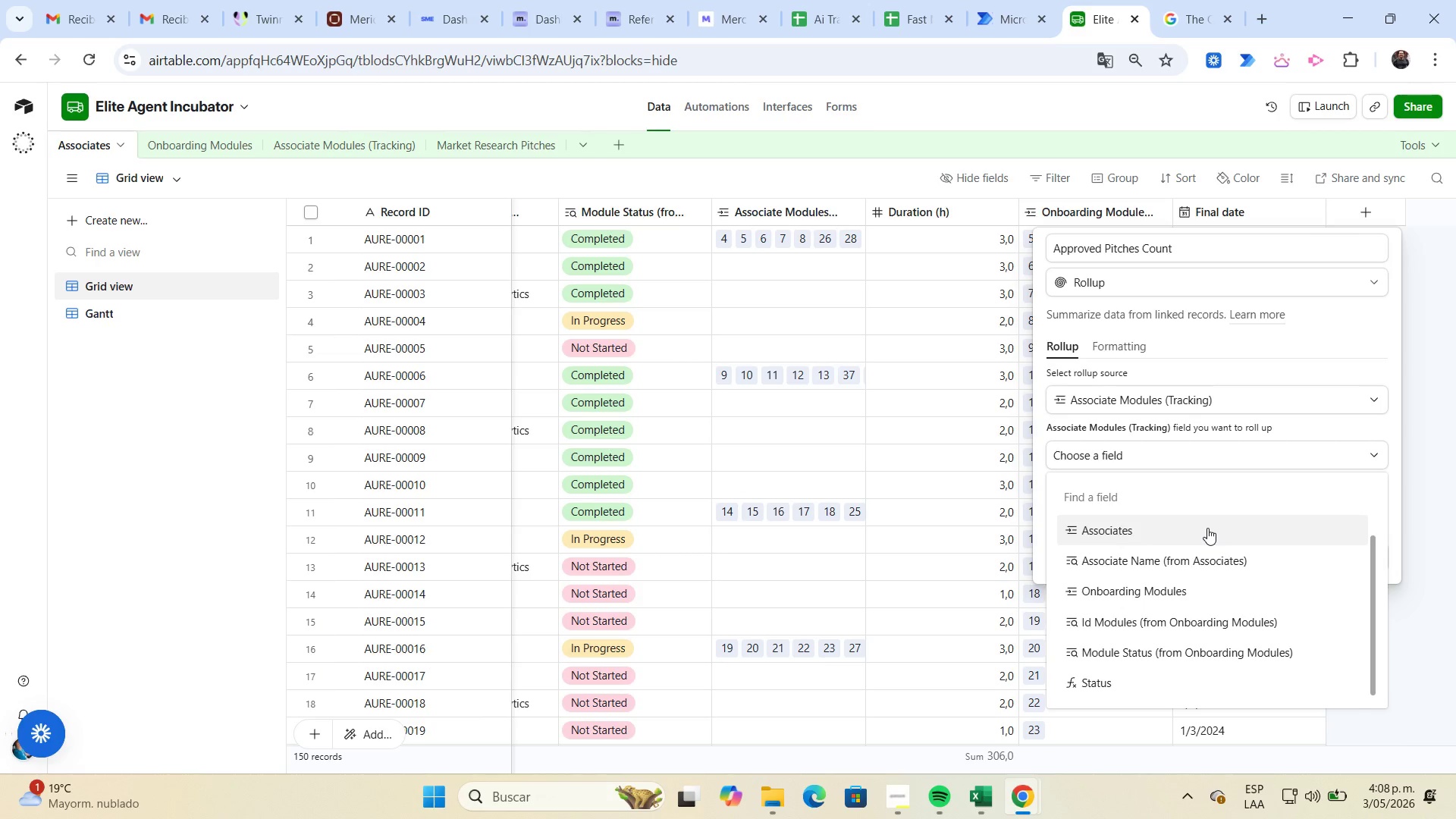 
wait(7.22)
 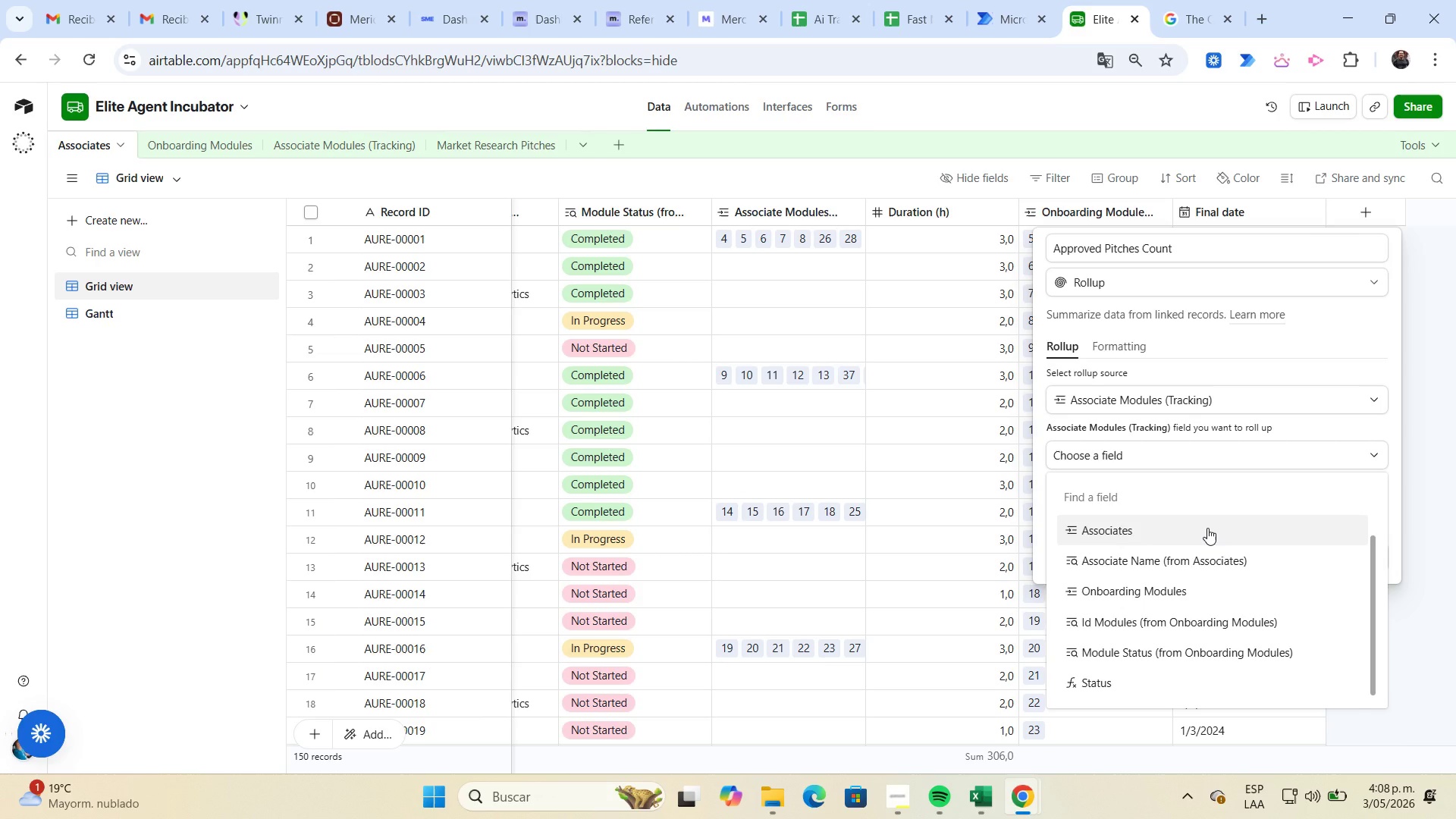 
left_click([1348, 397])
 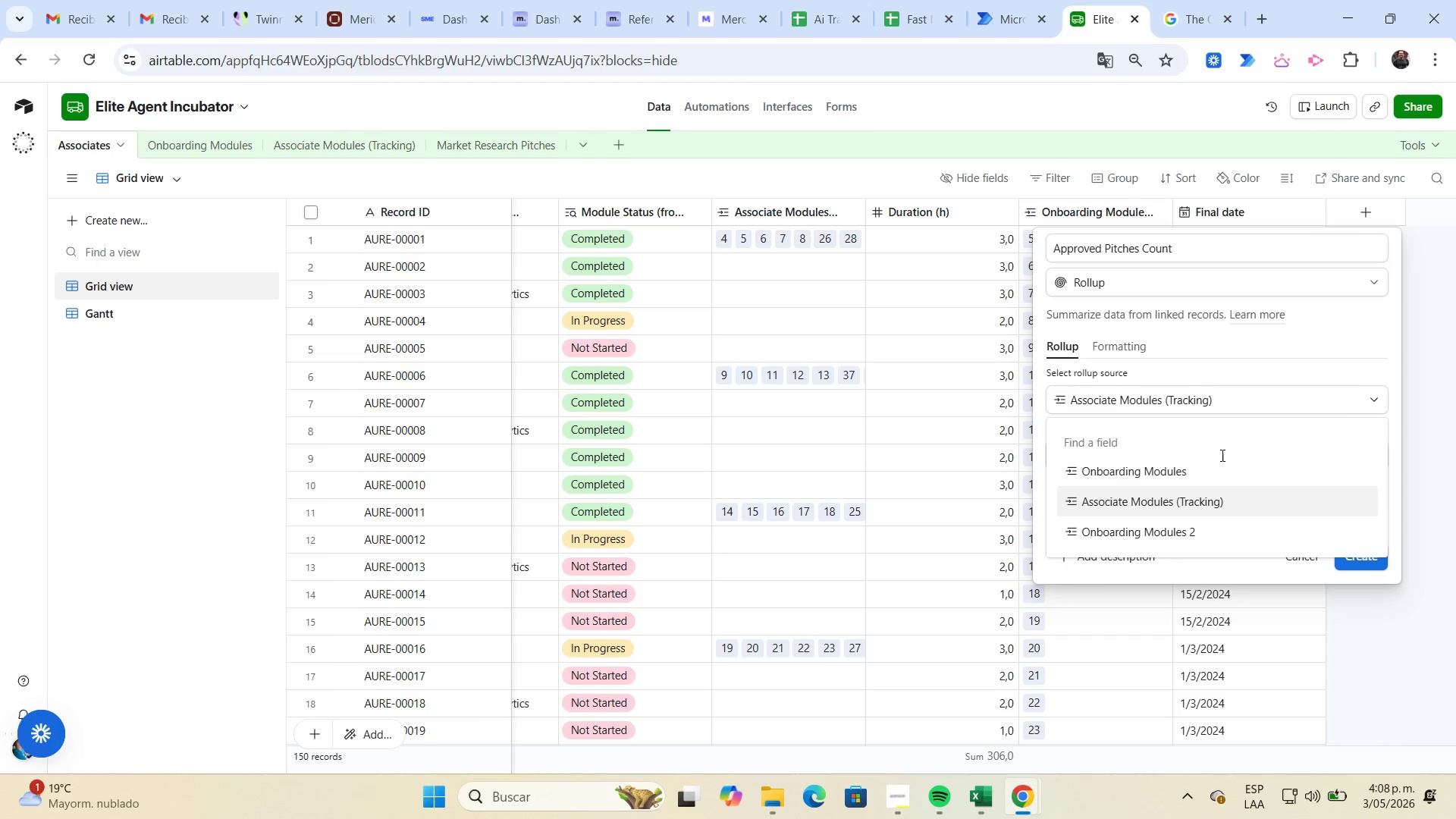 
scroll: coordinate [1199, 460], scroll_direction: down, amount: 9.0
 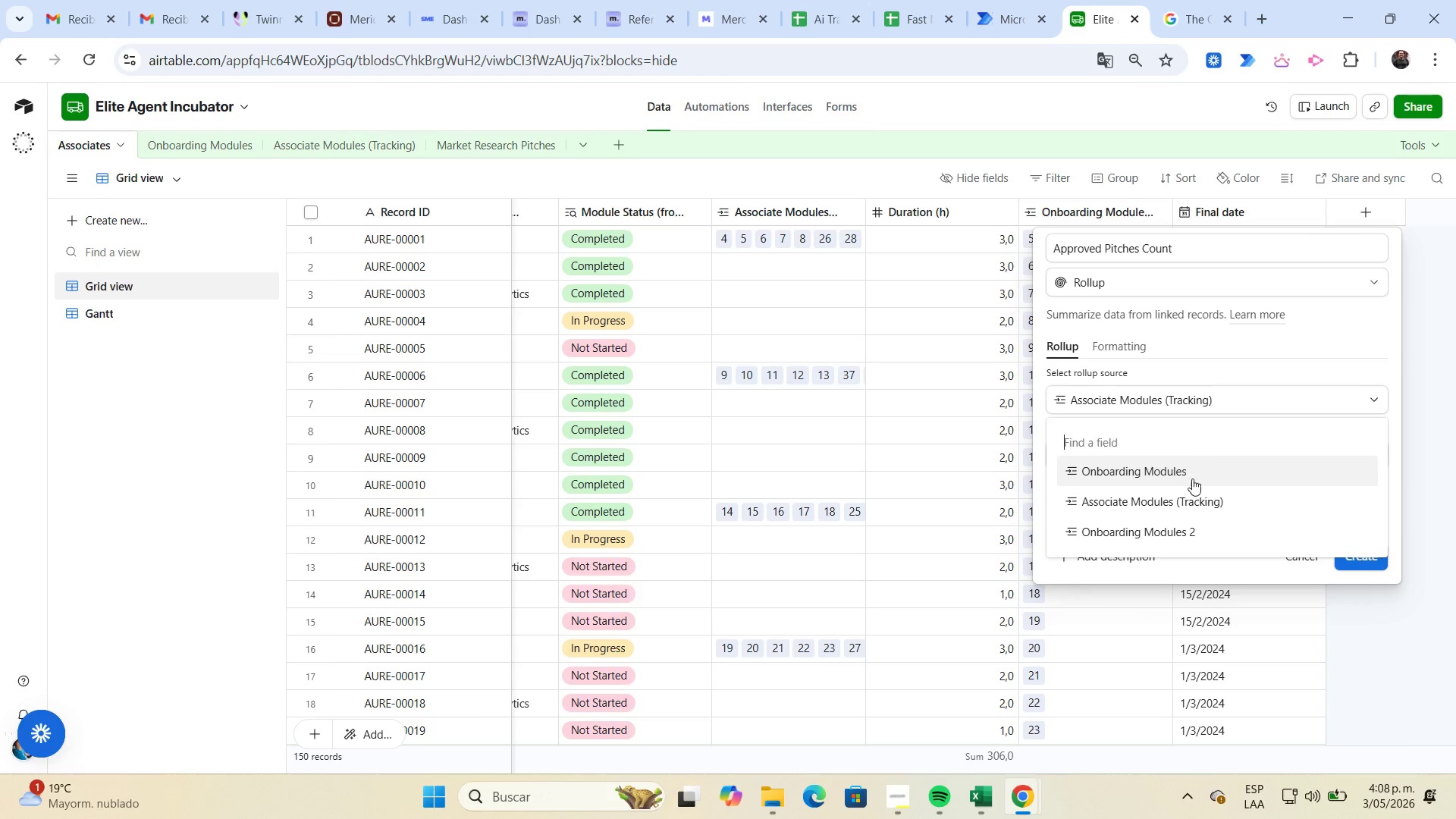 
left_click([1188, 532])
 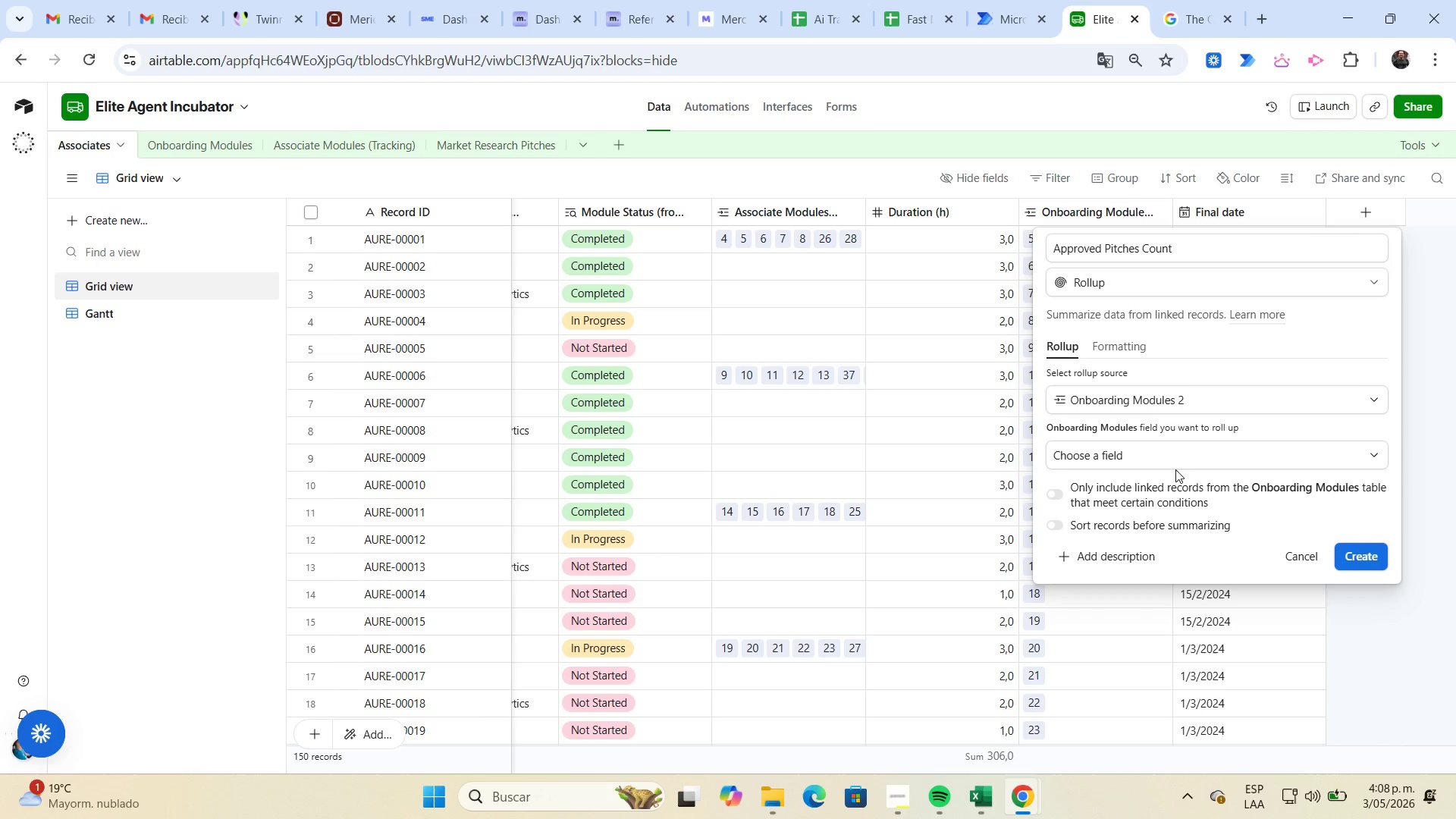 
left_click([1178, 460])
 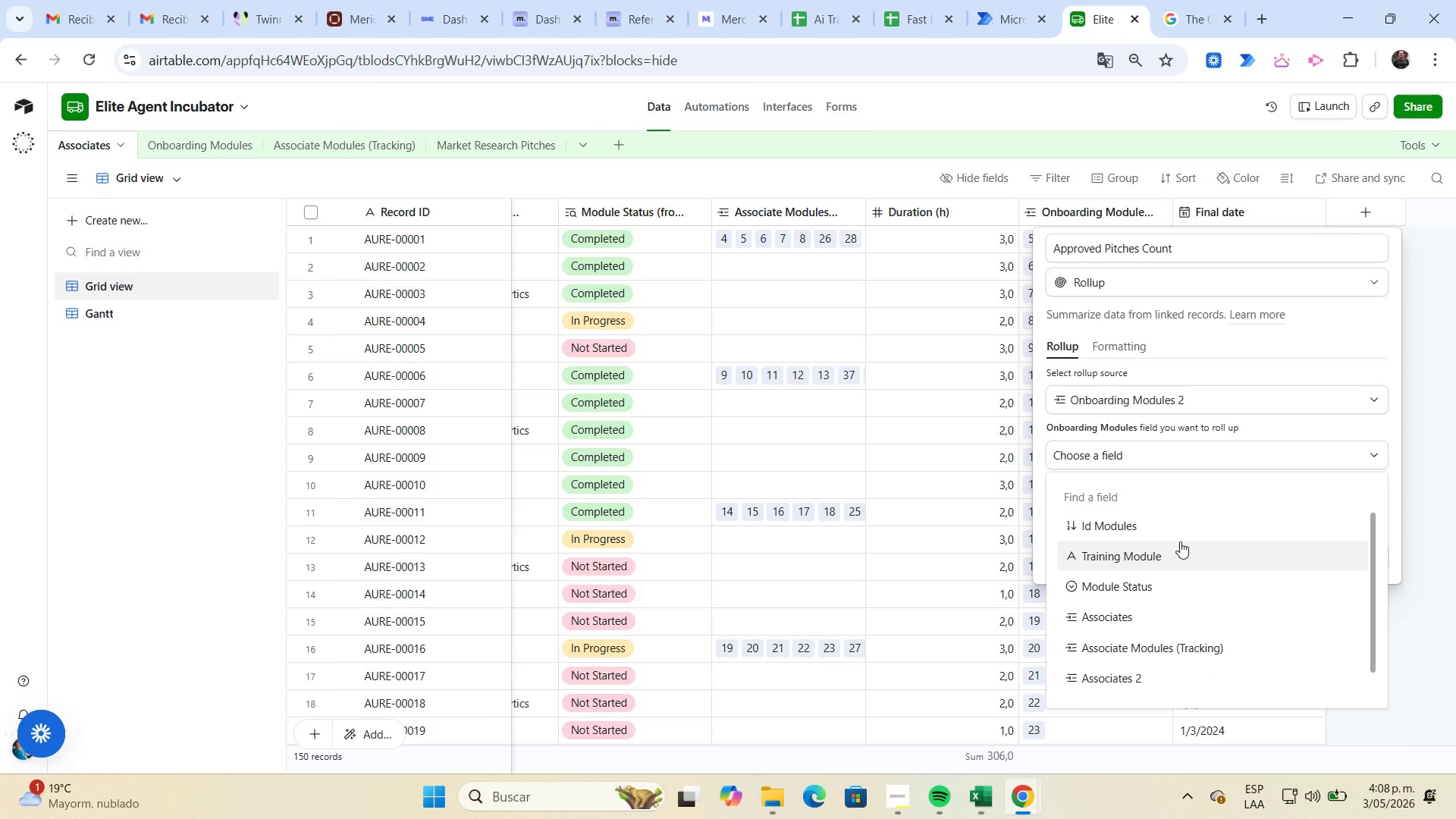 
scroll: coordinate [1180, 541], scroll_direction: down, amount: 1.0
 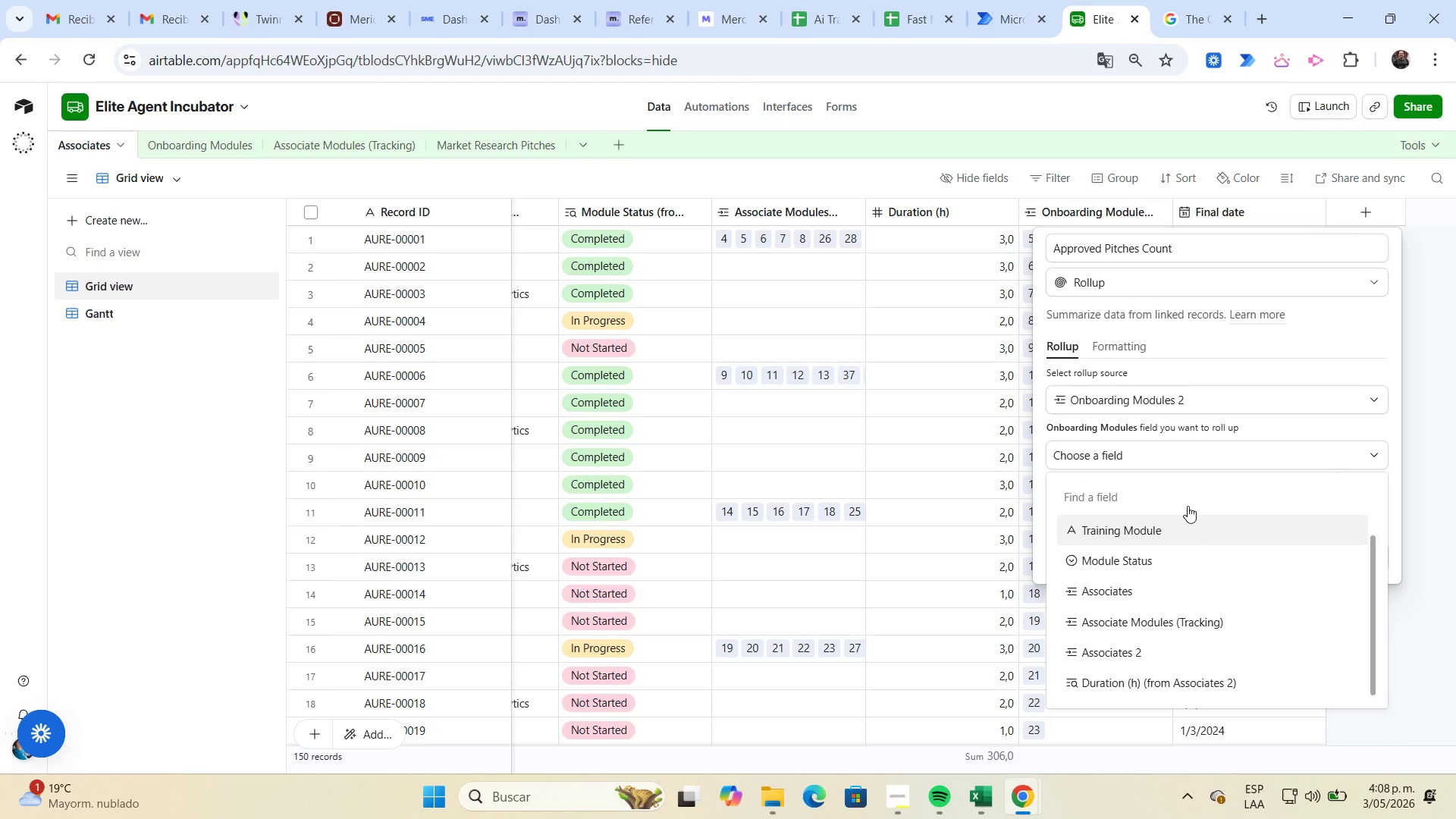 
left_click([1206, 394])
 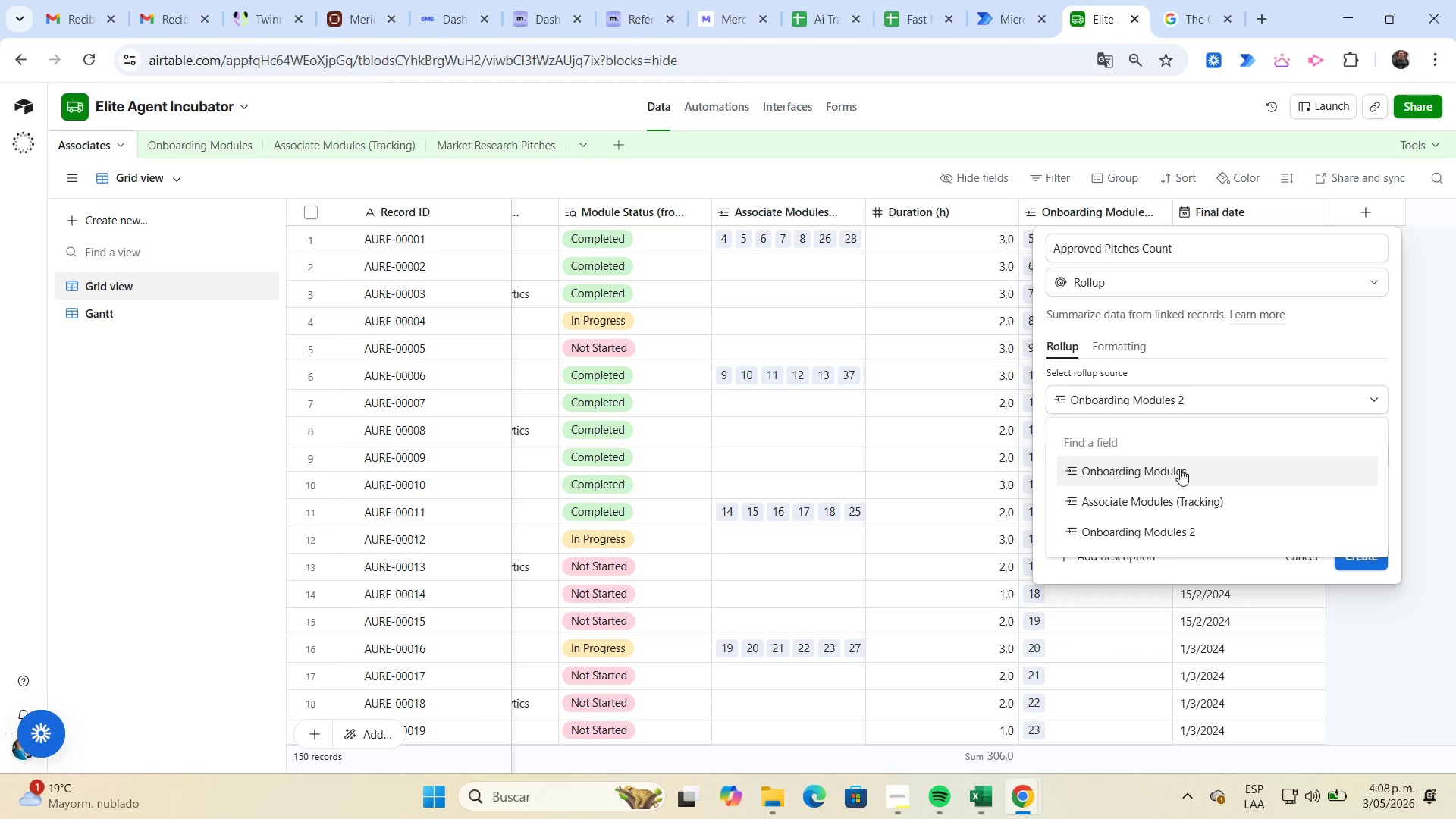 
left_click([1178, 475])
 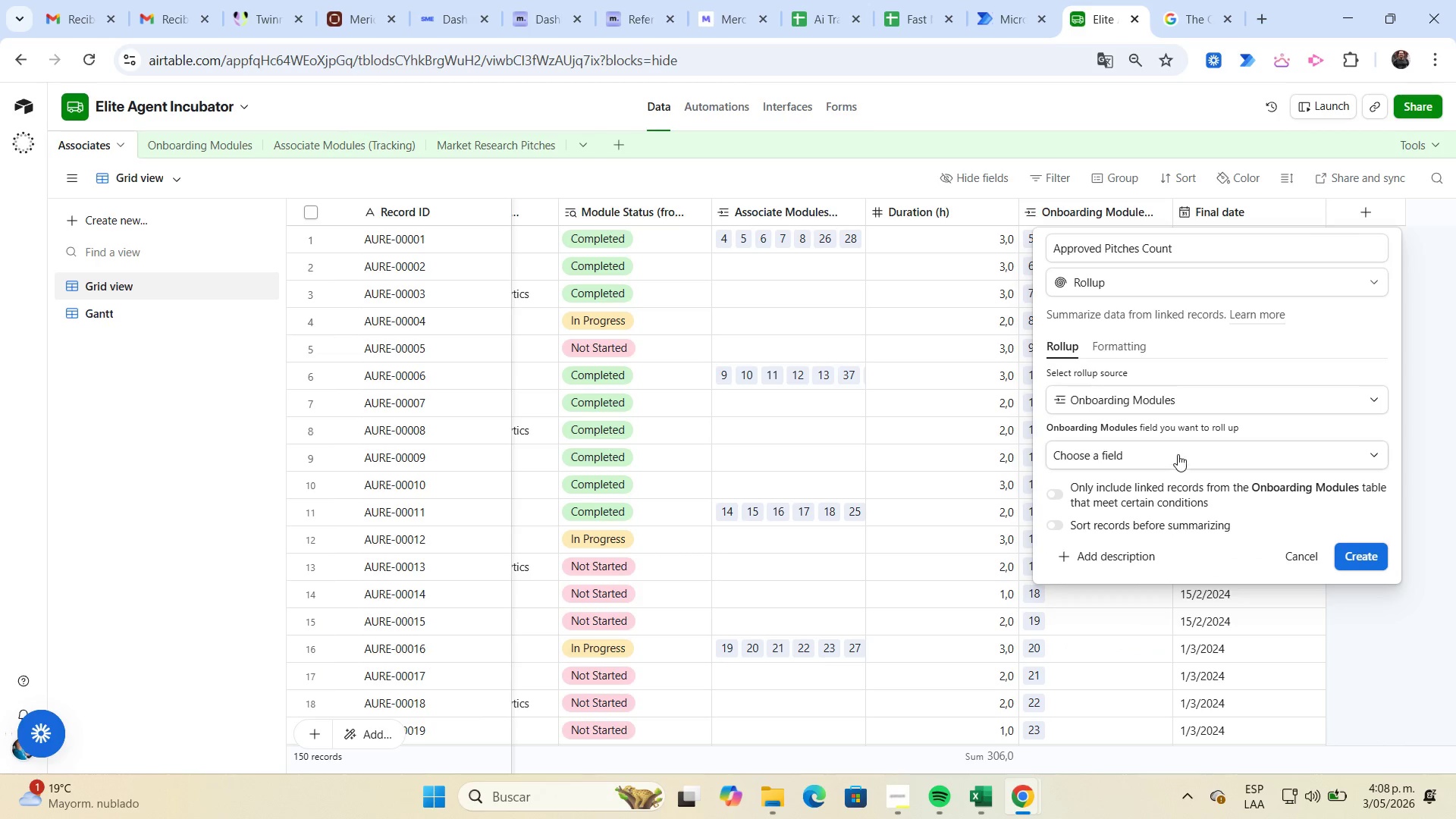 
left_click([1178, 453])
 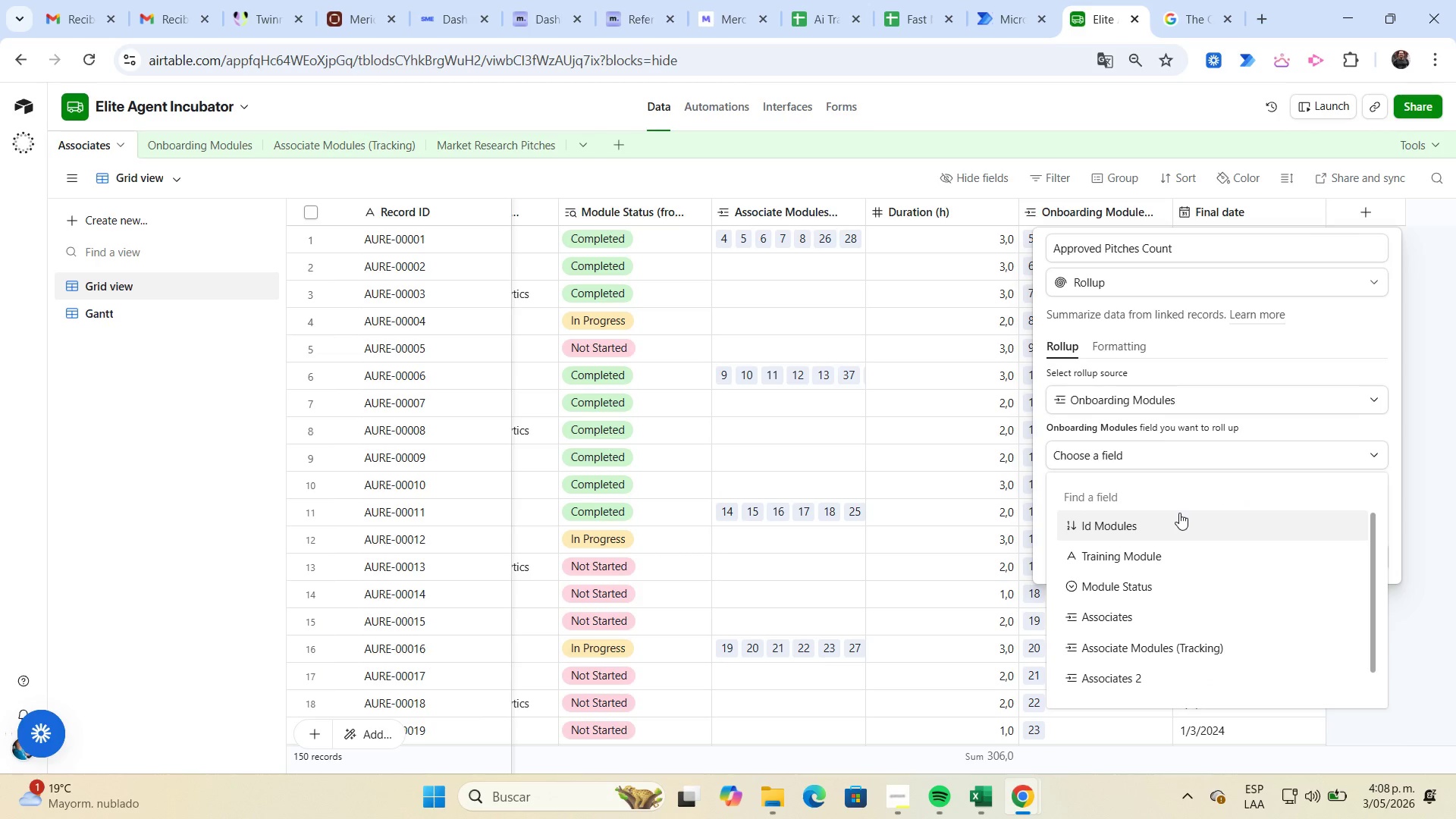 
scroll: coordinate [1179, 513], scroll_direction: down, amount: 2.0
 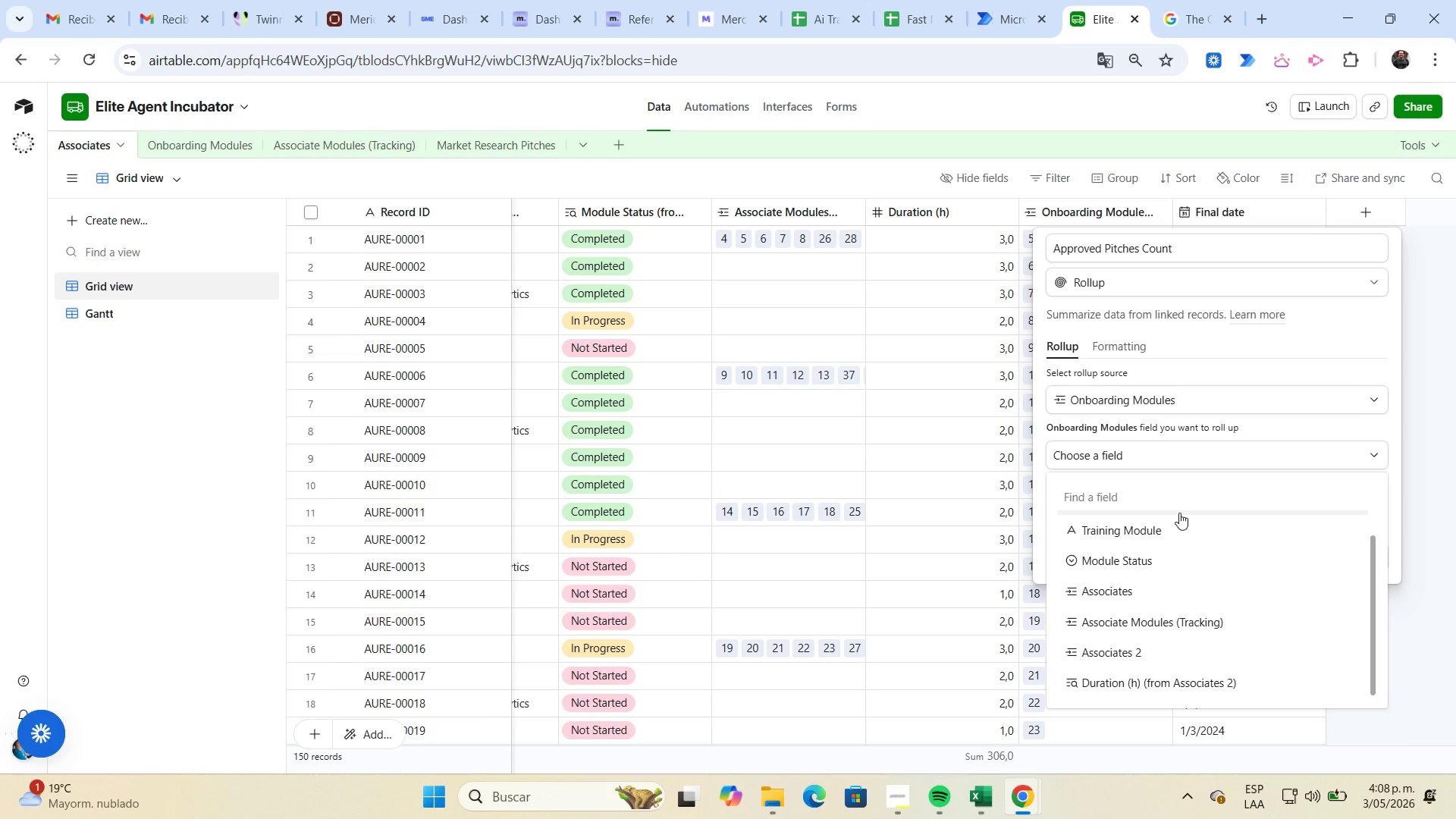 
scroll: coordinate [1179, 513], scroll_direction: up, amount: 2.0
 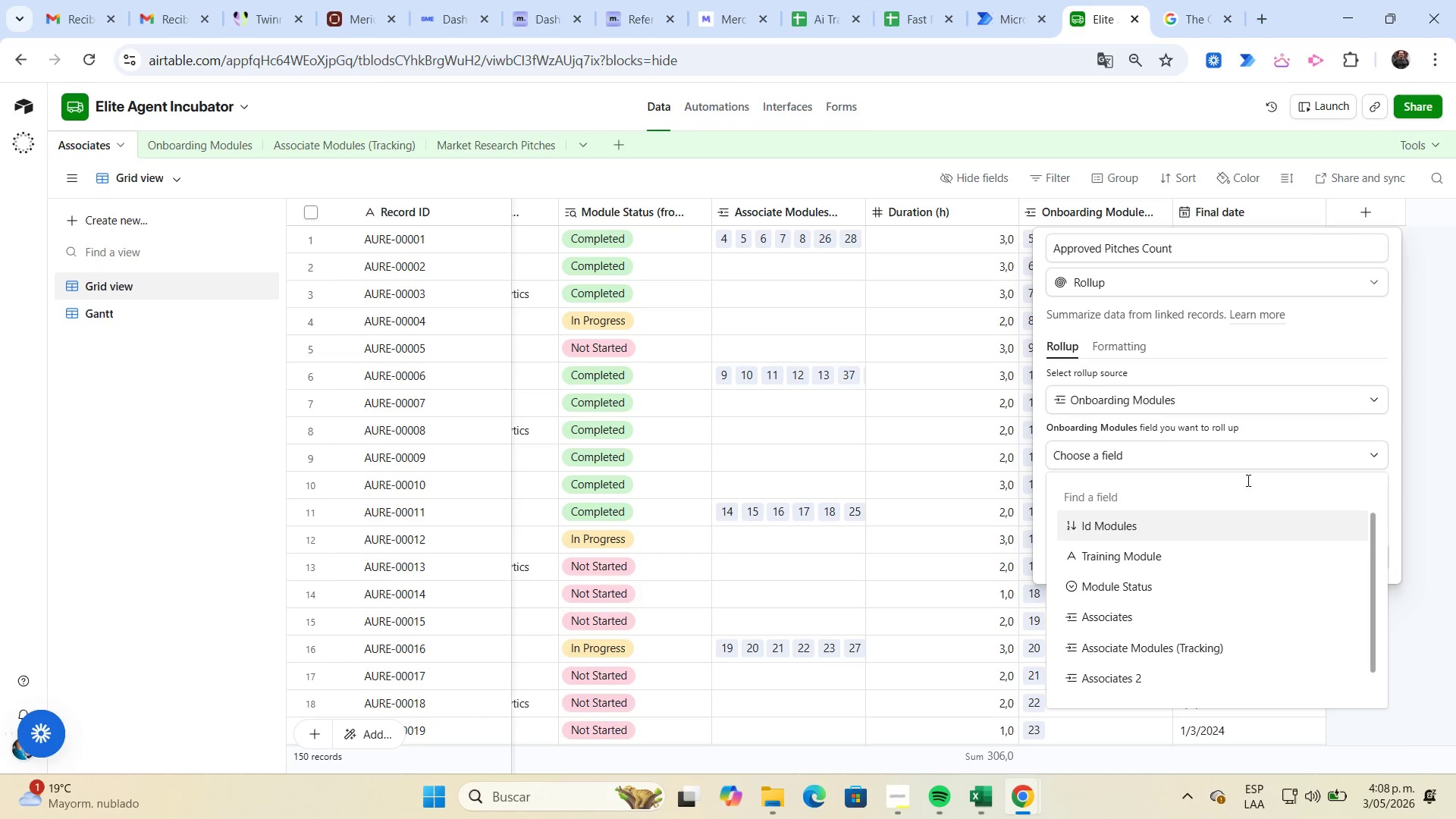 
left_click([1415, 374])
 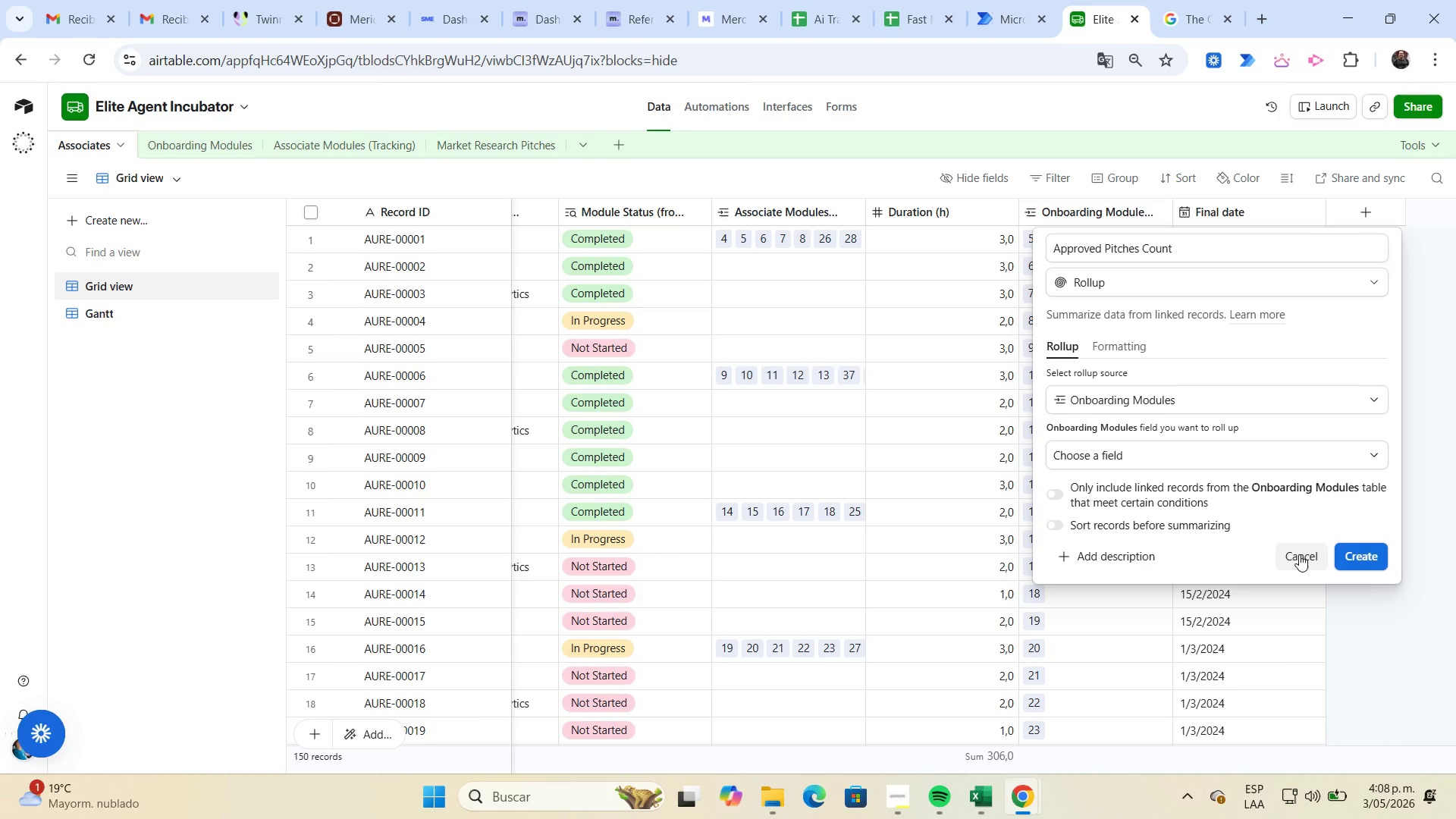 
left_click([1299, 554])
 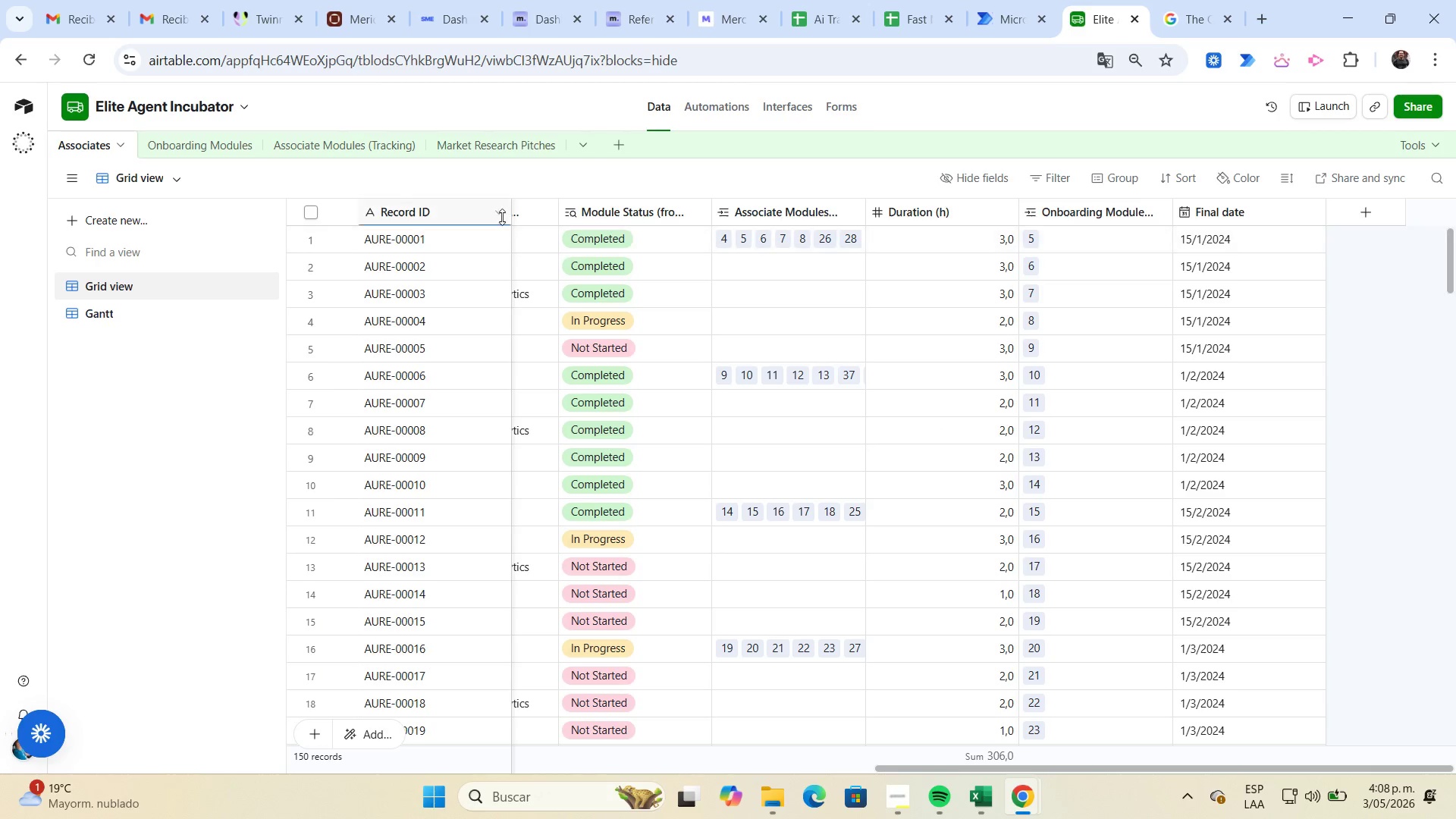 
left_click([492, 154])
 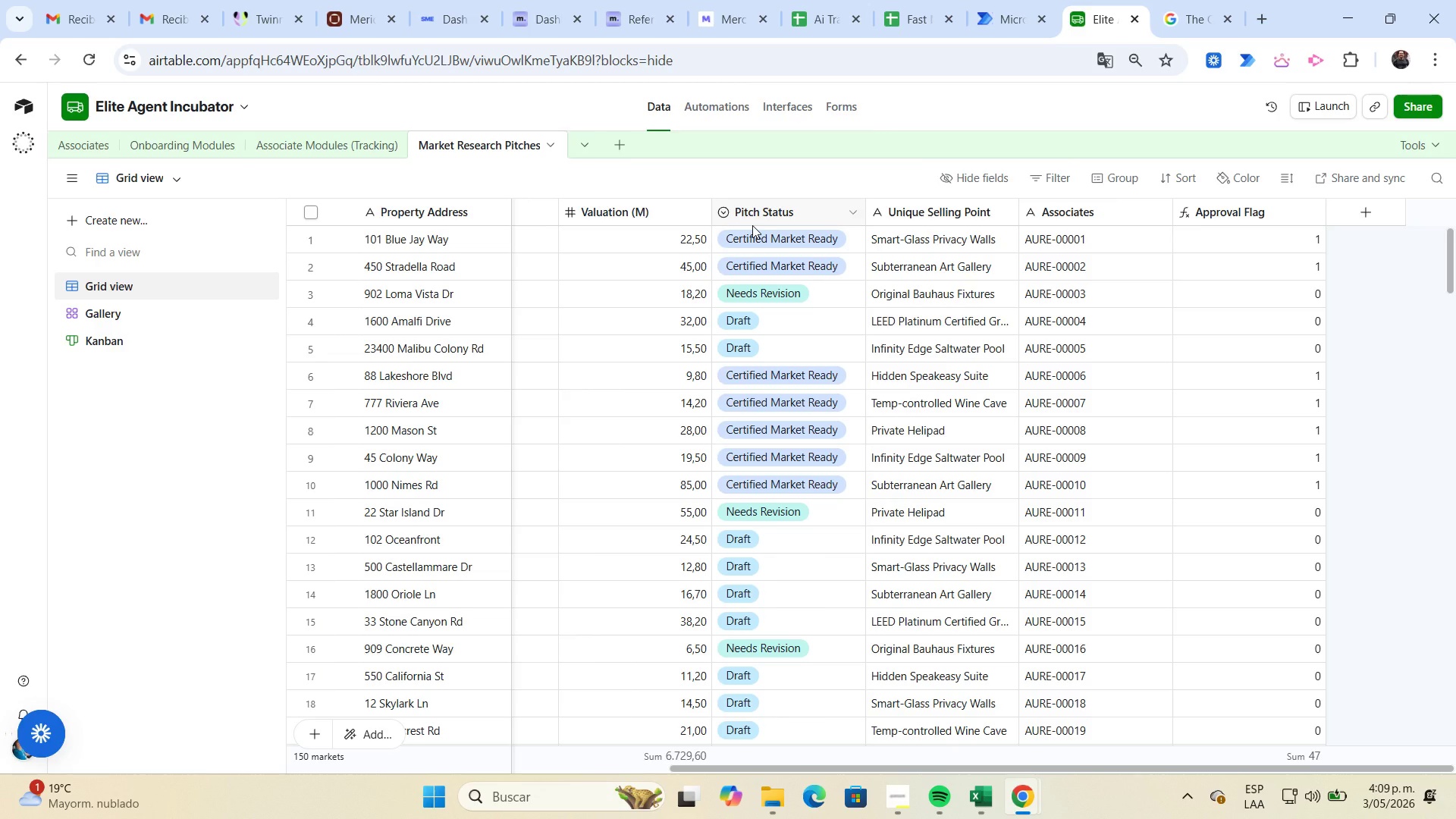 
wait(63.8)
 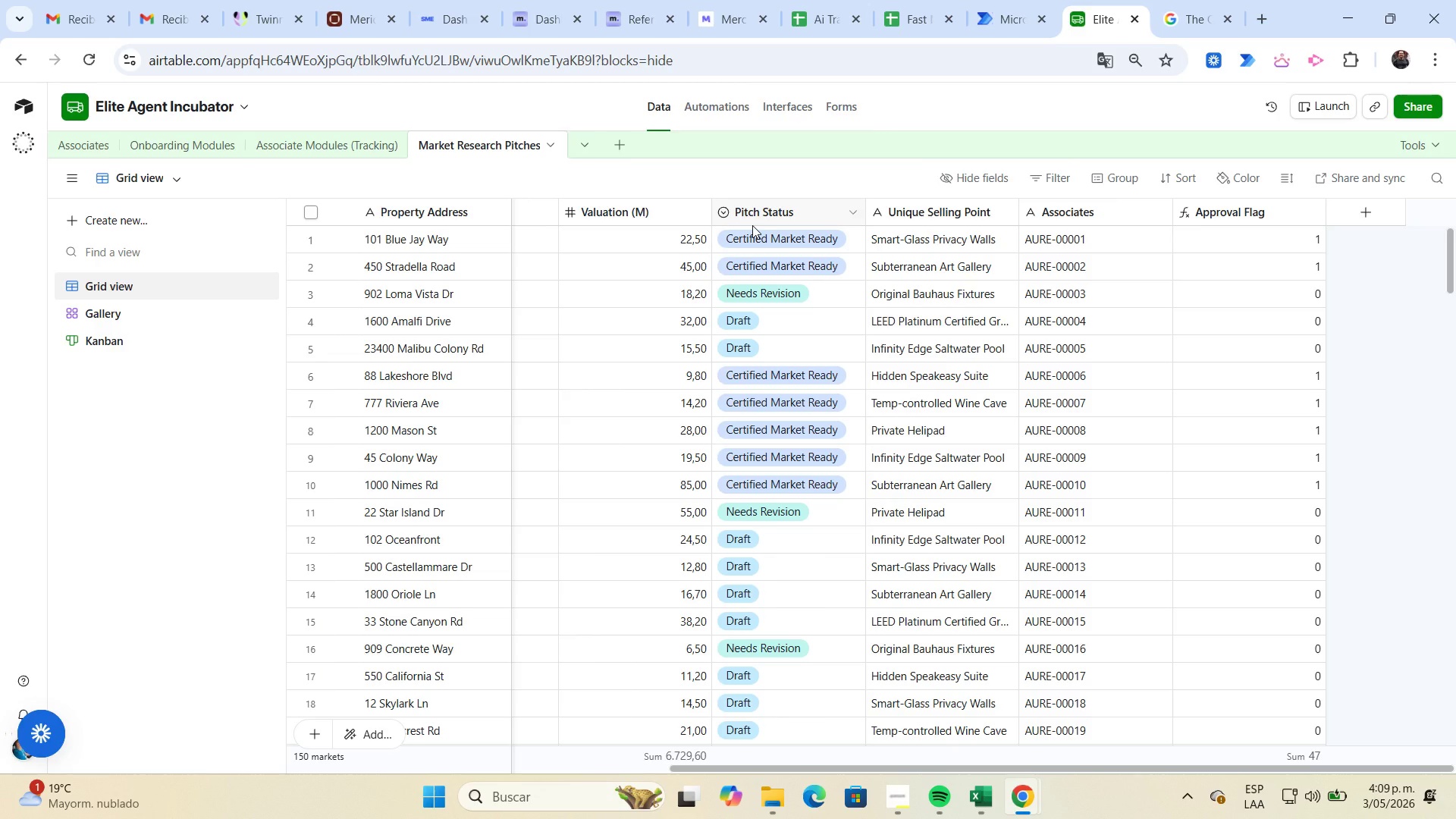 
left_click([98, 152])
 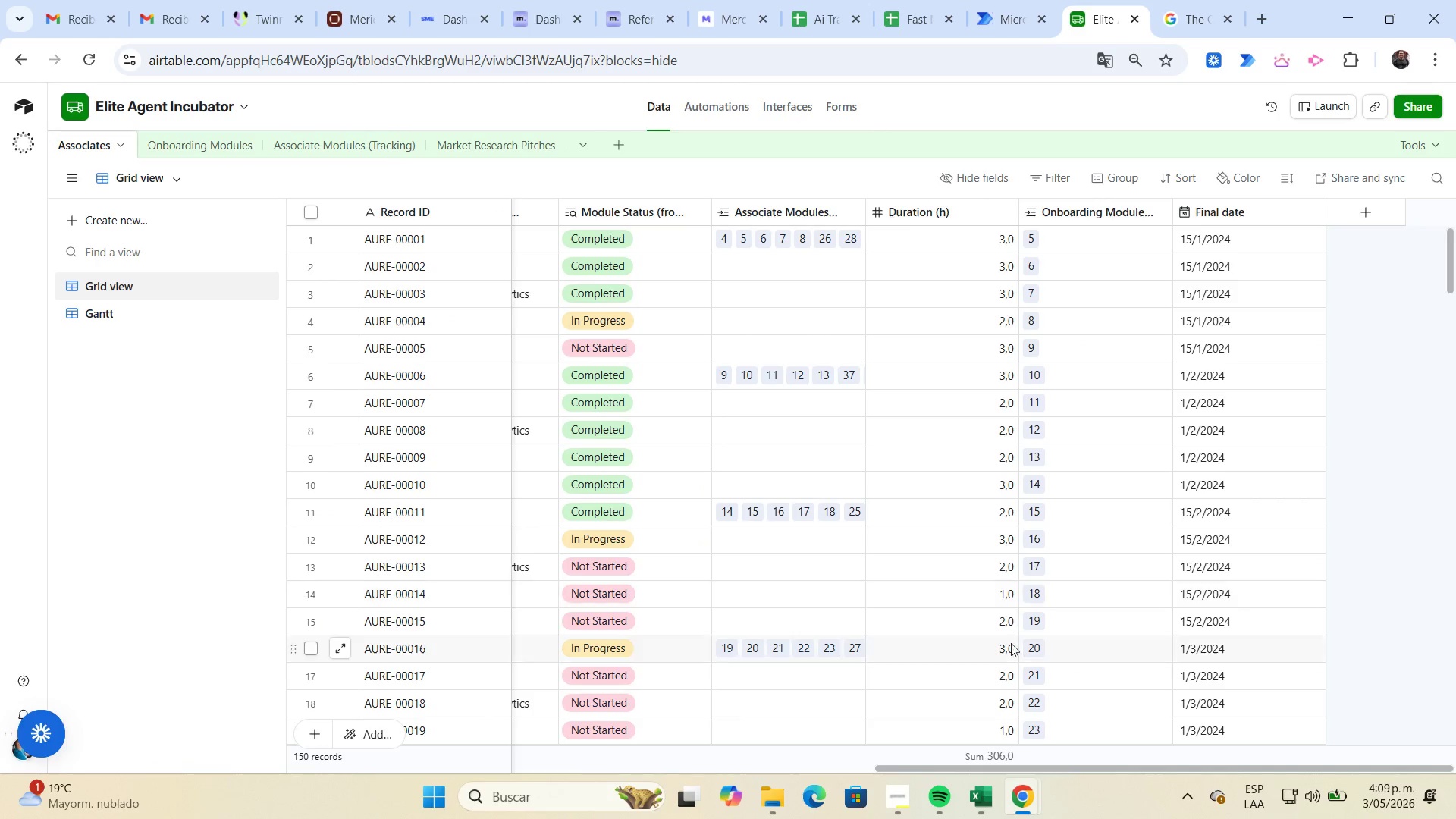 
left_click_drag(start_coordinate=[1001, 766], to_coordinate=[1081, 759])
 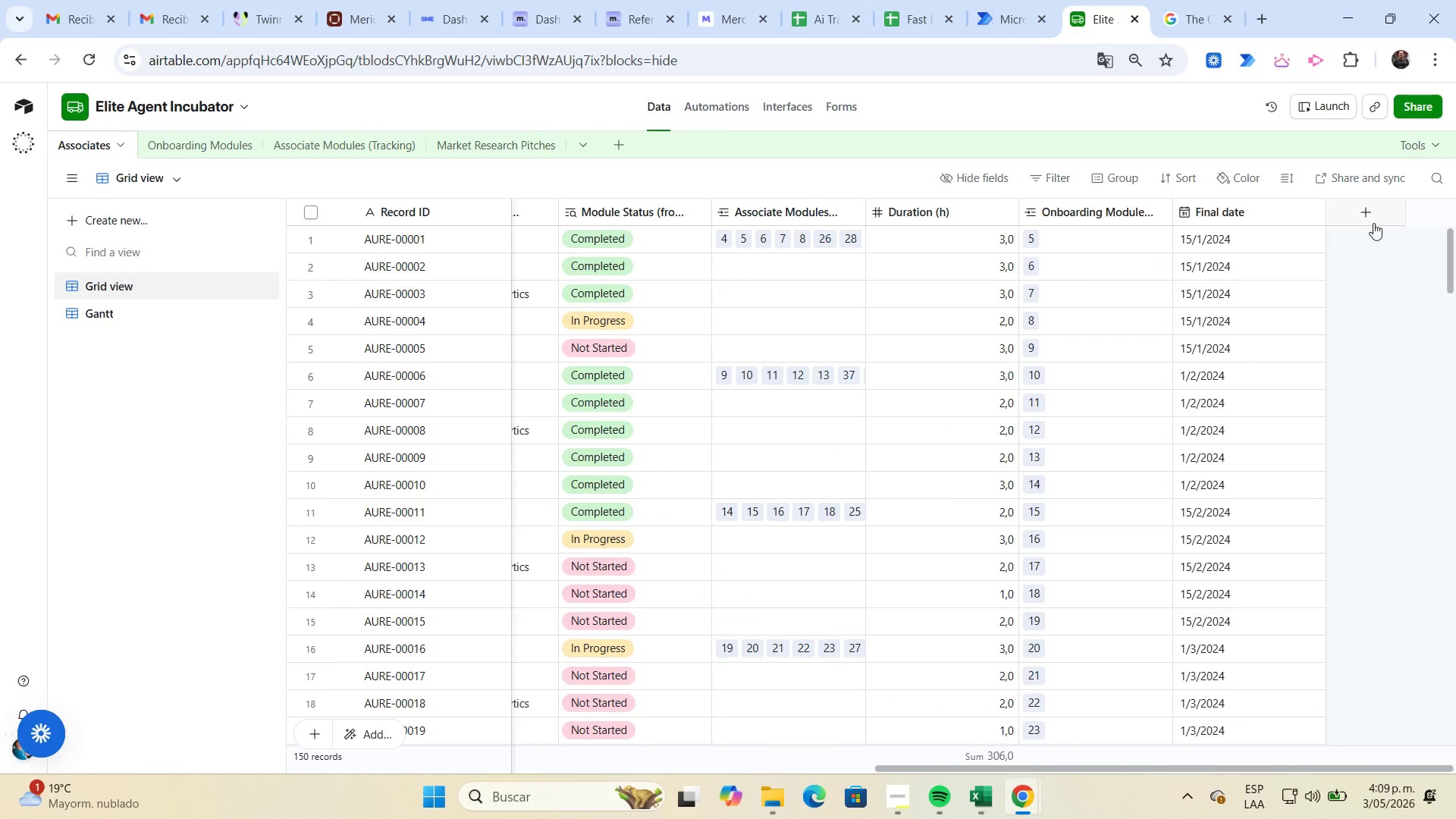 
left_click([1367, 209])
 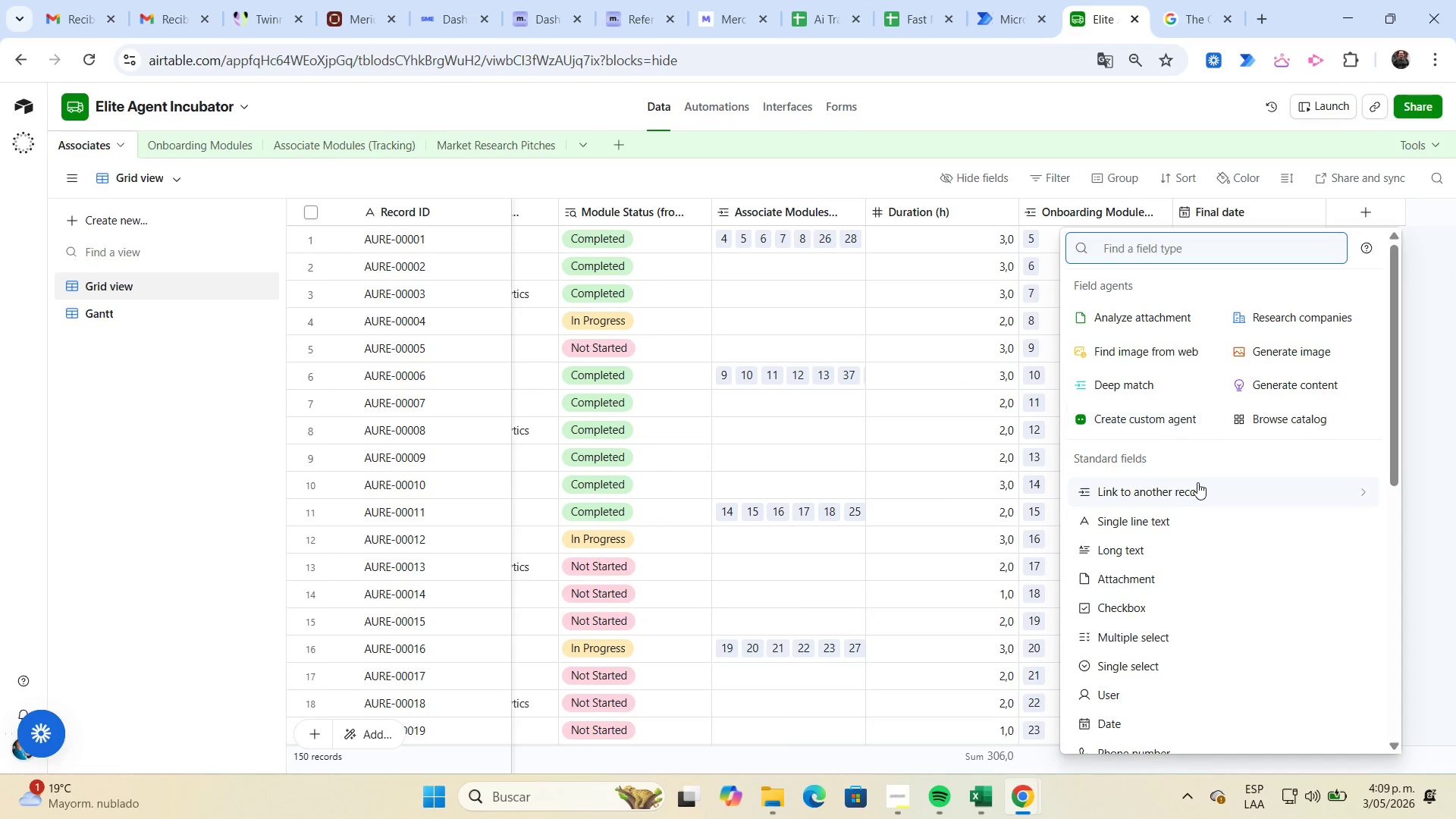 
left_click([1197, 493])
 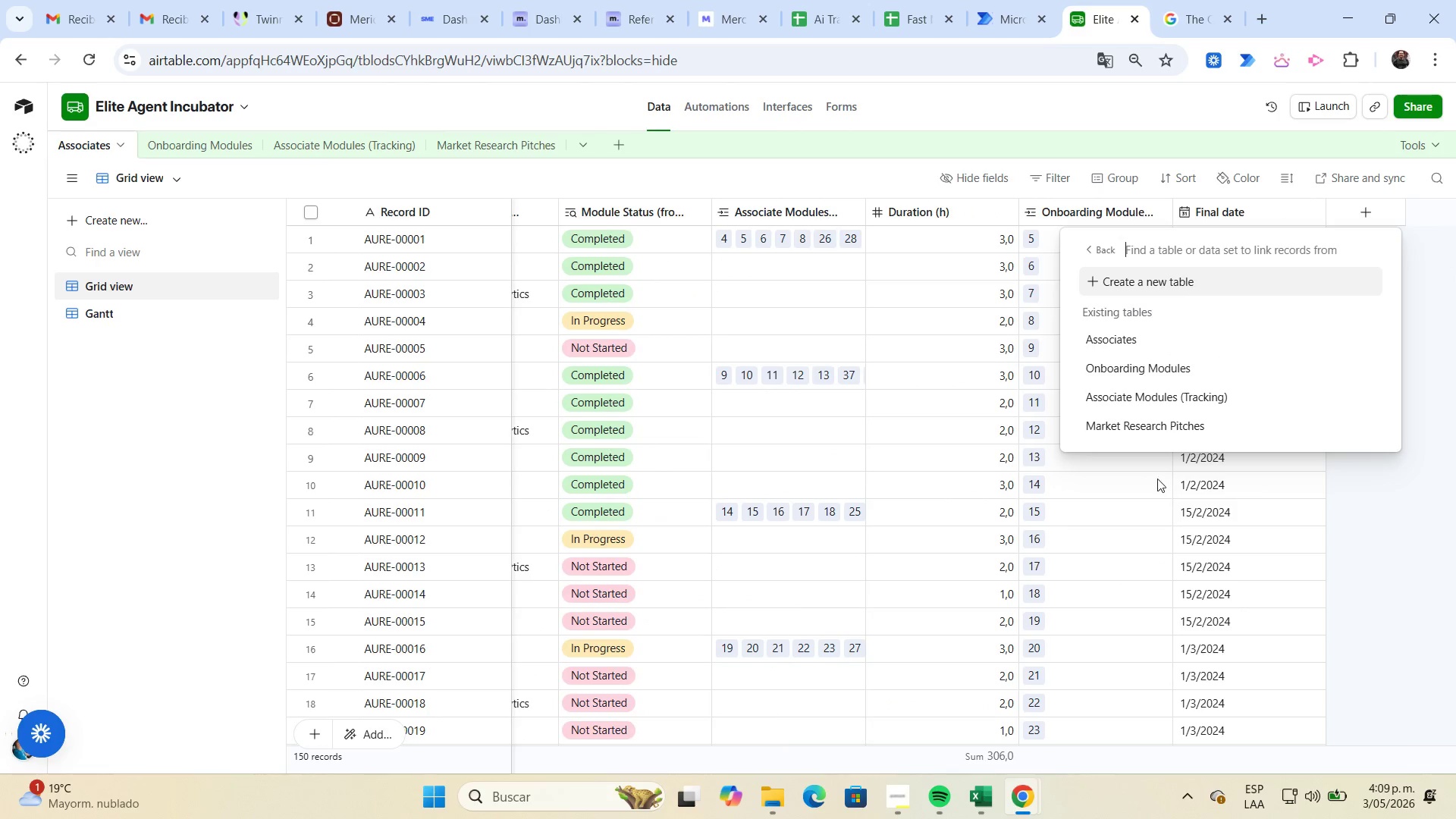 
left_click([1153, 431])
 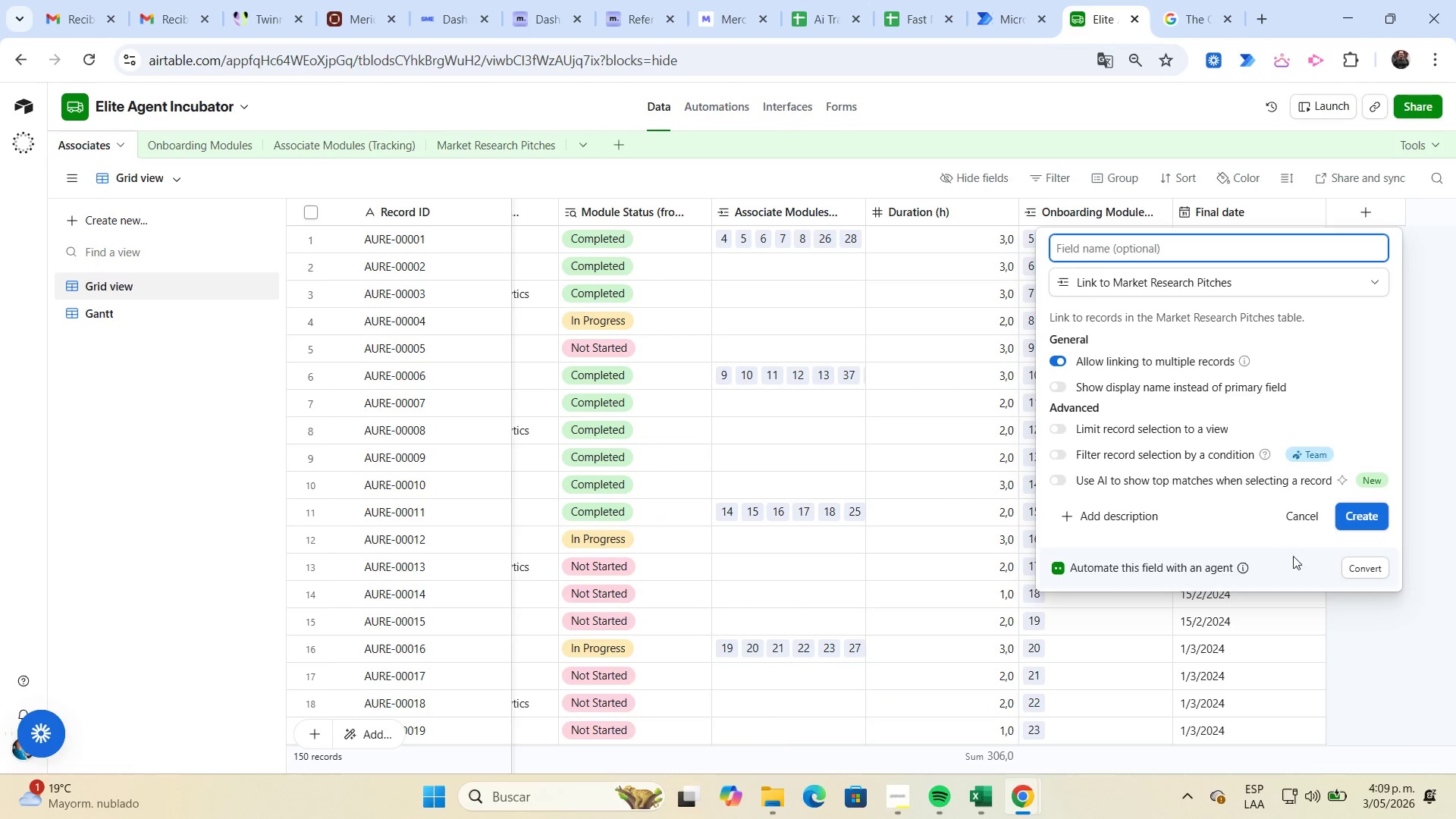 
left_click([1360, 516])
 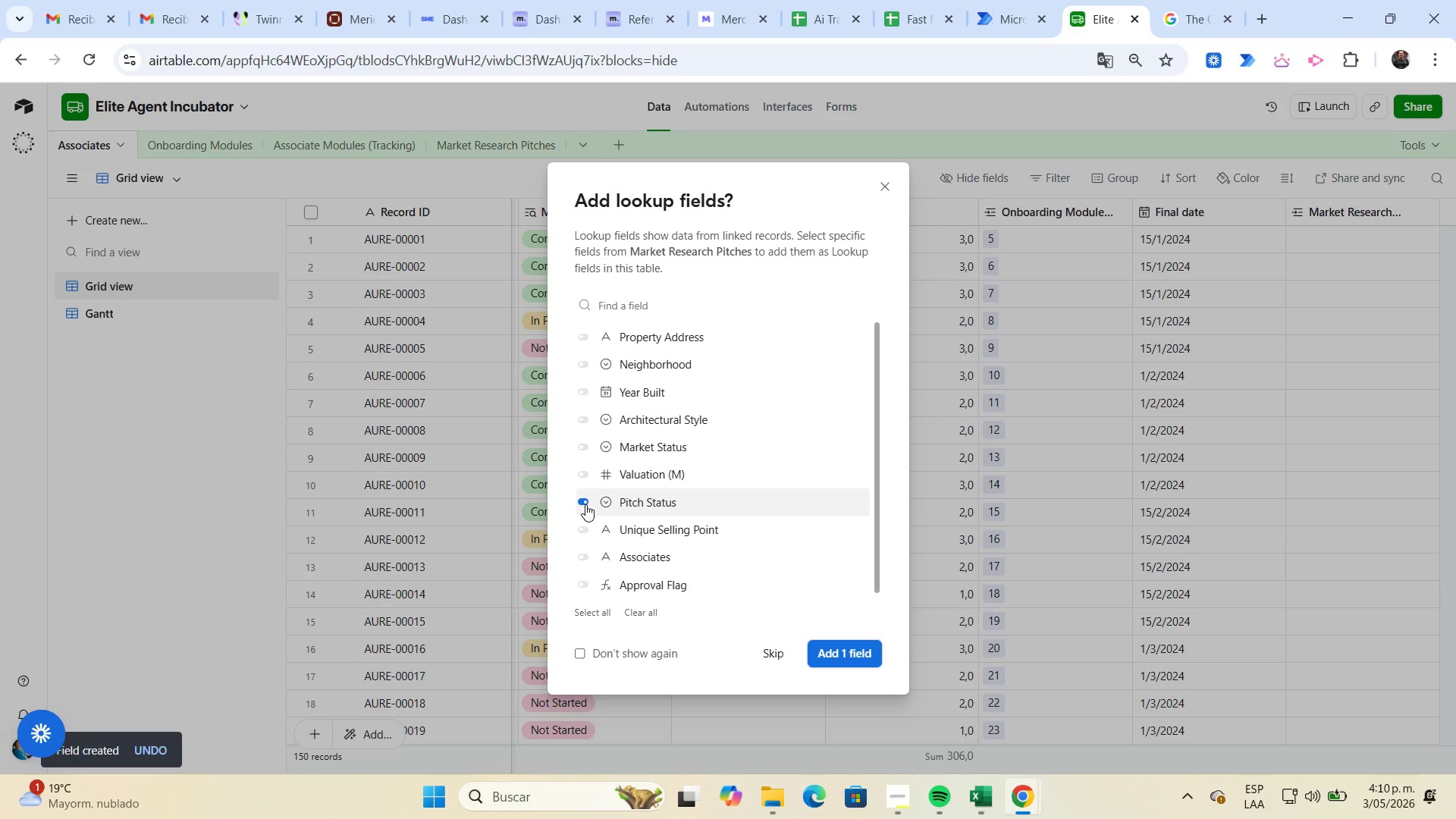 
wait(13.48)
 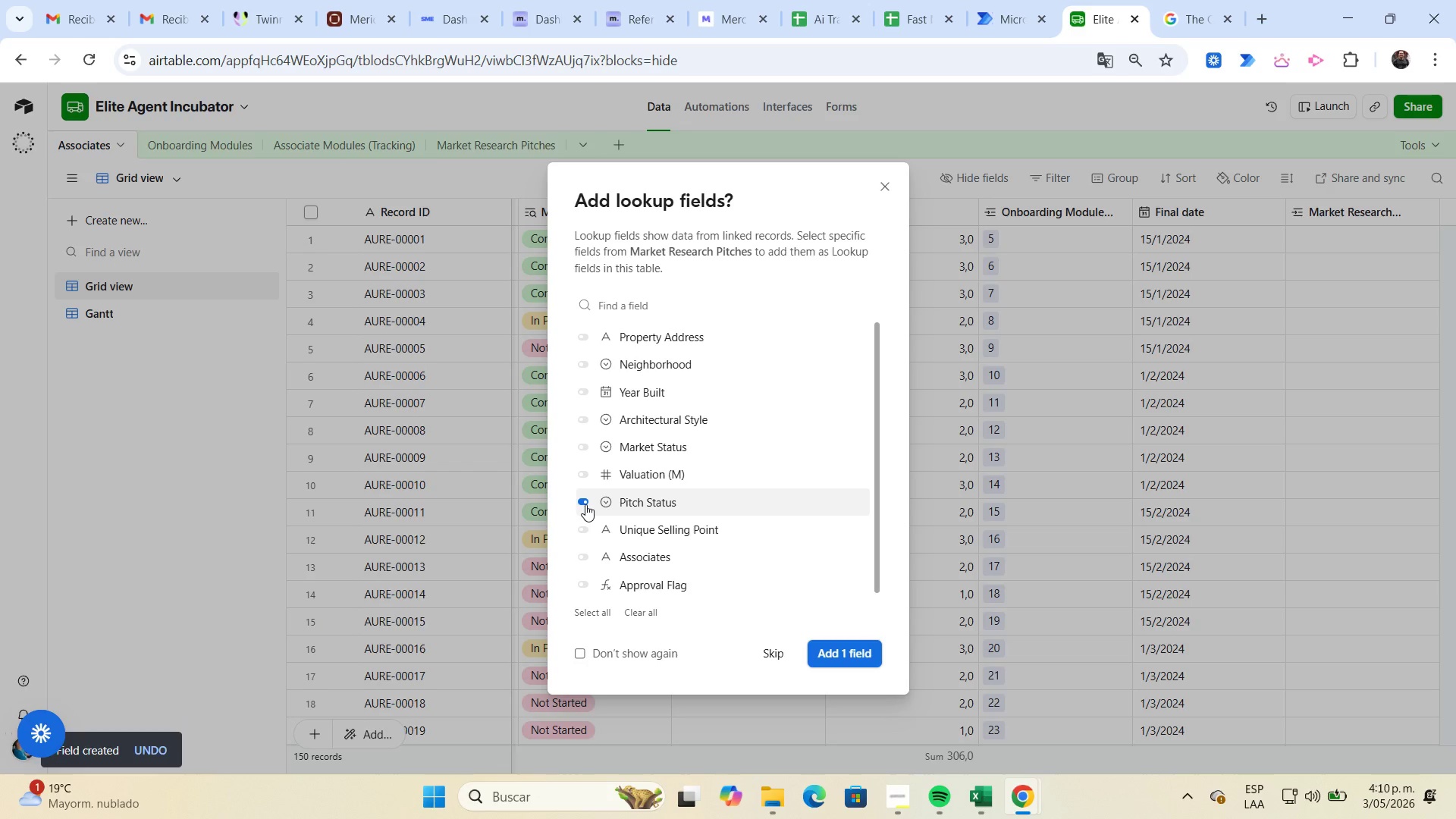 
left_click([865, 650])
 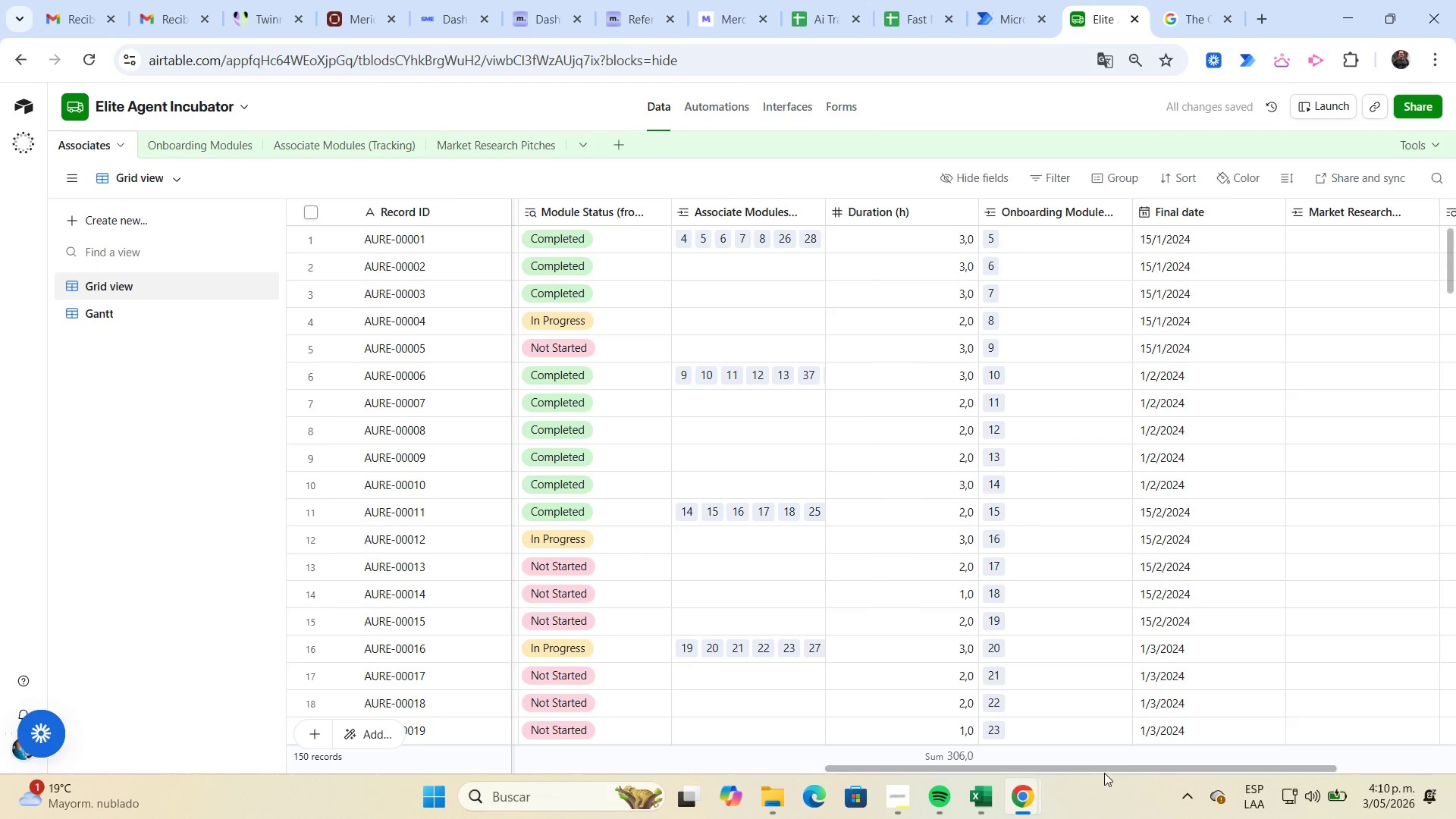 
left_click_drag(start_coordinate=[1112, 770], to_coordinate=[1315, 778])
 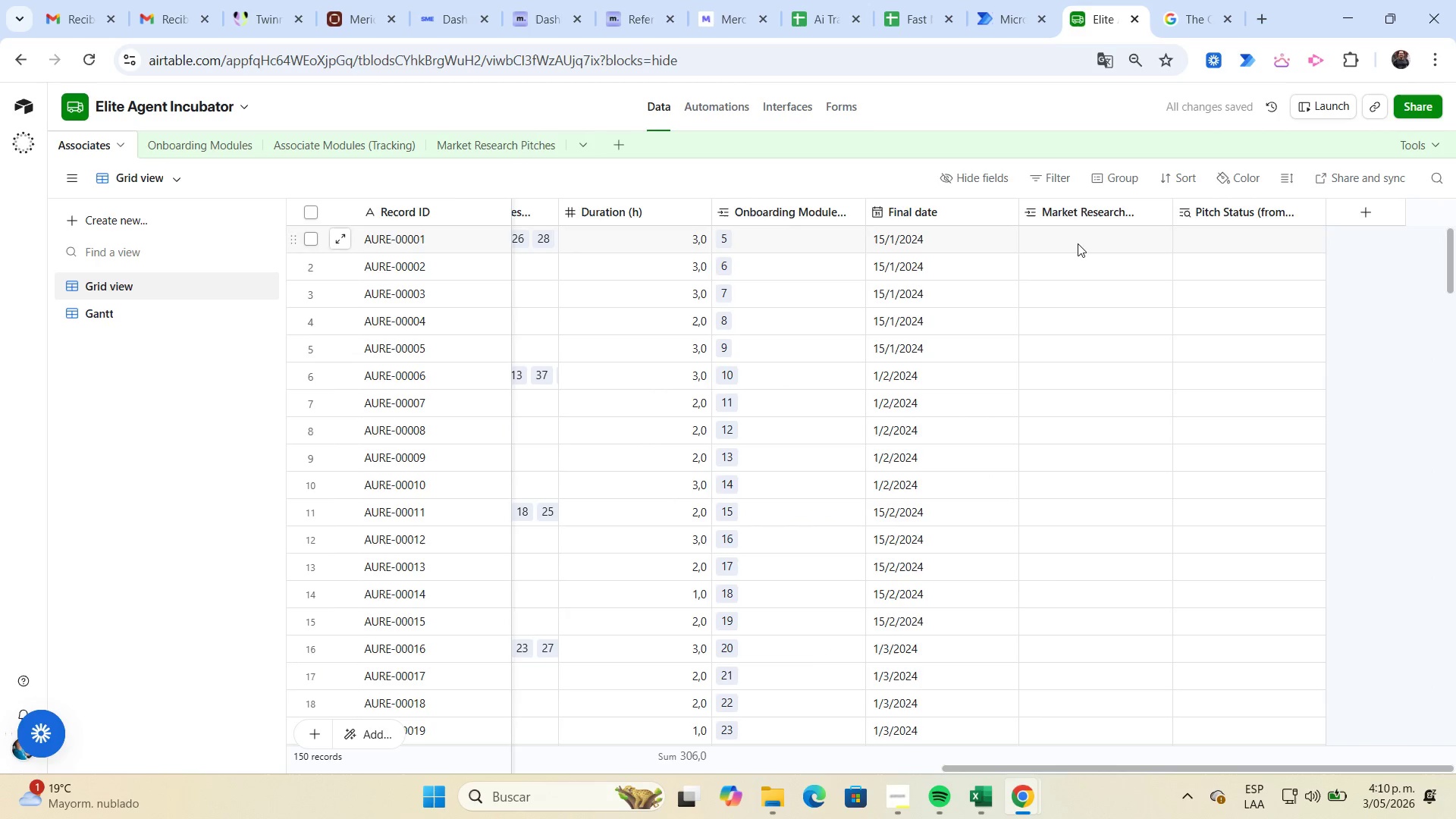 
left_click([1078, 242])
 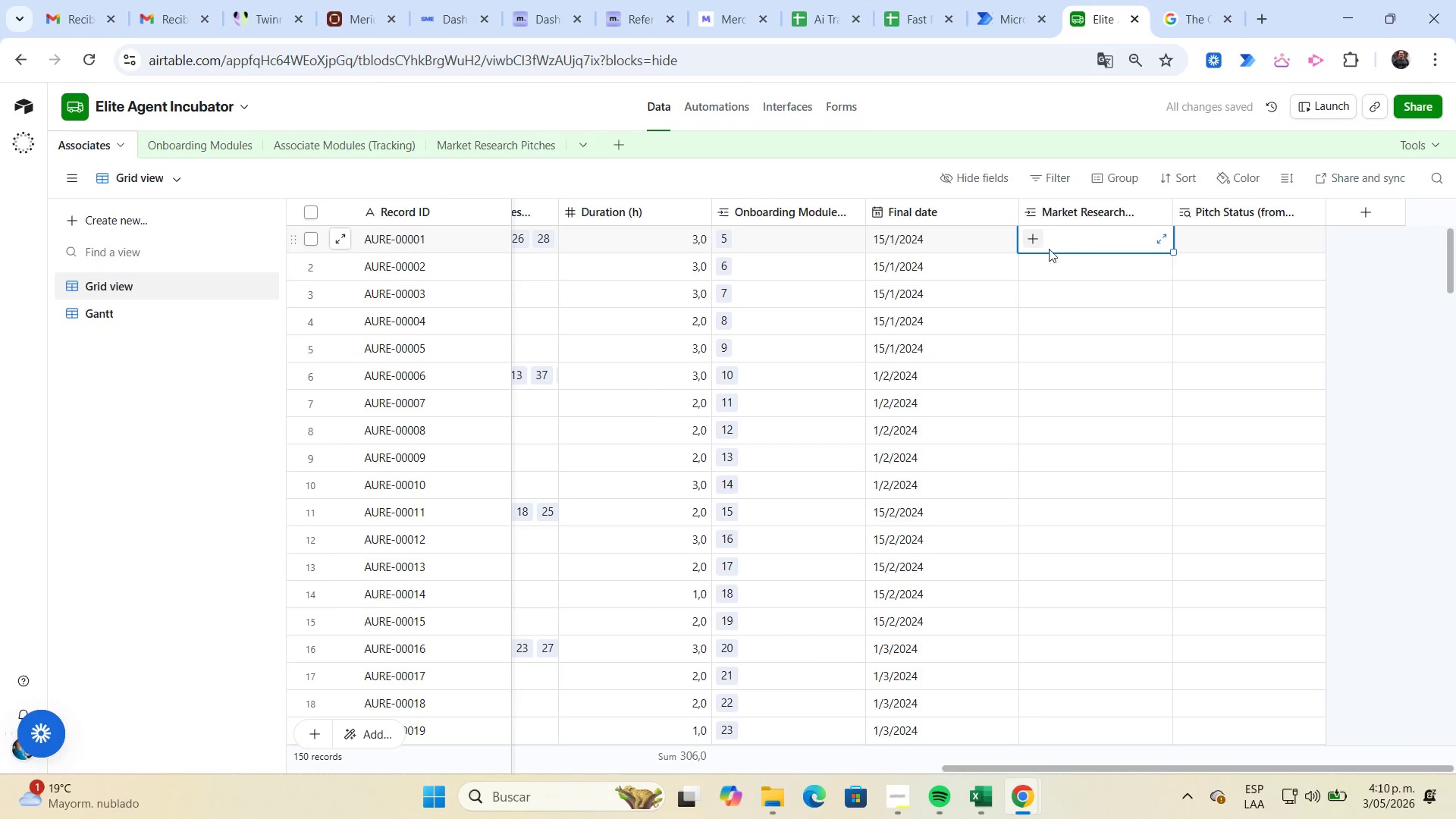 
mouse_move([1028, 268])
 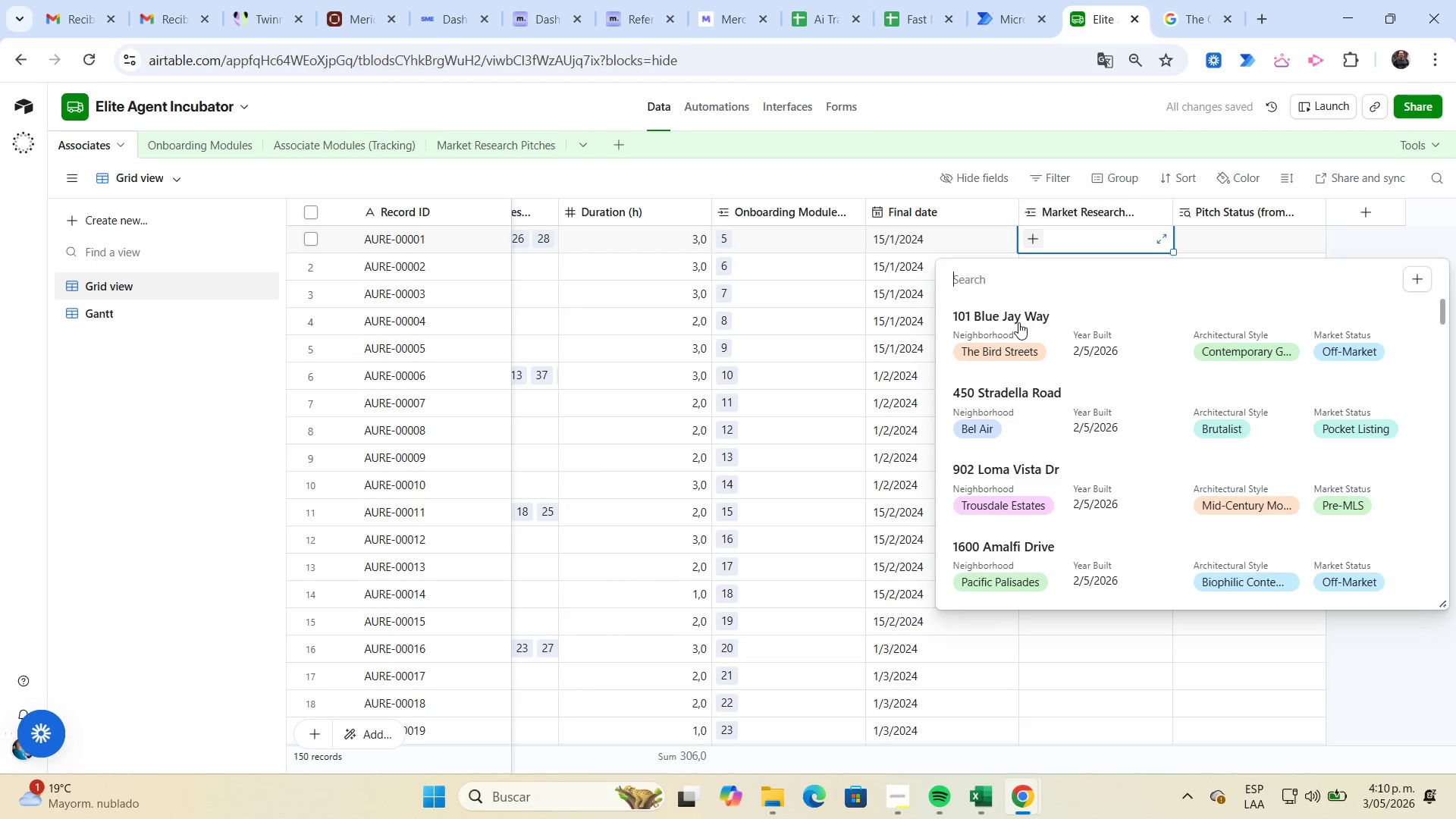 
left_click([1018, 322])
 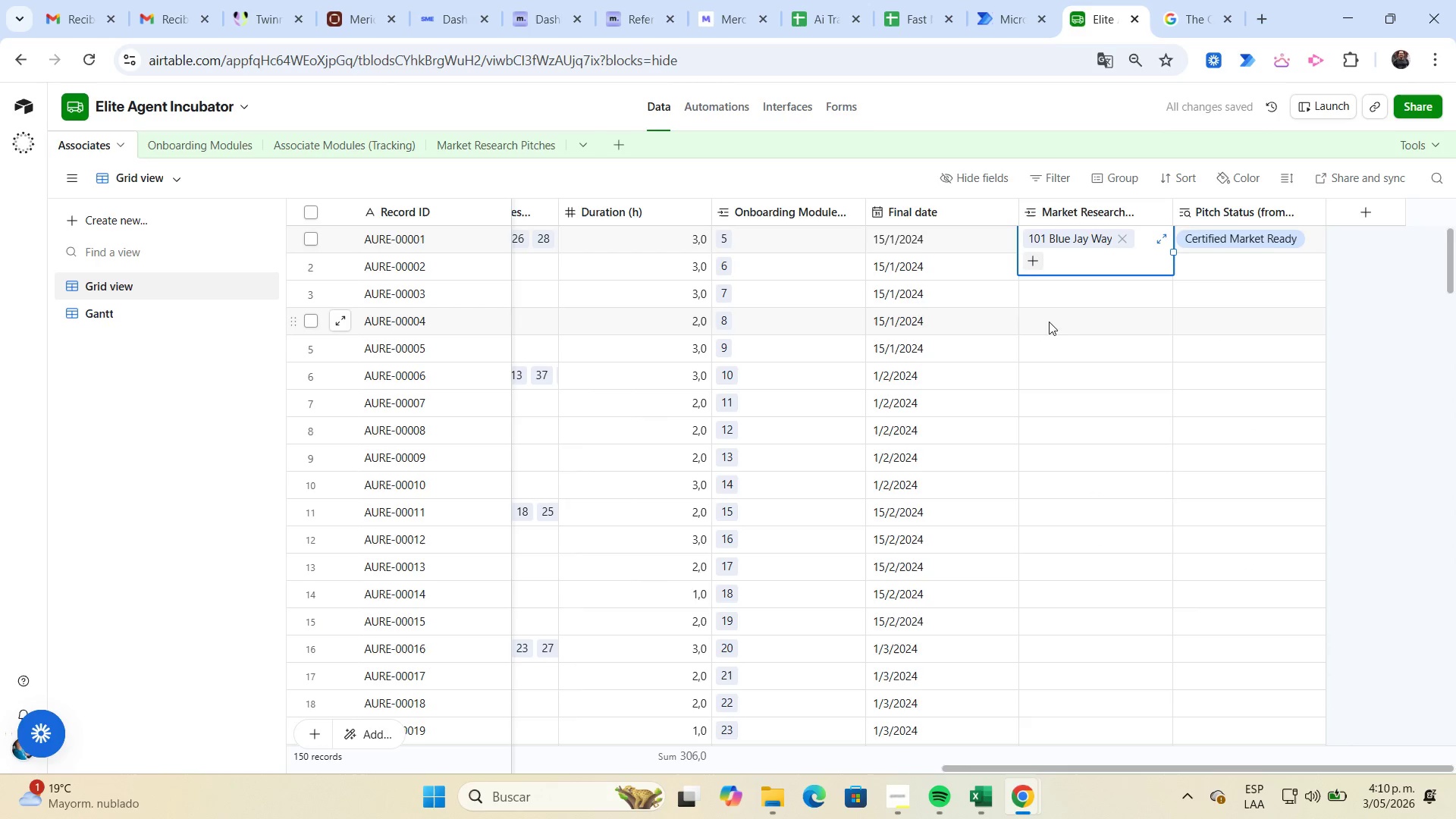 
left_click([1086, 293])
 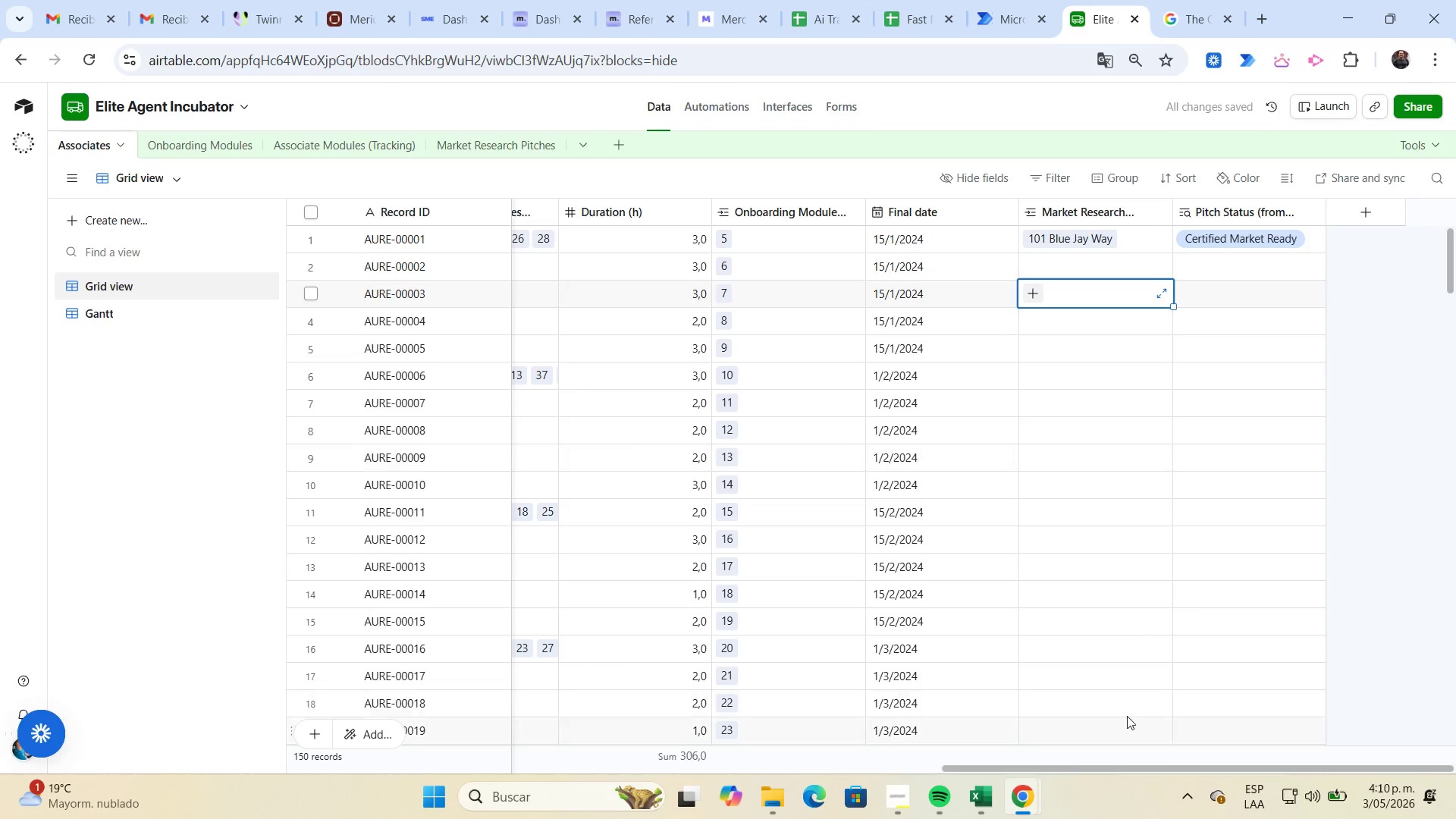 
left_click([988, 795])
 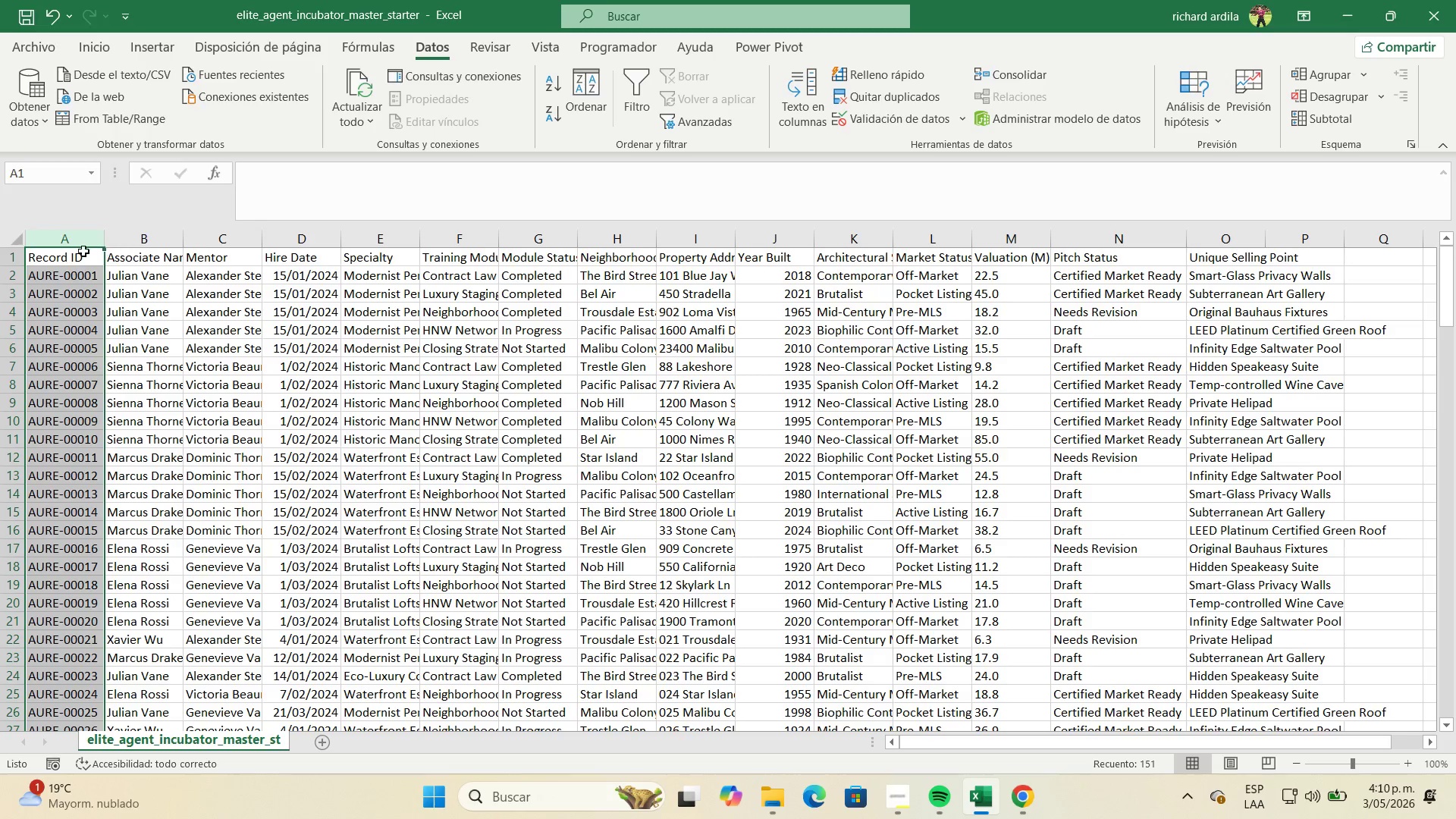 
wait(12.86)
 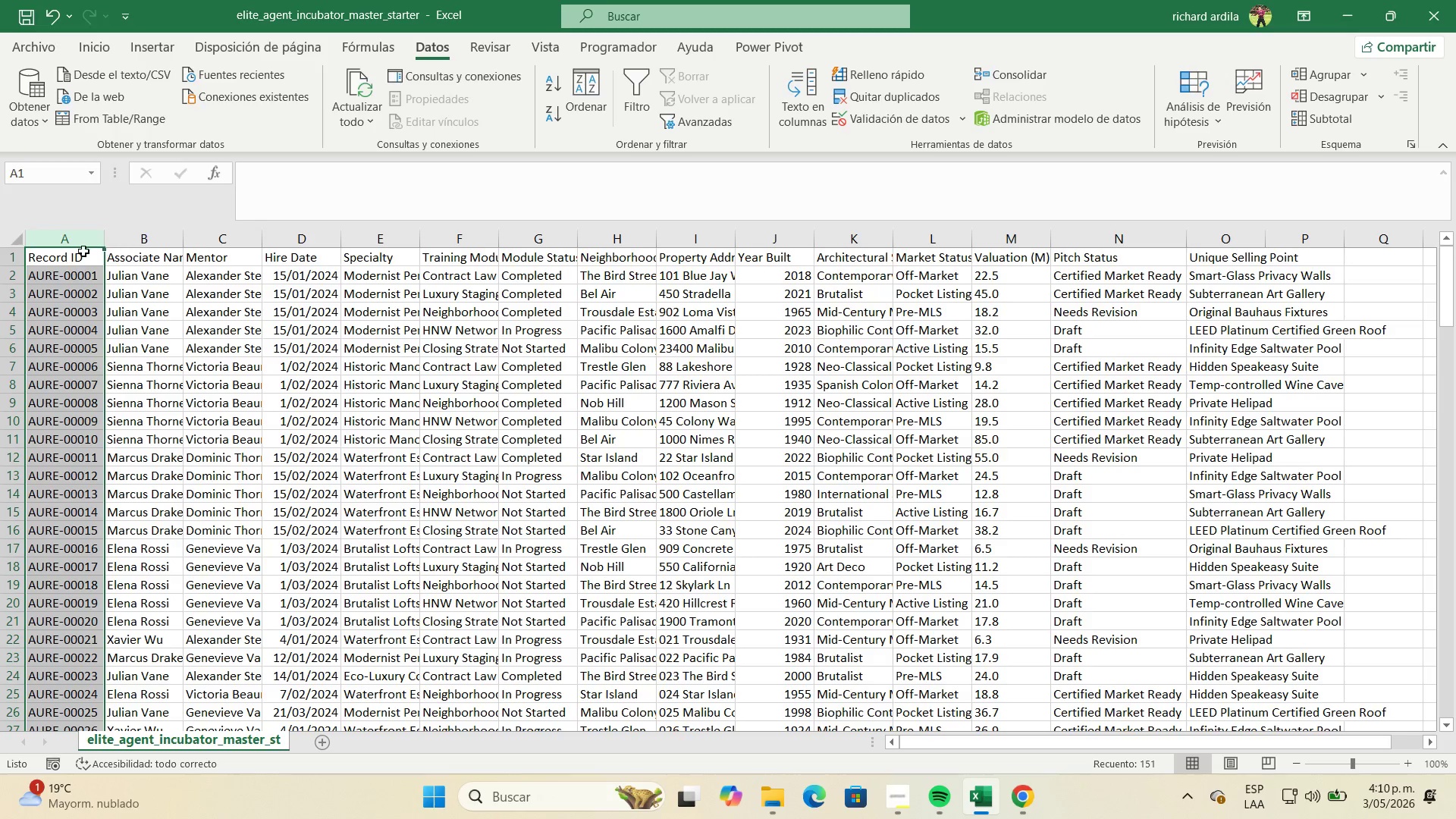 
double_click([500, 236])
 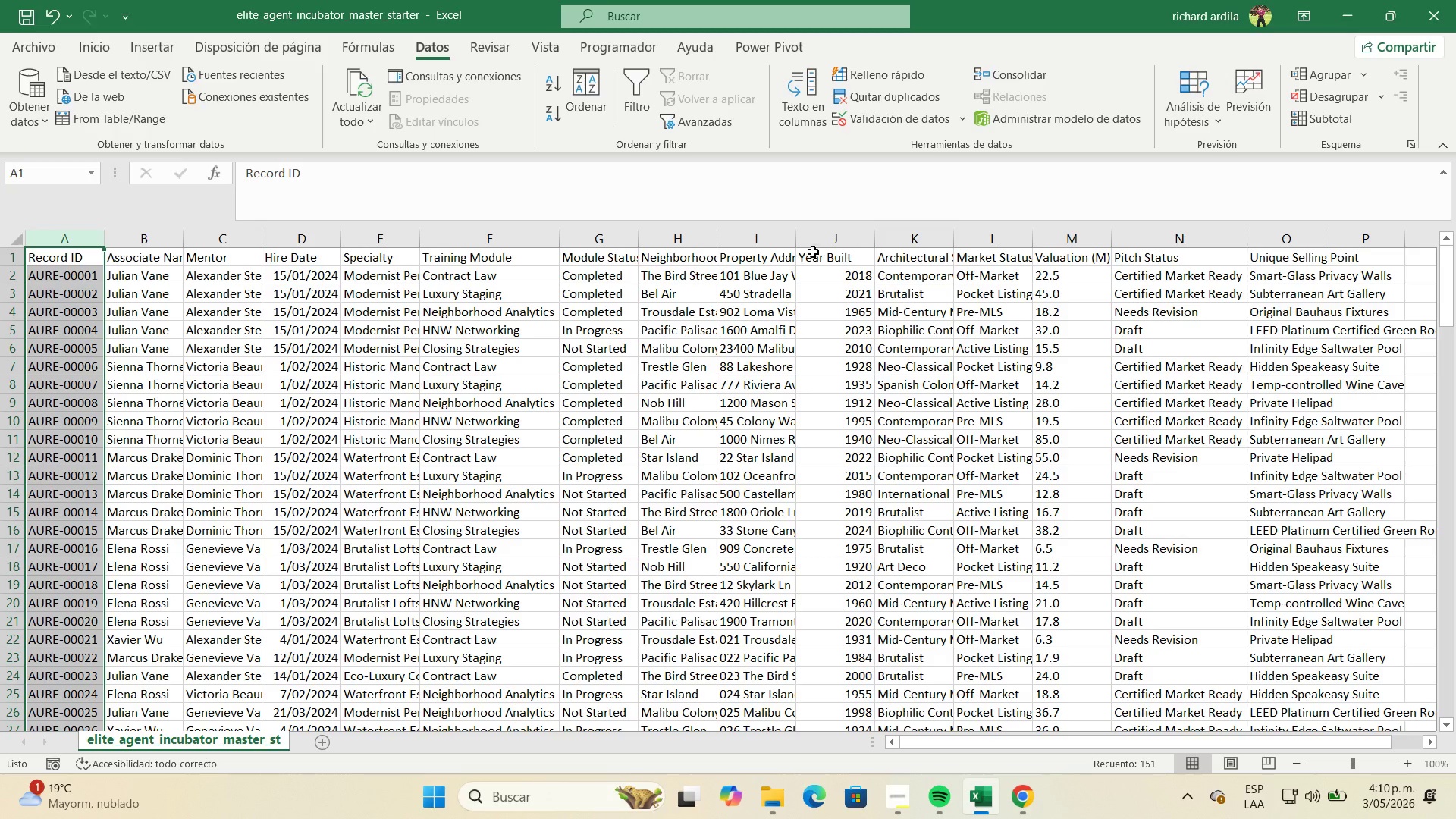 
double_click([797, 237])
 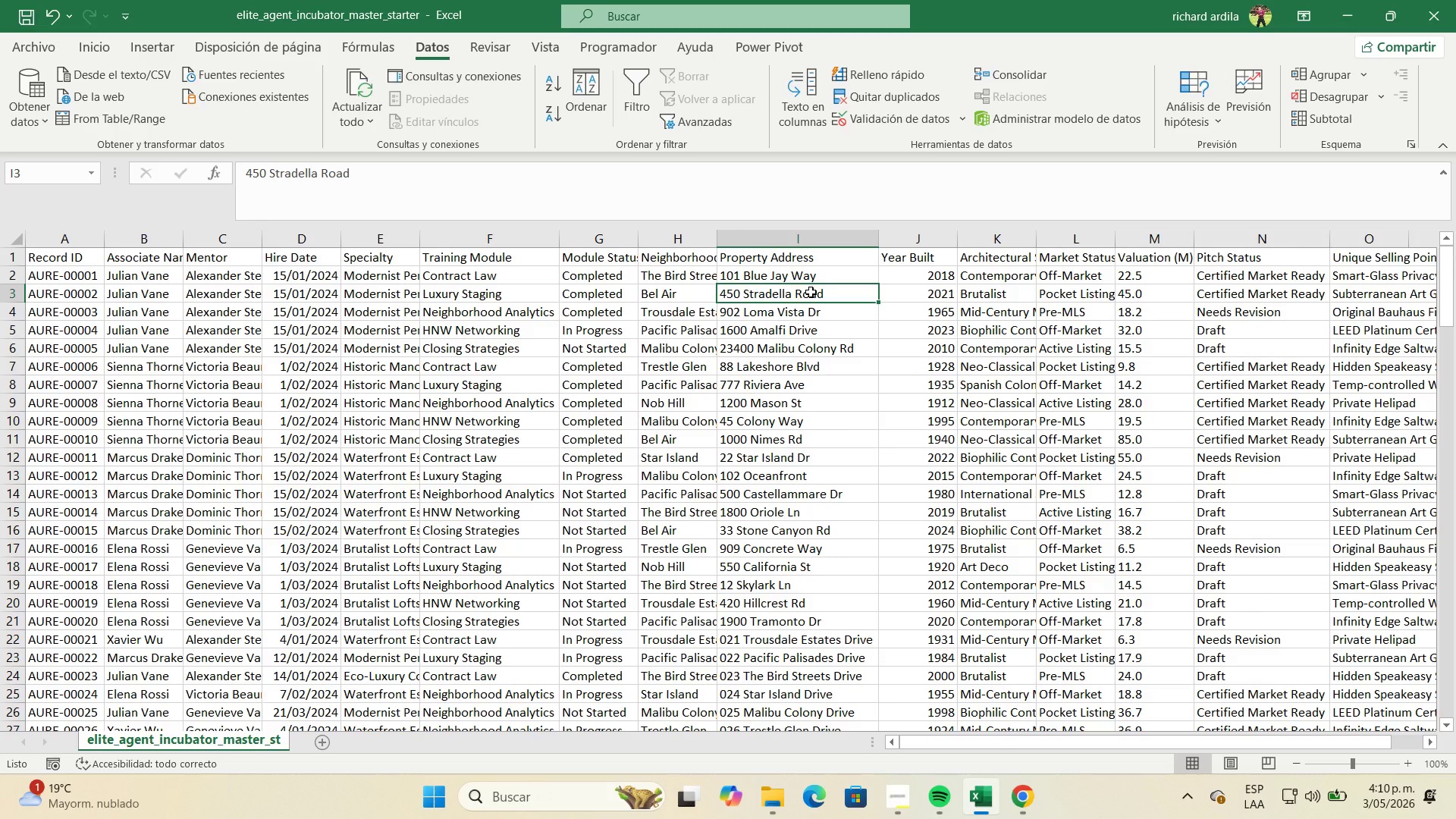 
key(Control+Shift+ArrowDown)
 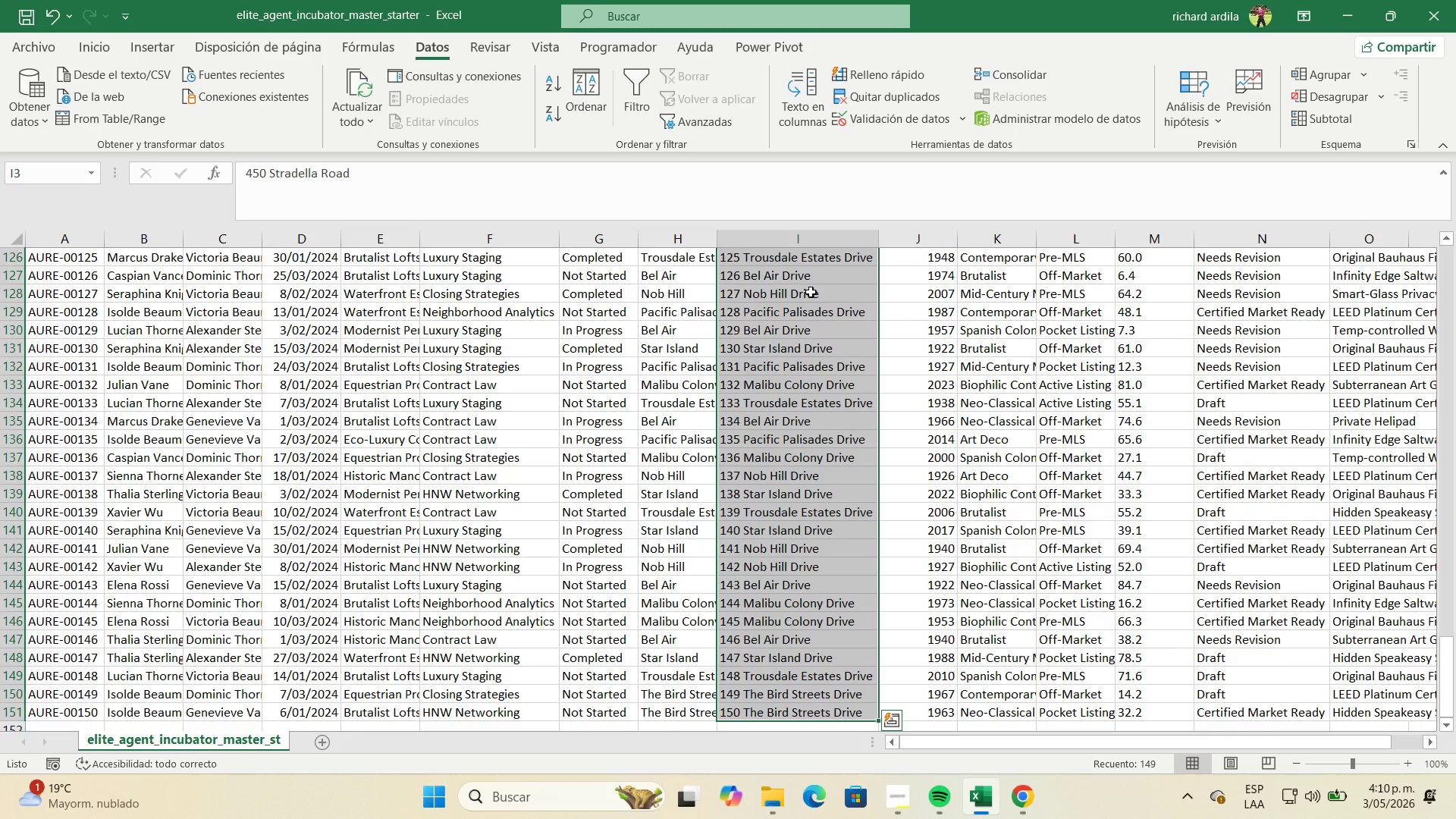 
key(Control+C)
 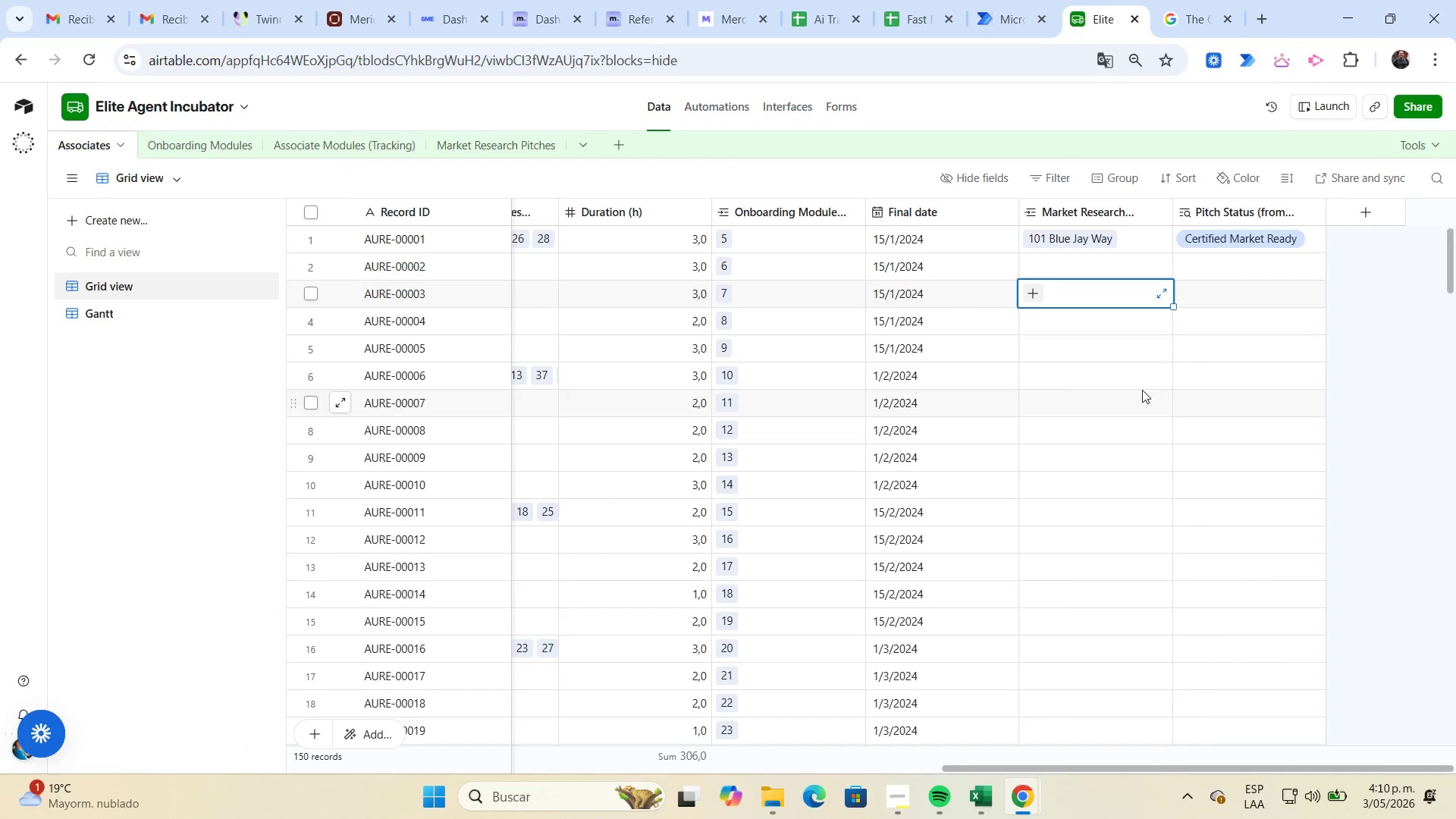 
left_click([1065, 262])
 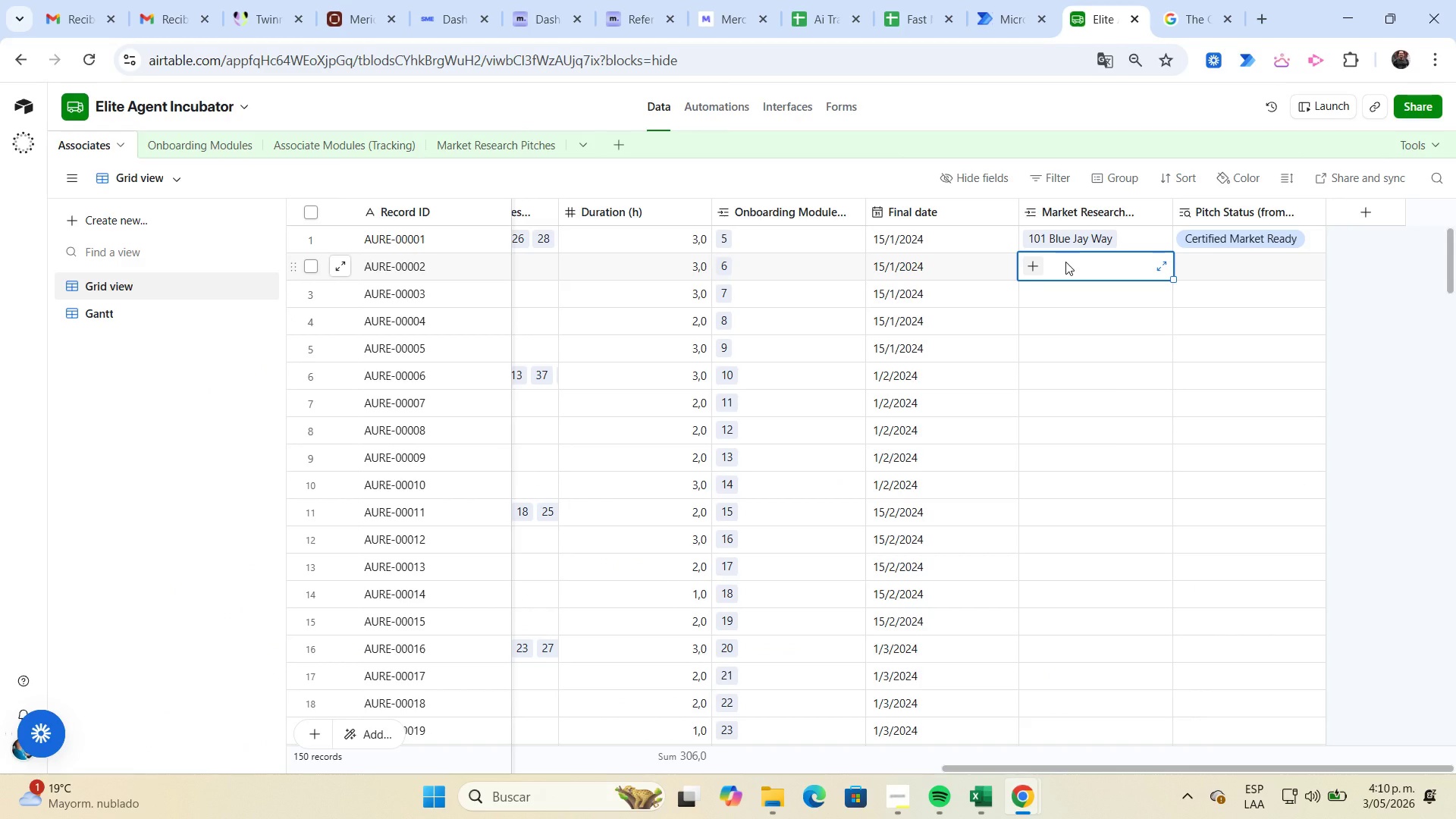 
key(Control+ControlLeft)
 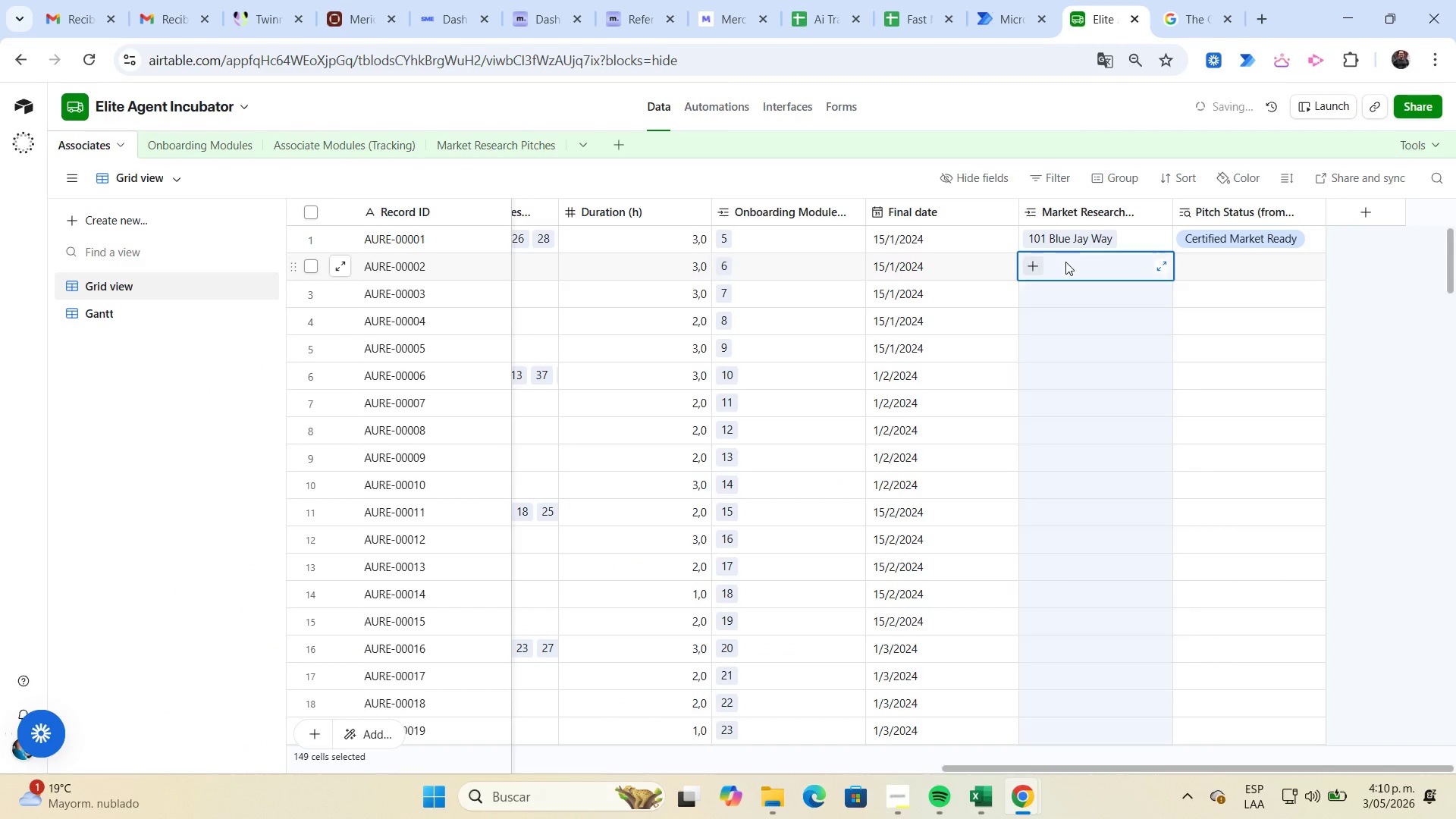 
key(Control+V)
 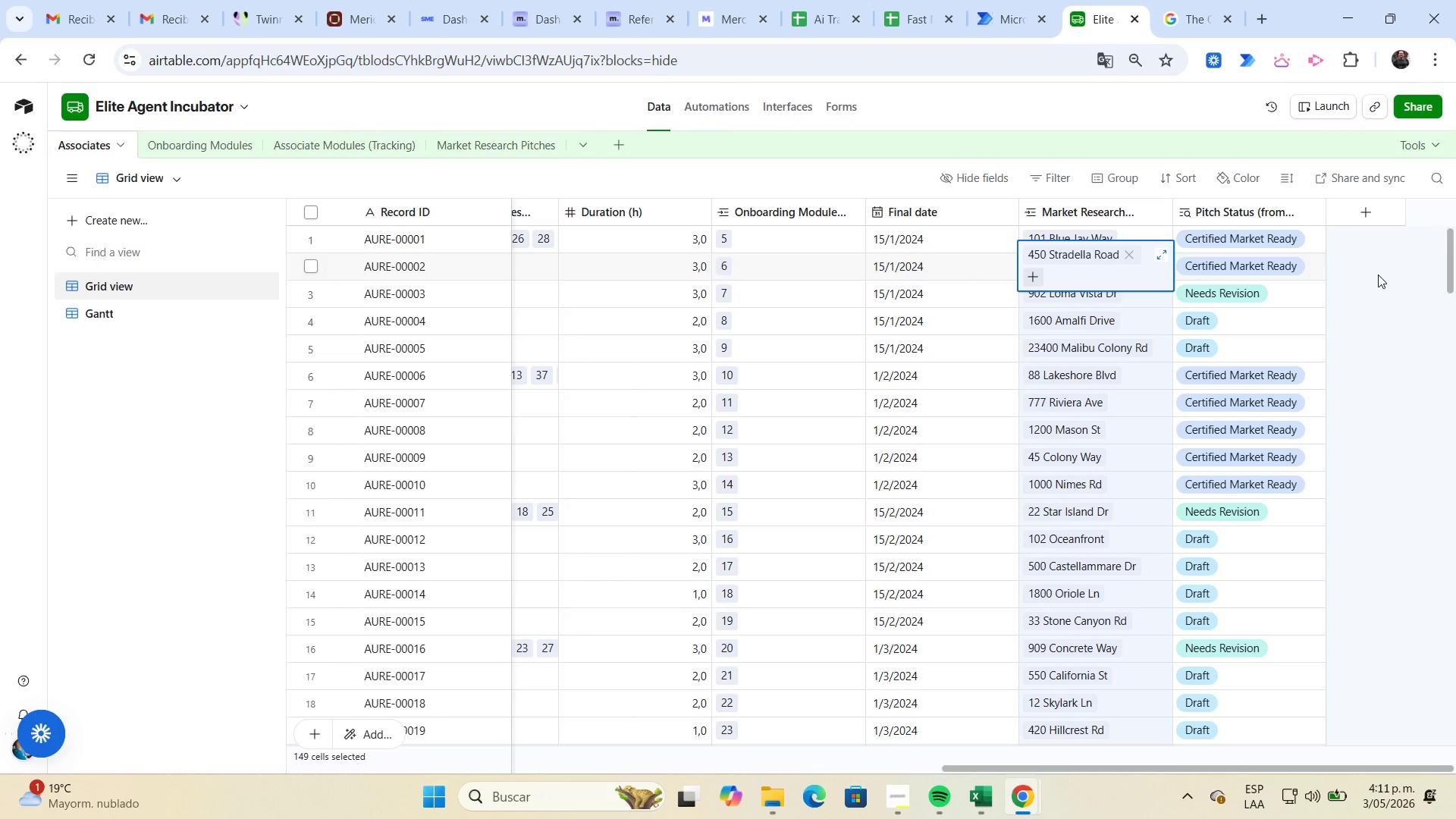 
wait(45.03)
 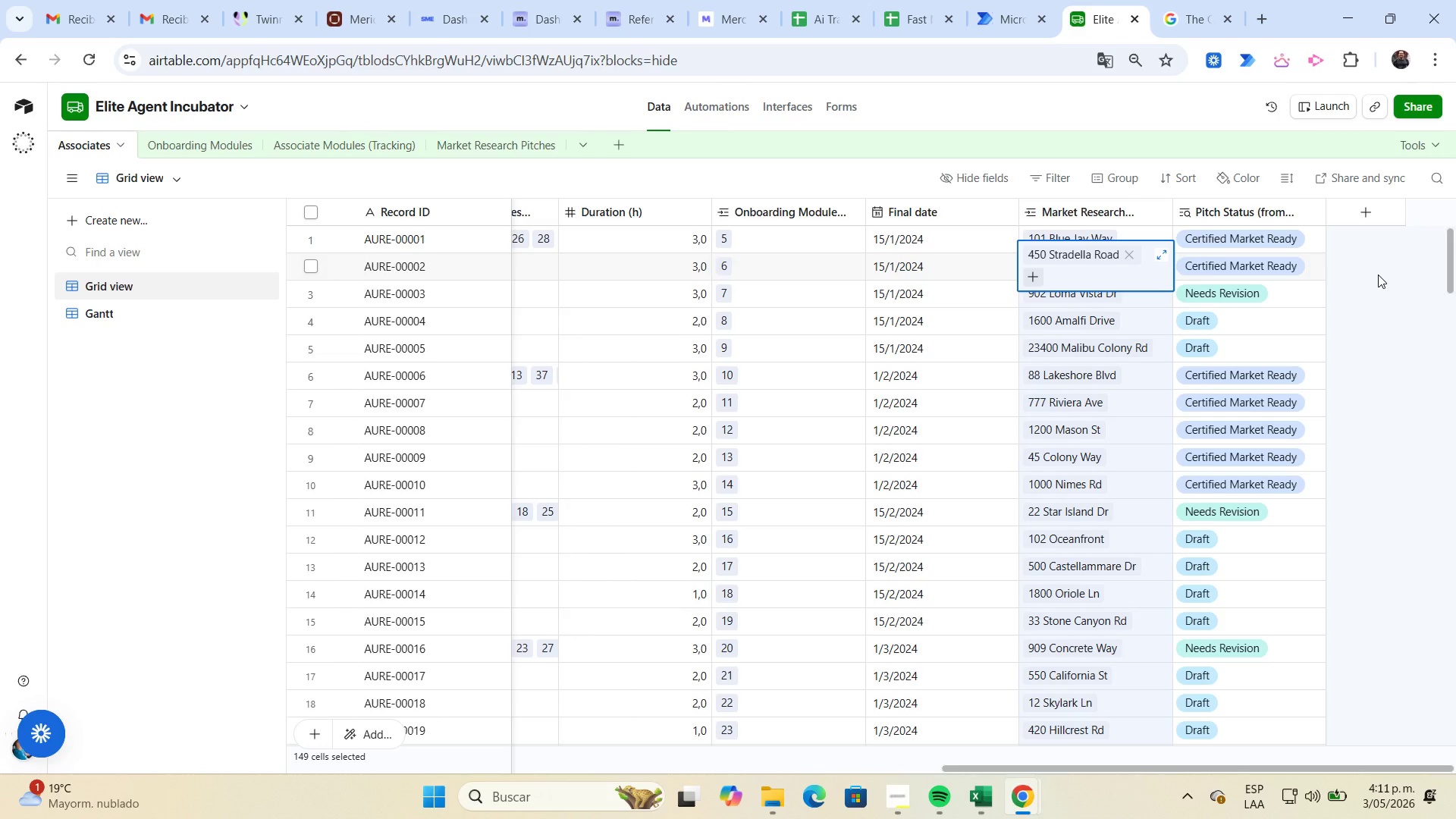 
left_click([1363, 218])
 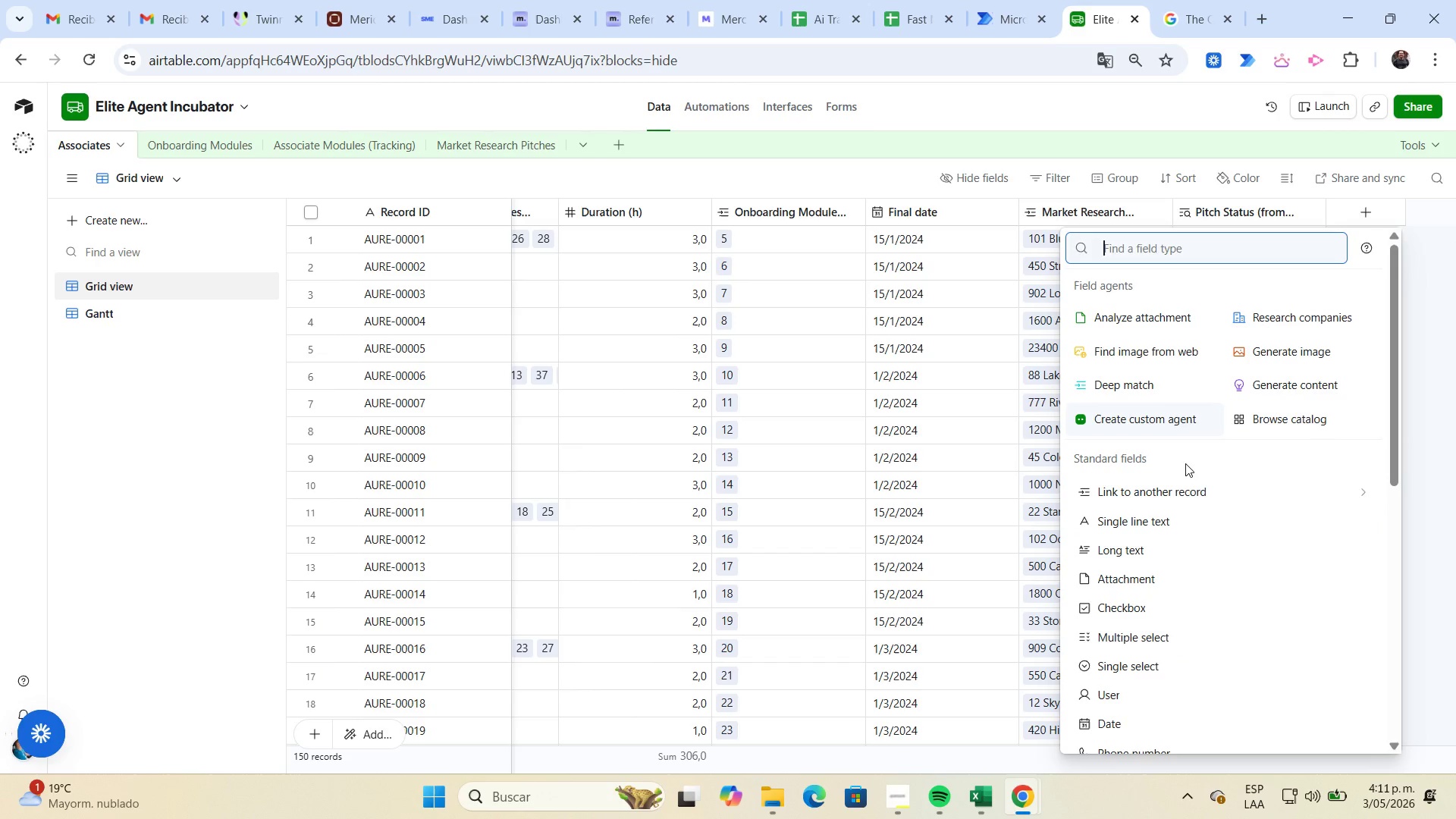 
type(roo)
key(Backspace)
 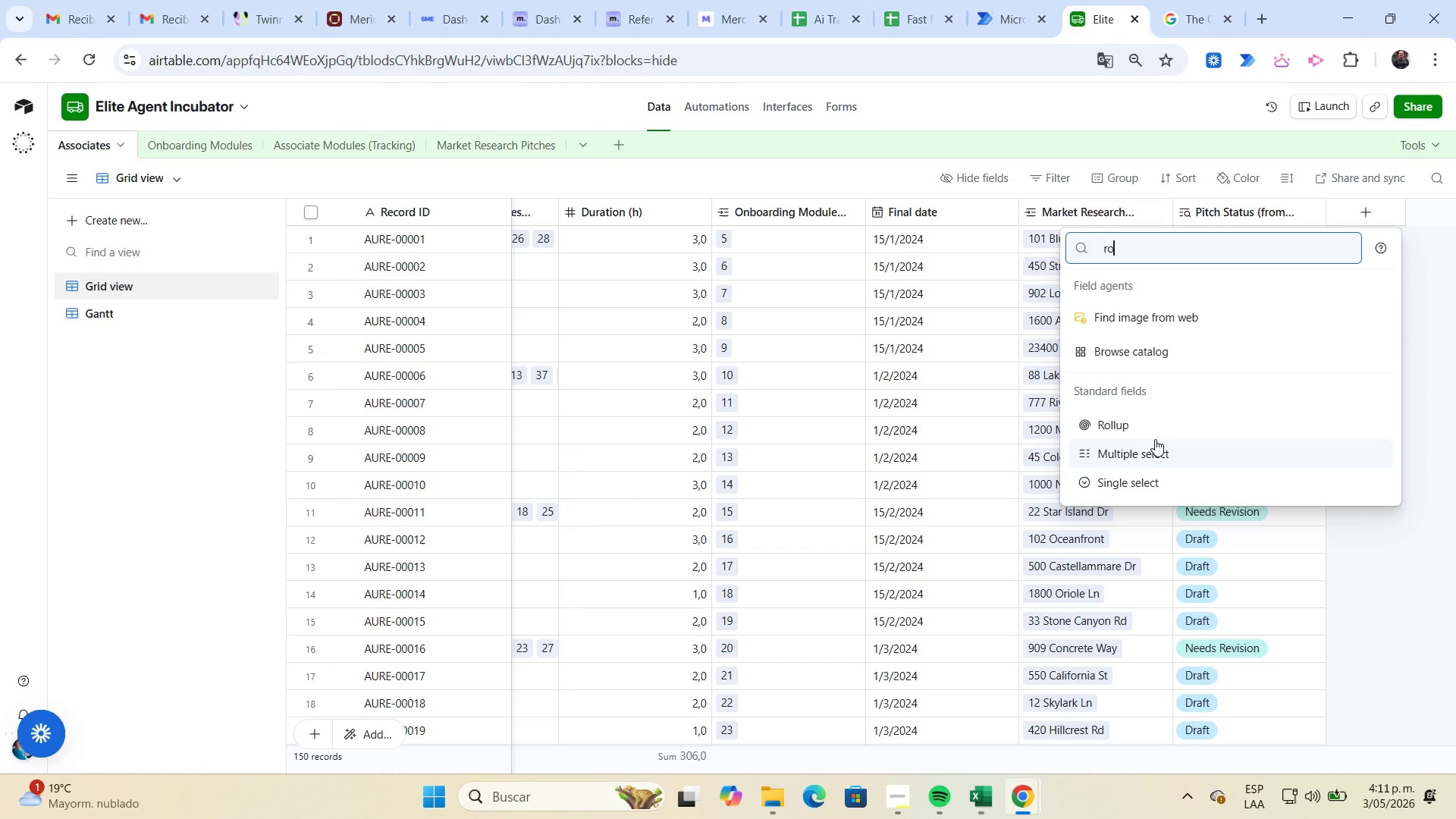 
left_click([1153, 431])
 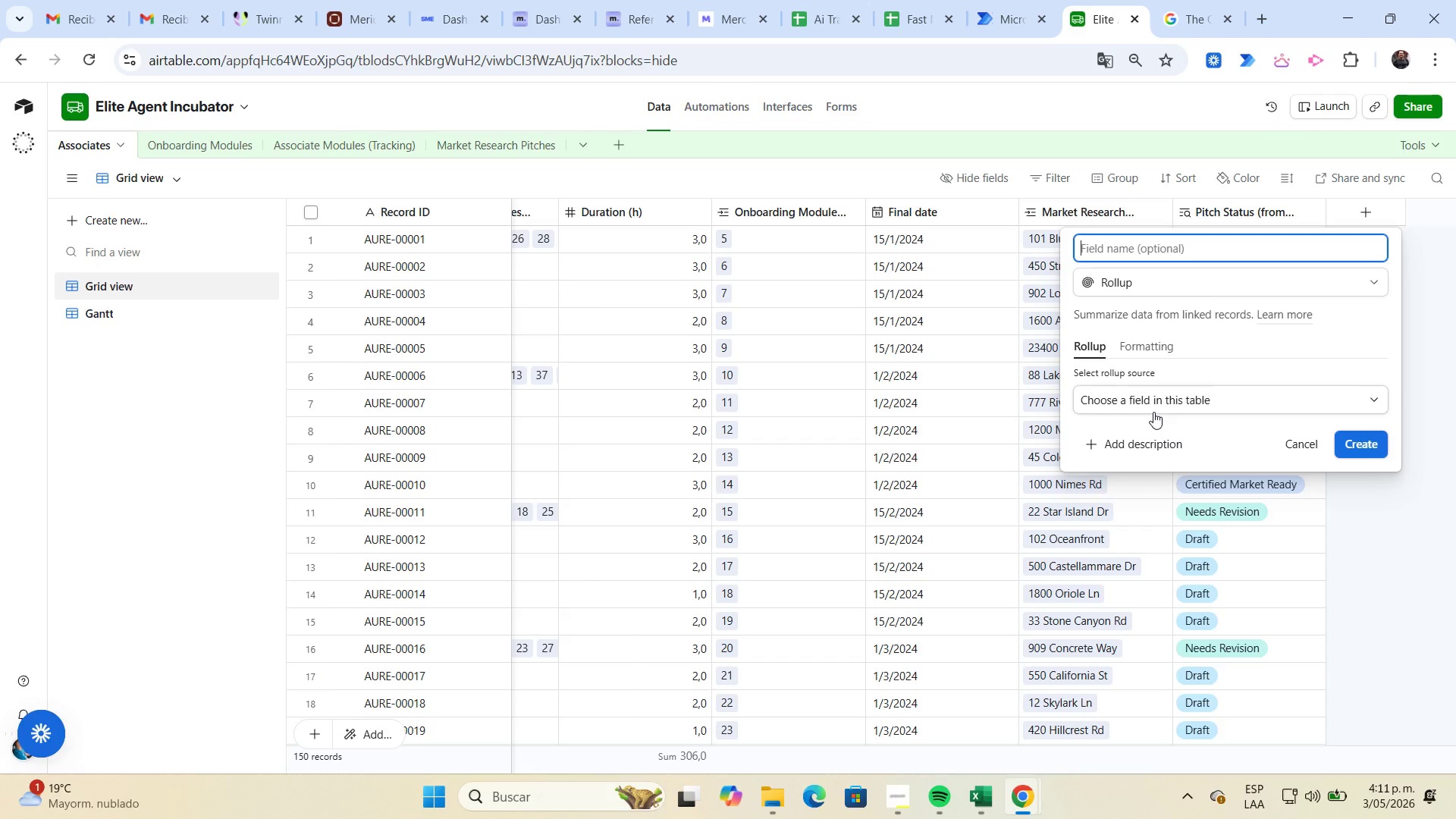 
type(Approved Pitches Count)
 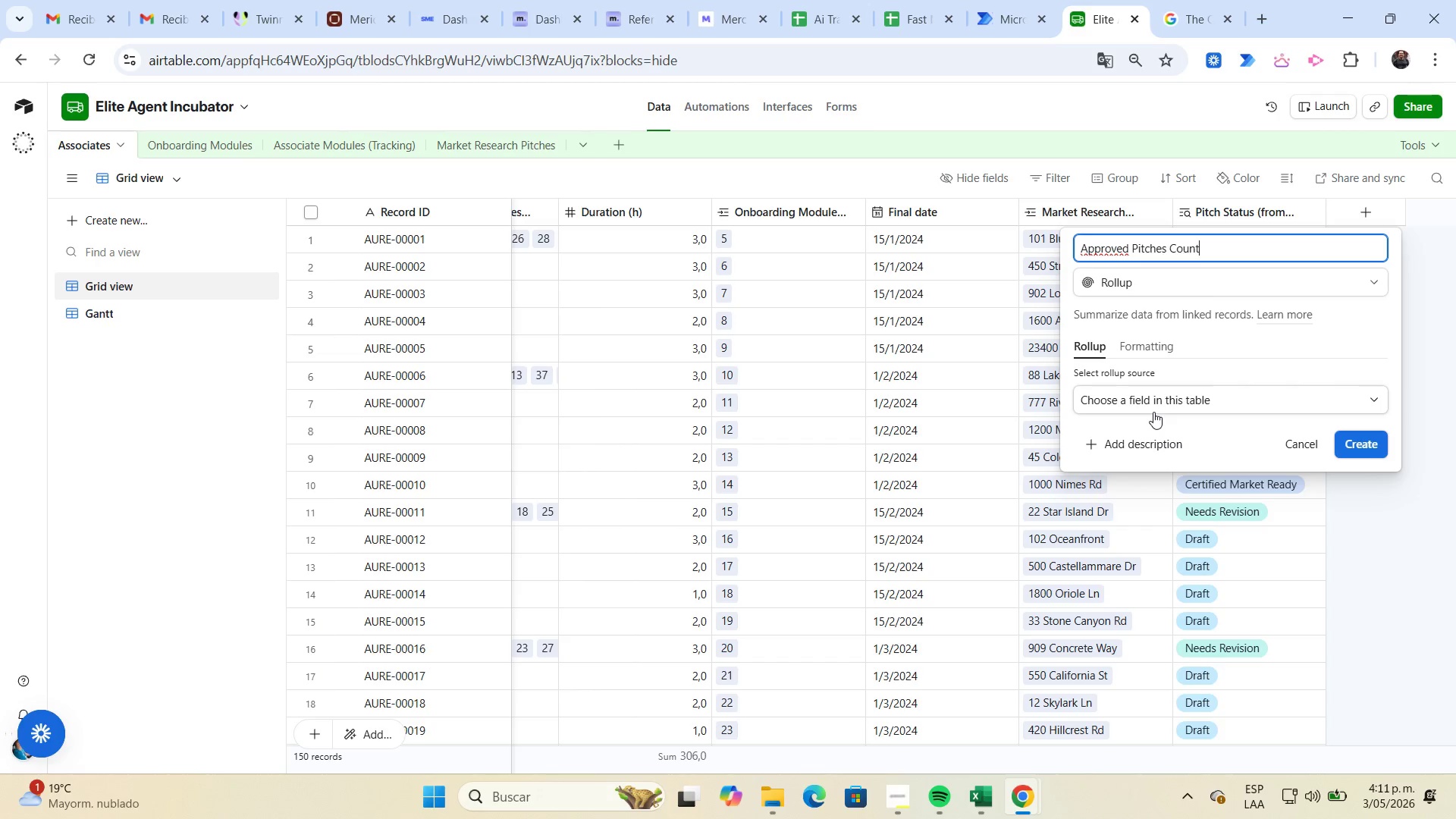 
left_click([1178, 403])
 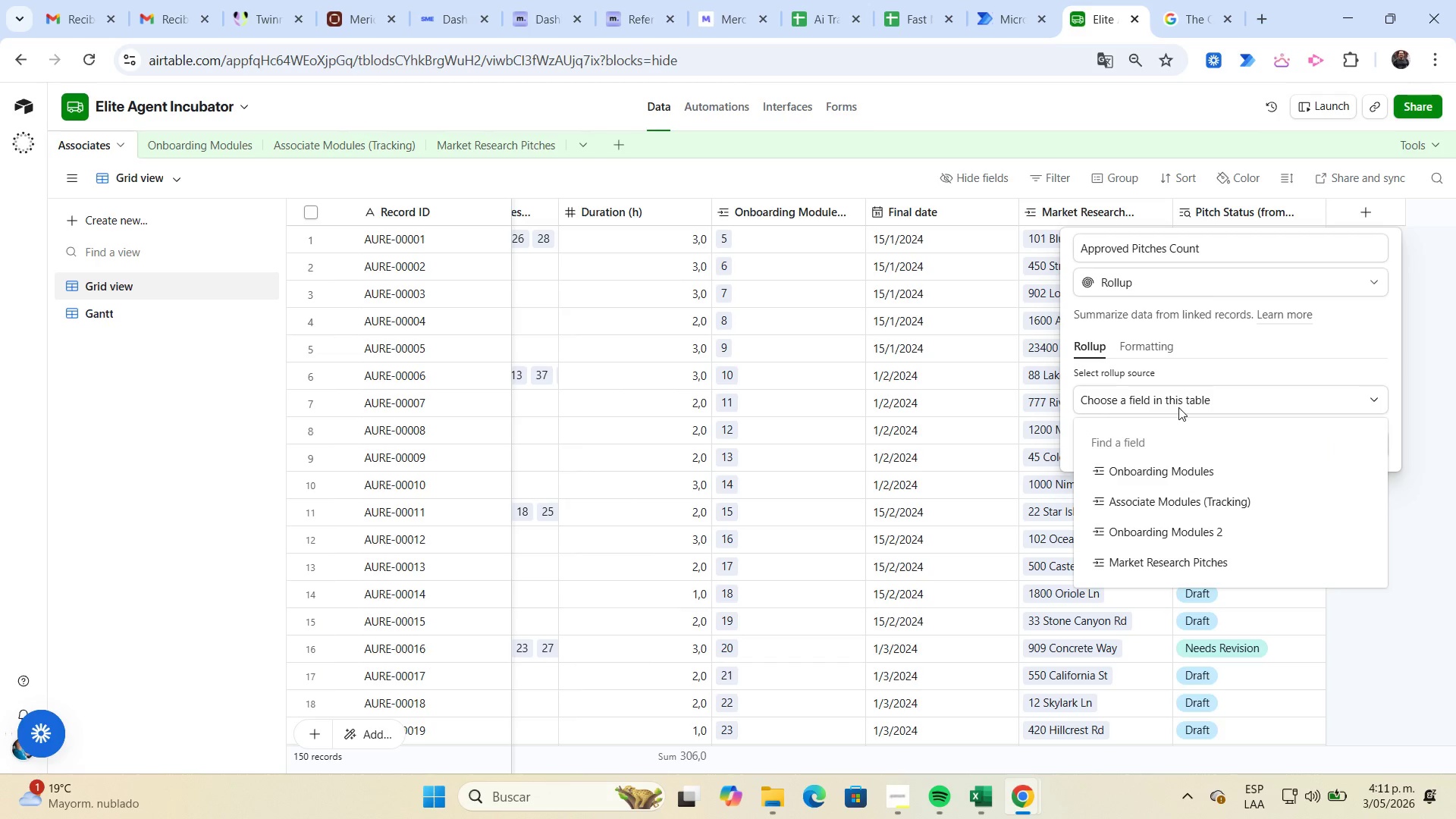 
wait(7.14)
 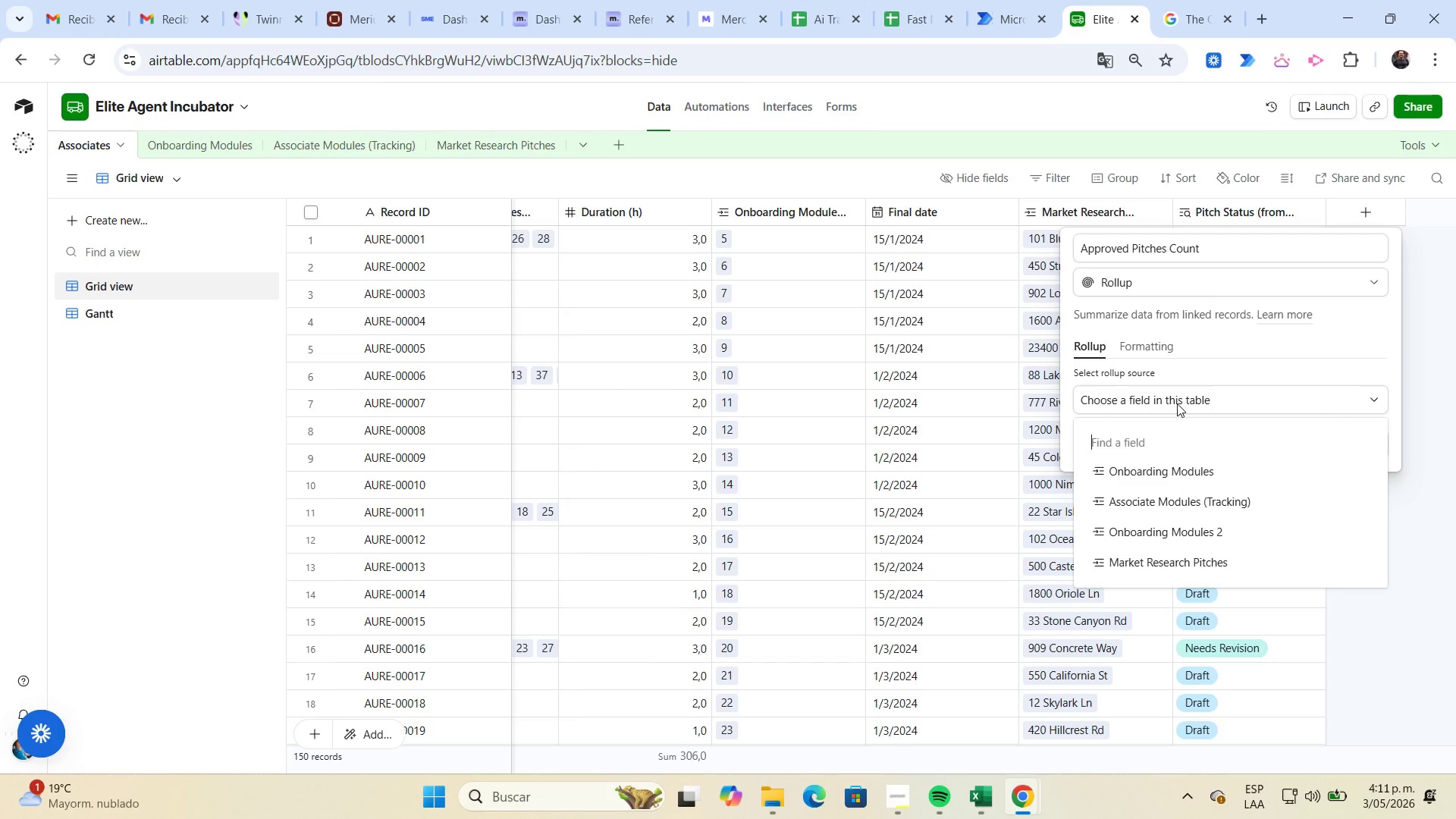 
left_click([1188, 559])
 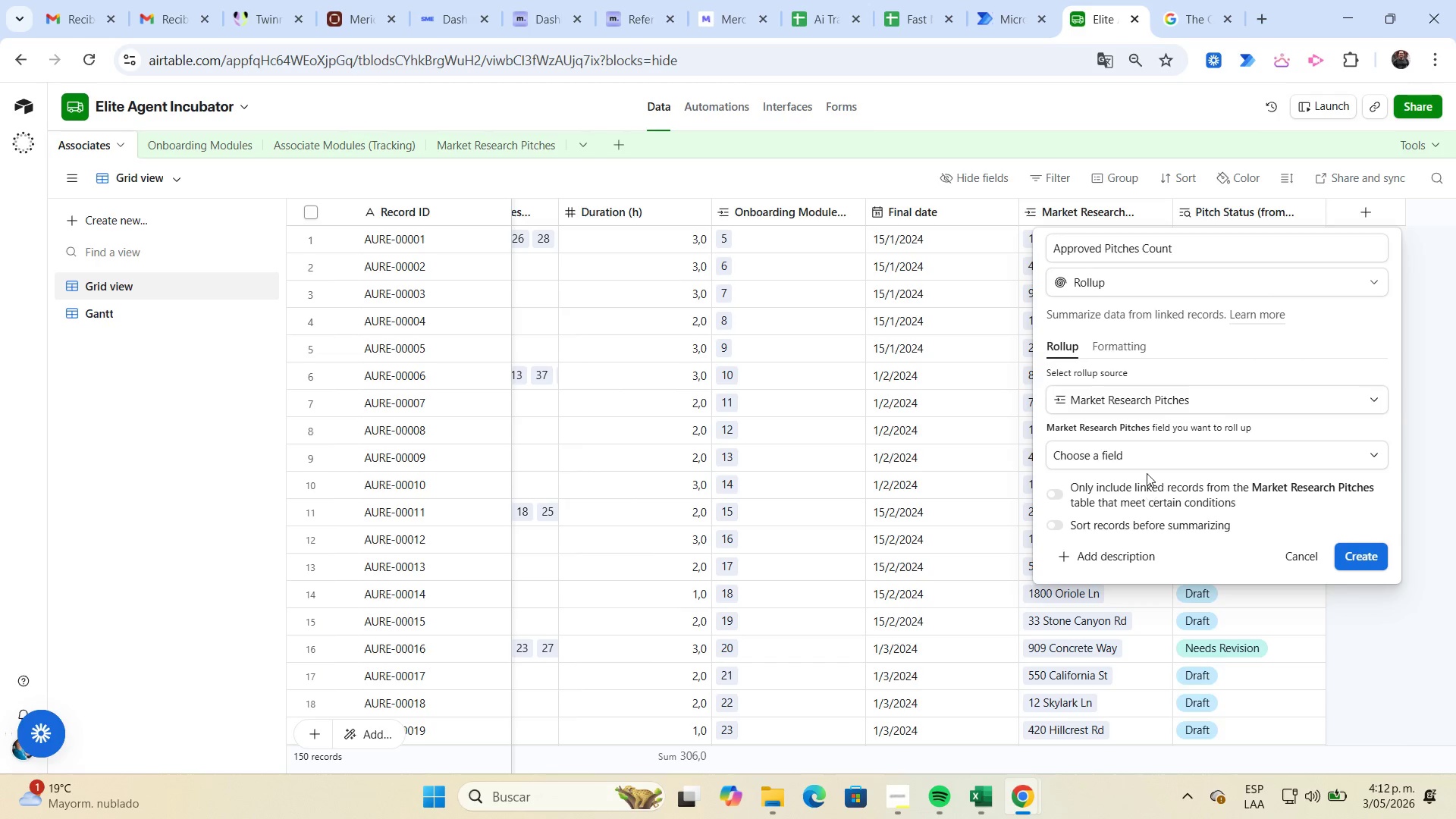 
left_click([1144, 460])
 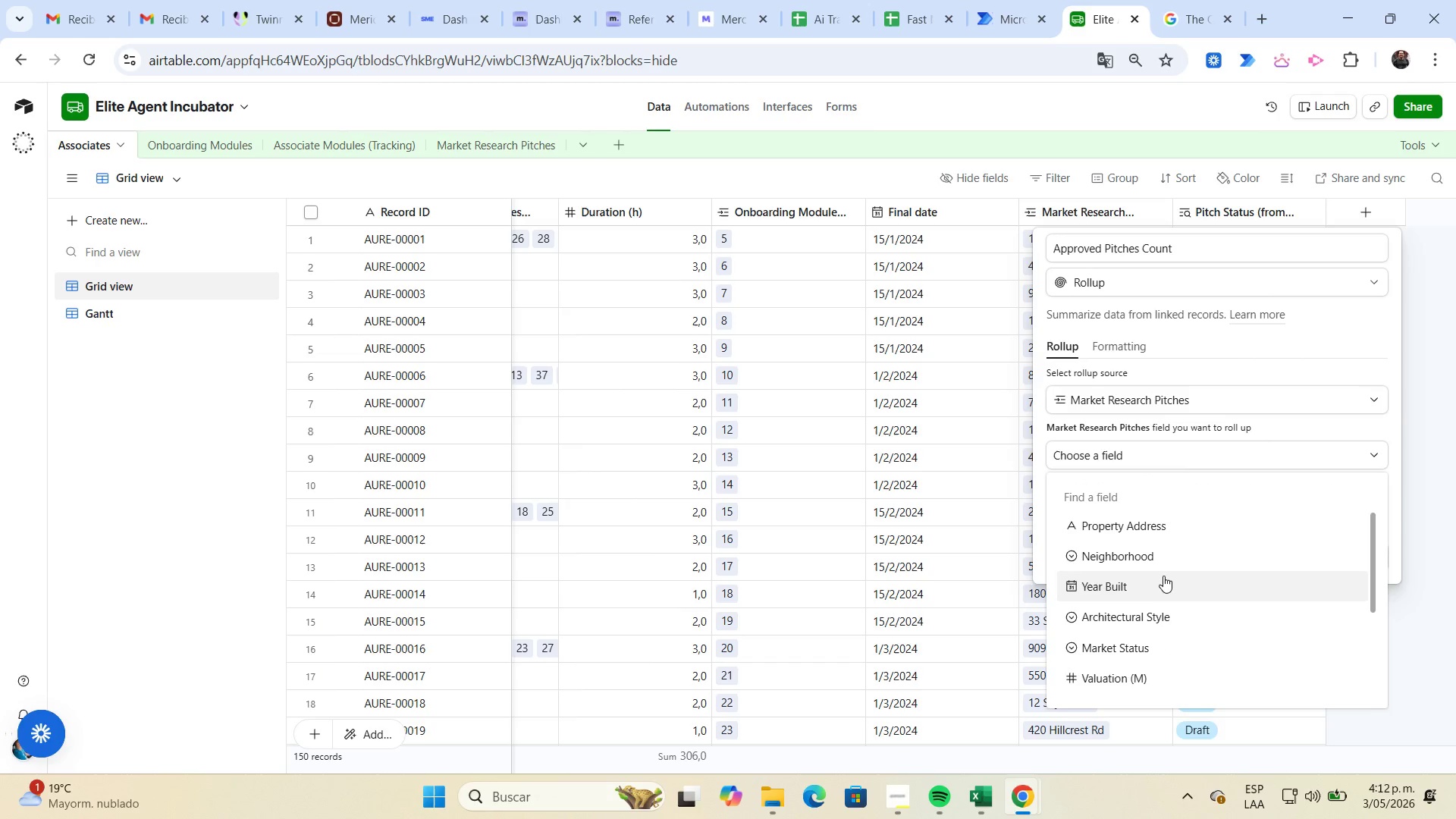 
scroll: coordinate [1161, 570], scroll_direction: down, amount: 5.0
 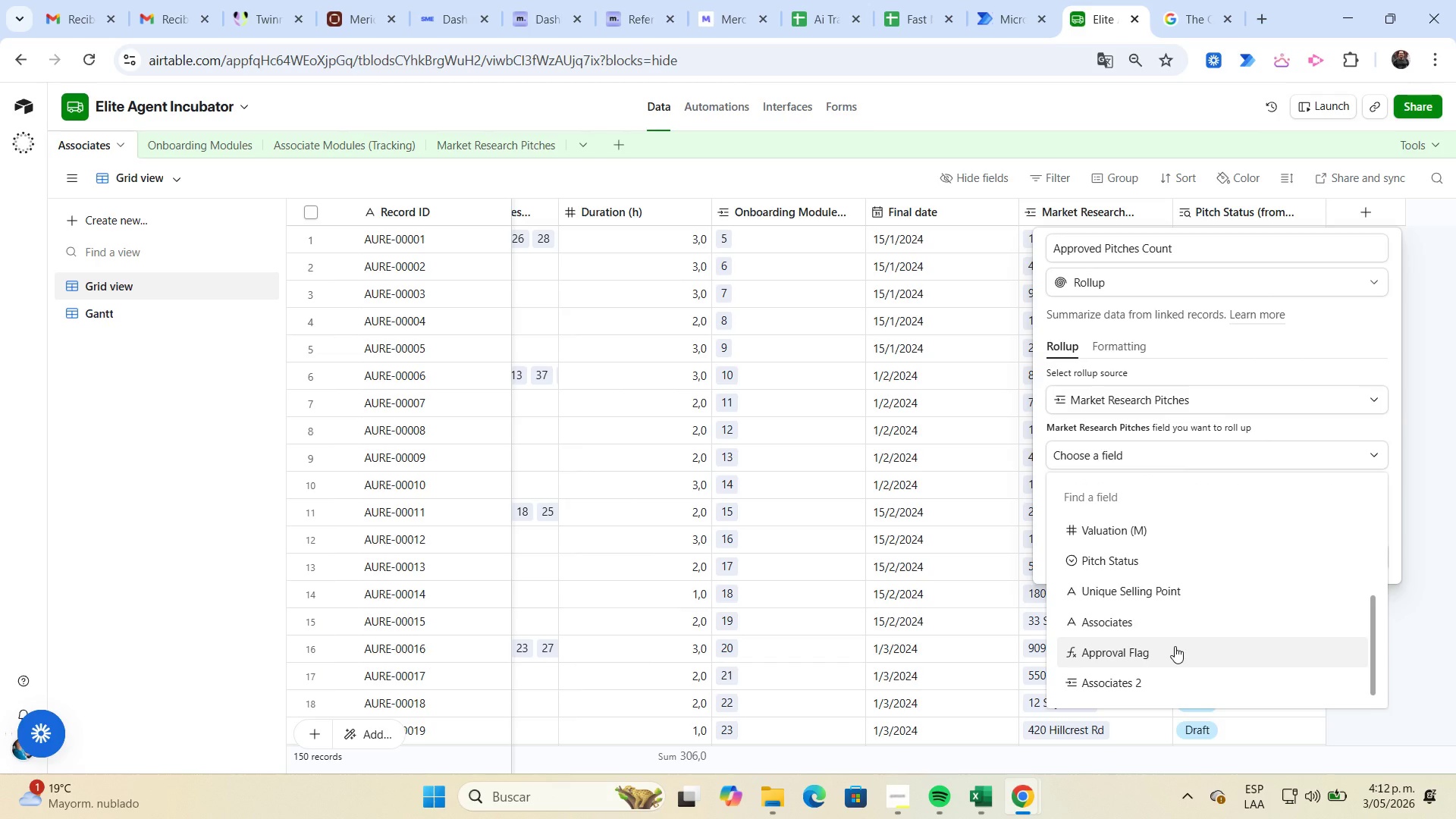 
left_click([1175, 646])
 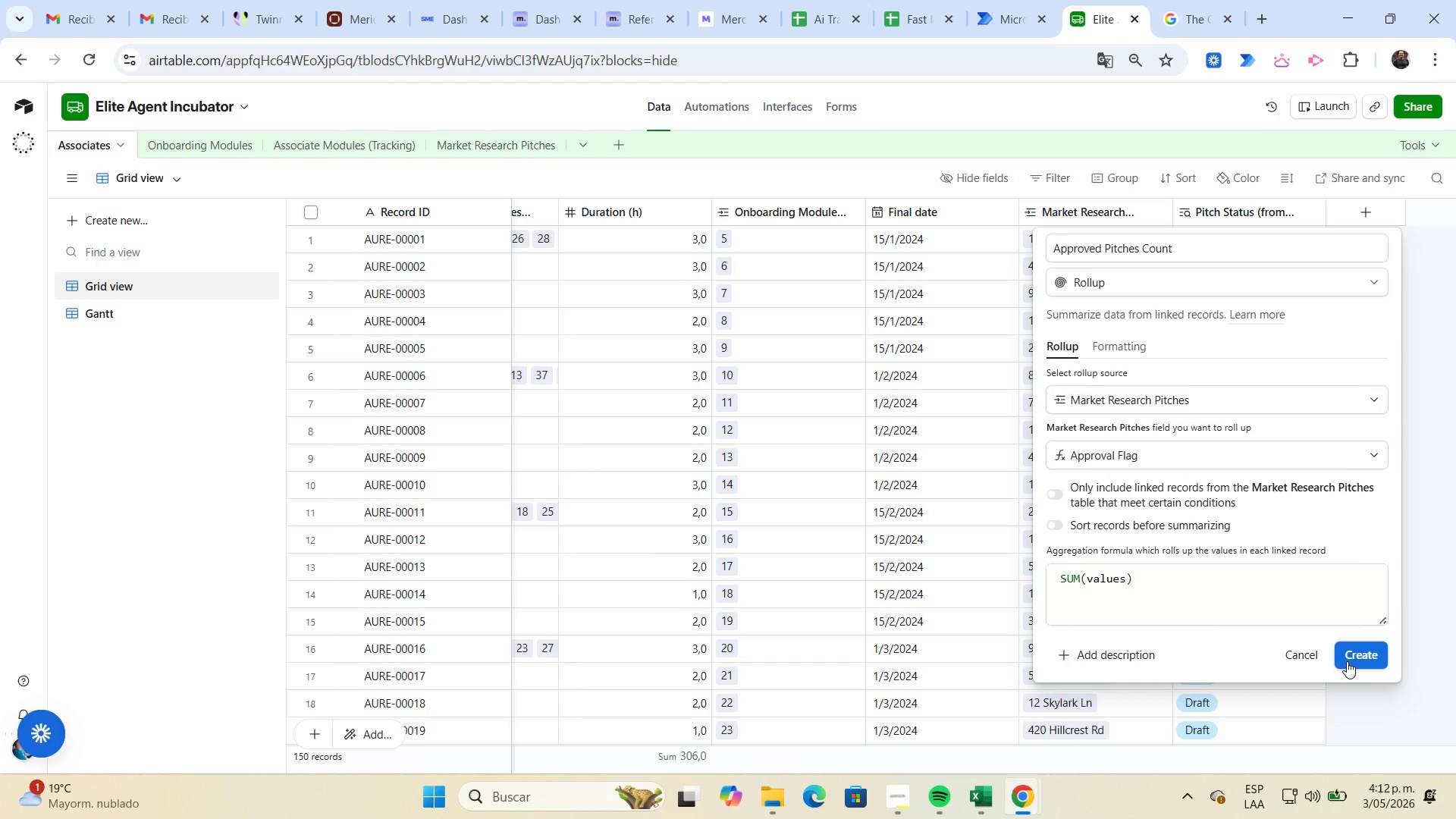 
wait(5.55)
 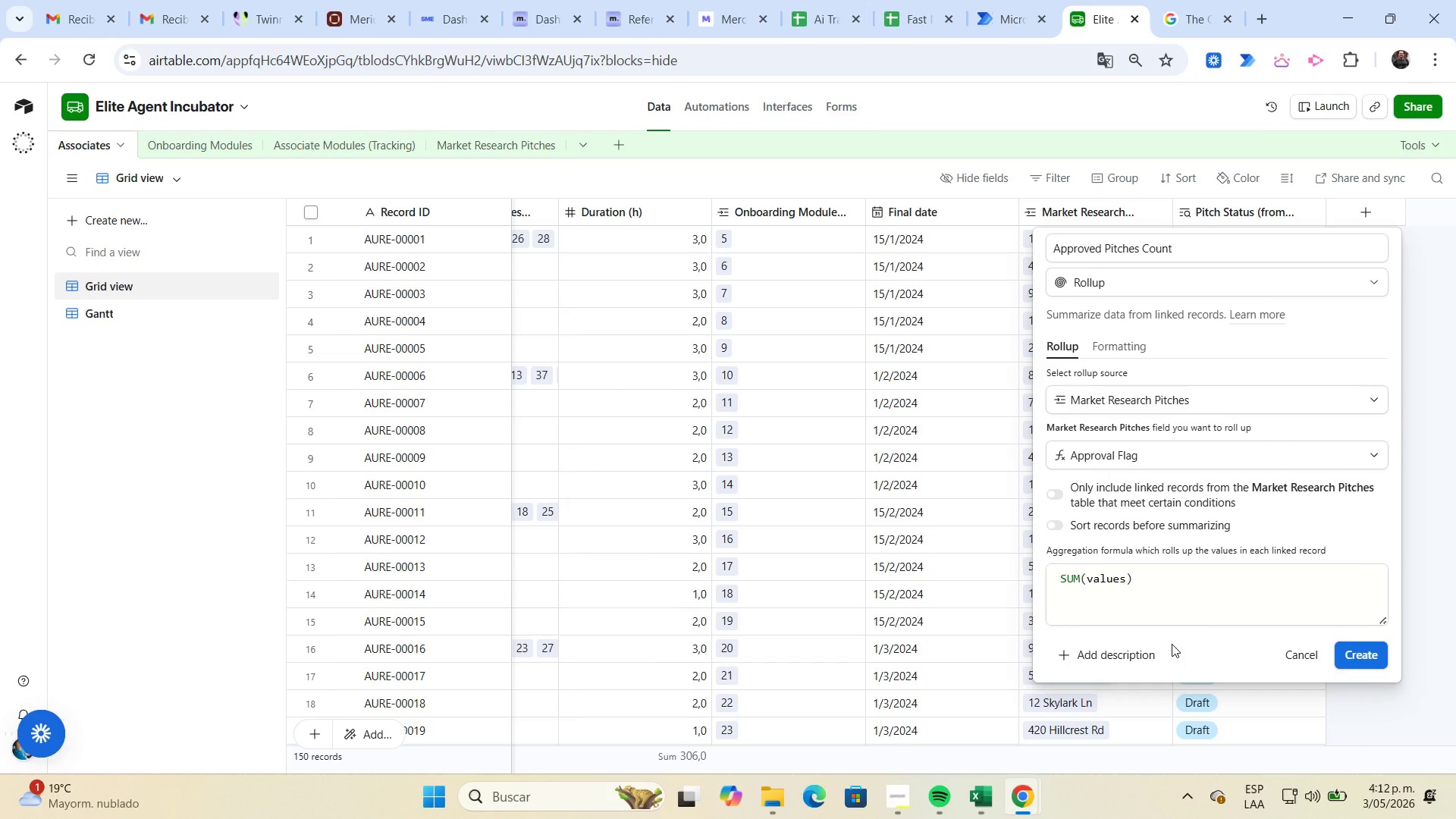 
left_click([1347, 661])
 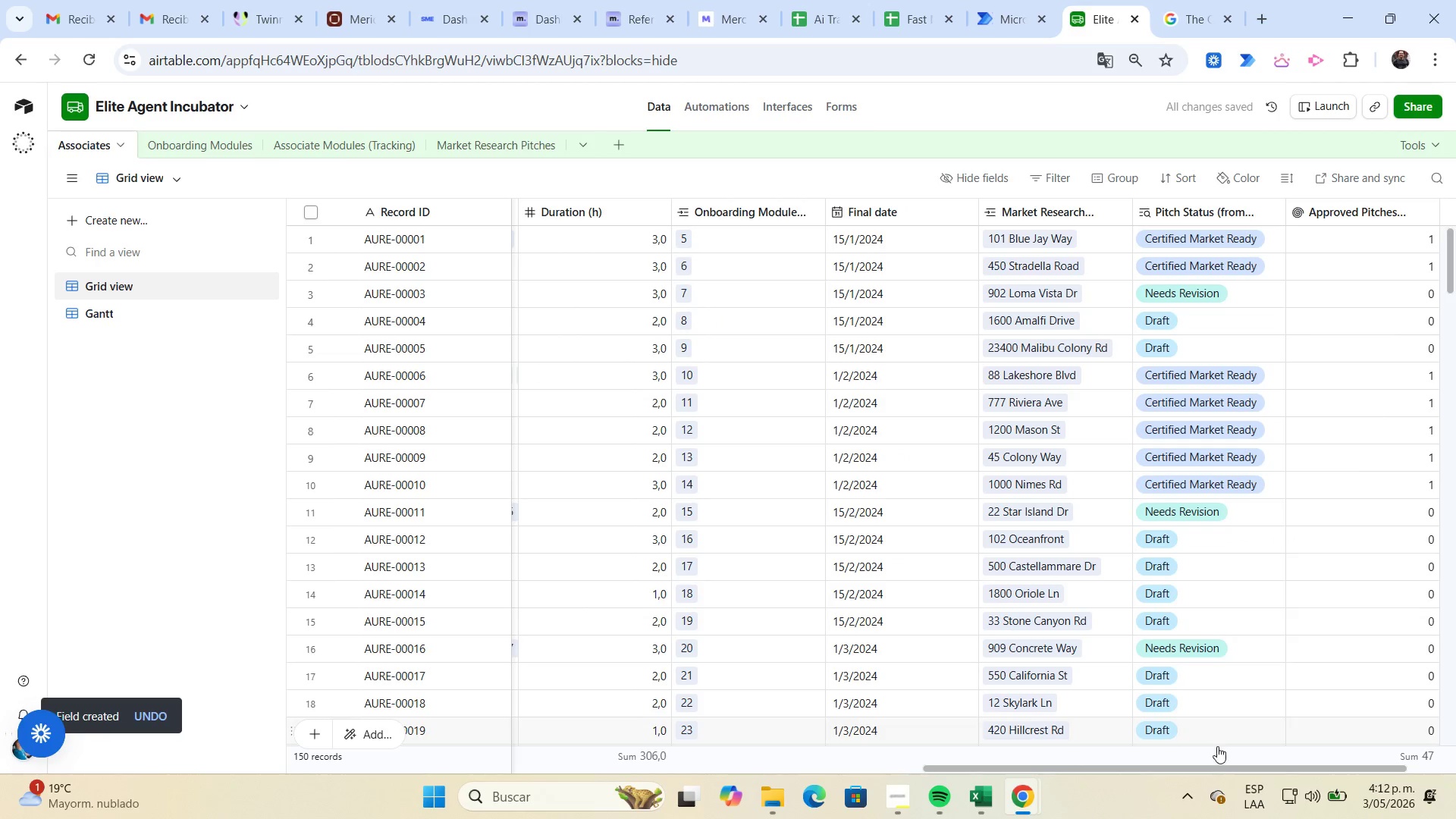 
left_click_drag(start_coordinate=[1219, 769], to_coordinate=[1266, 777])
 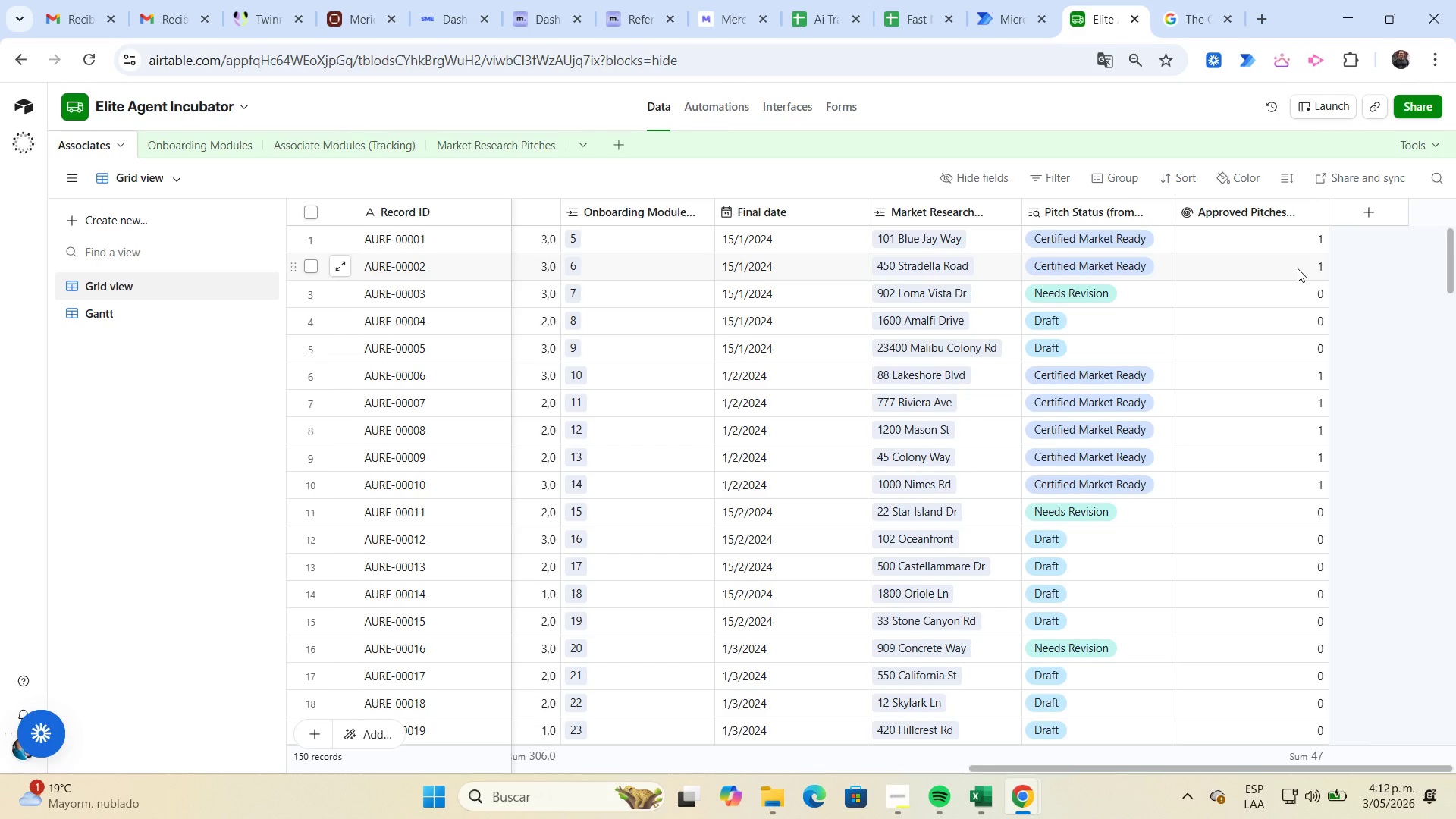 
wait(28.53)
 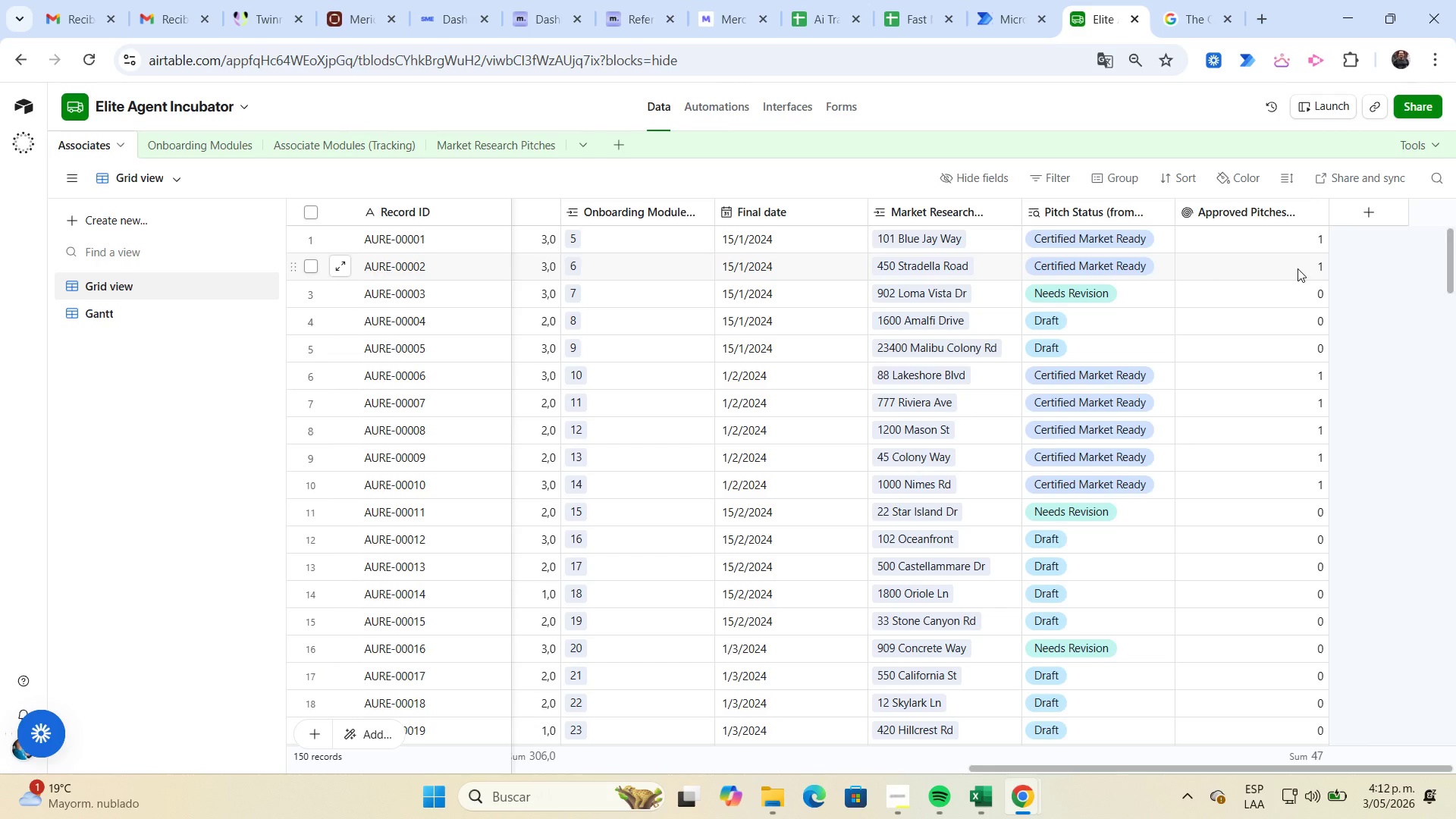 
left_click([497, 152])
 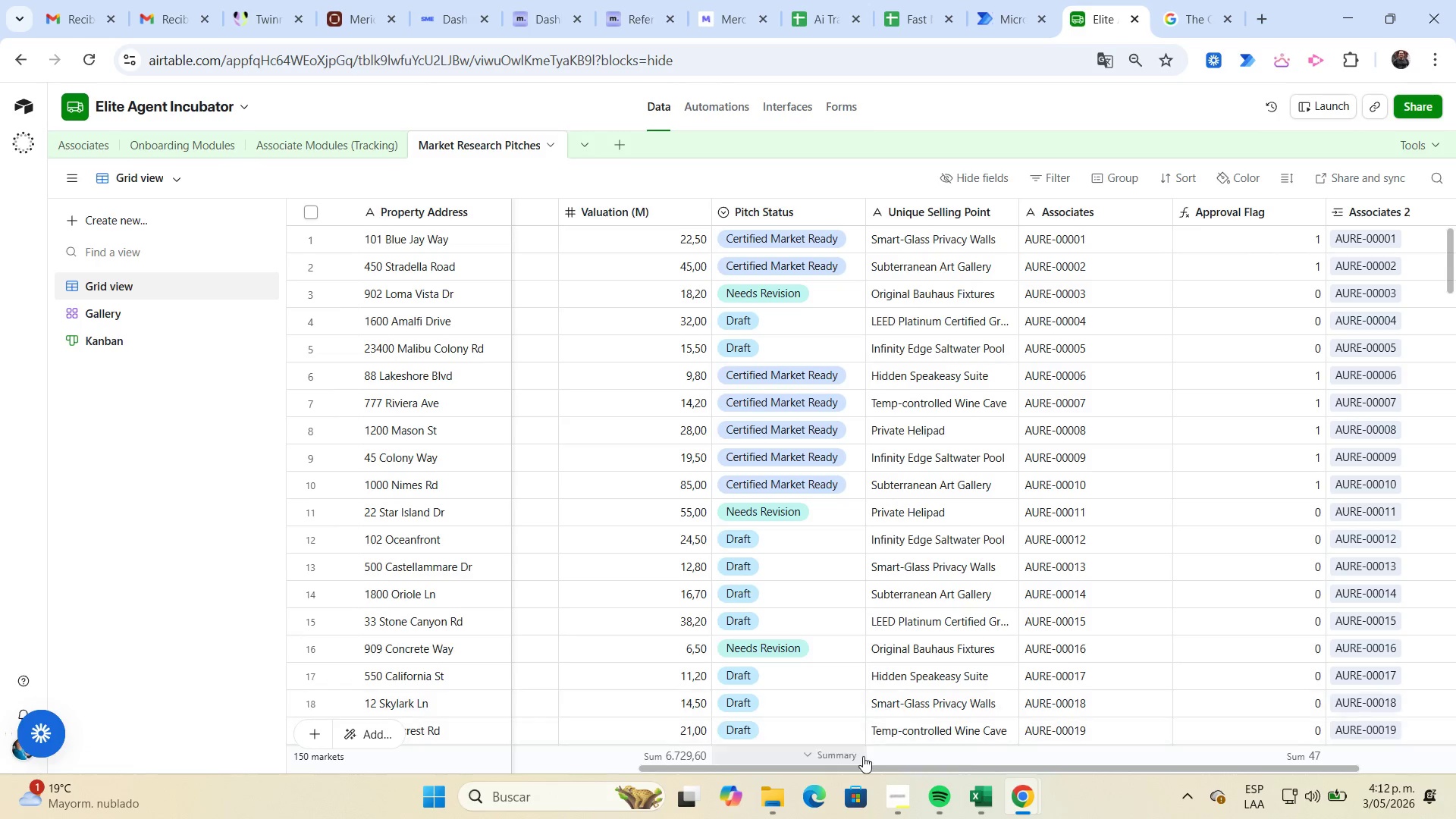 
left_click_drag(start_coordinate=[878, 770], to_coordinate=[1107, 783])
 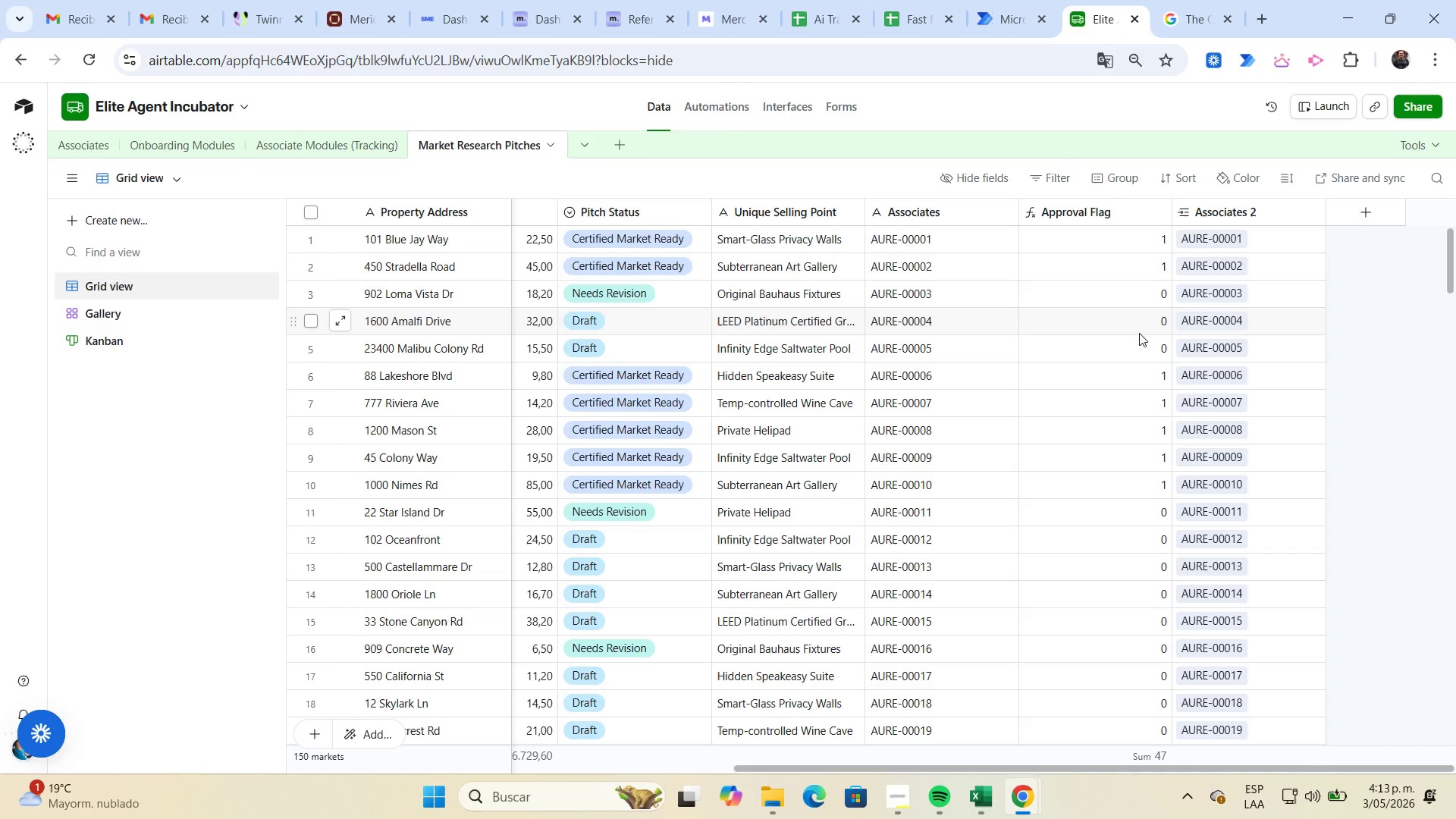 
wait(69.19)
 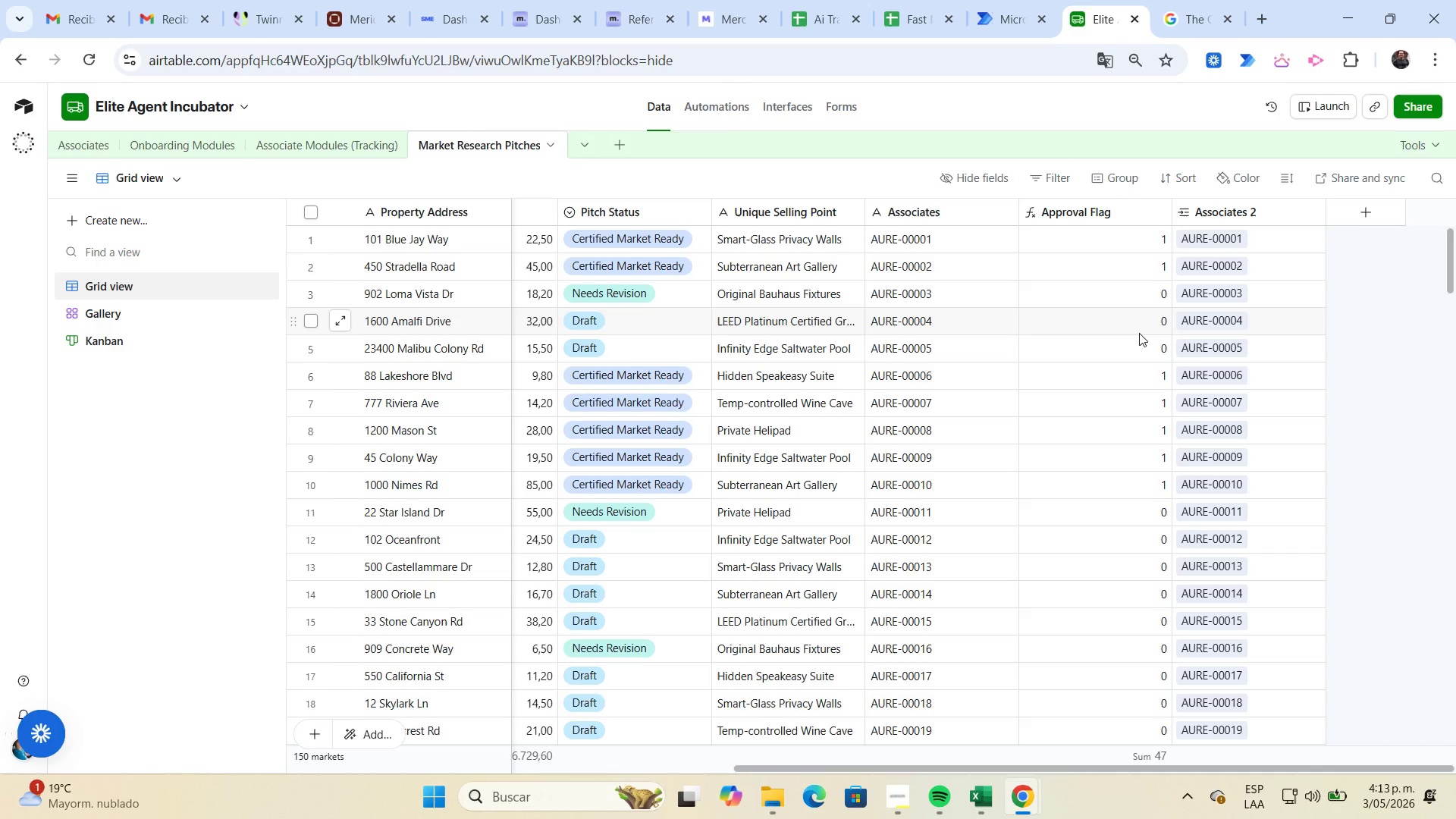 
left_click([86, 147])
 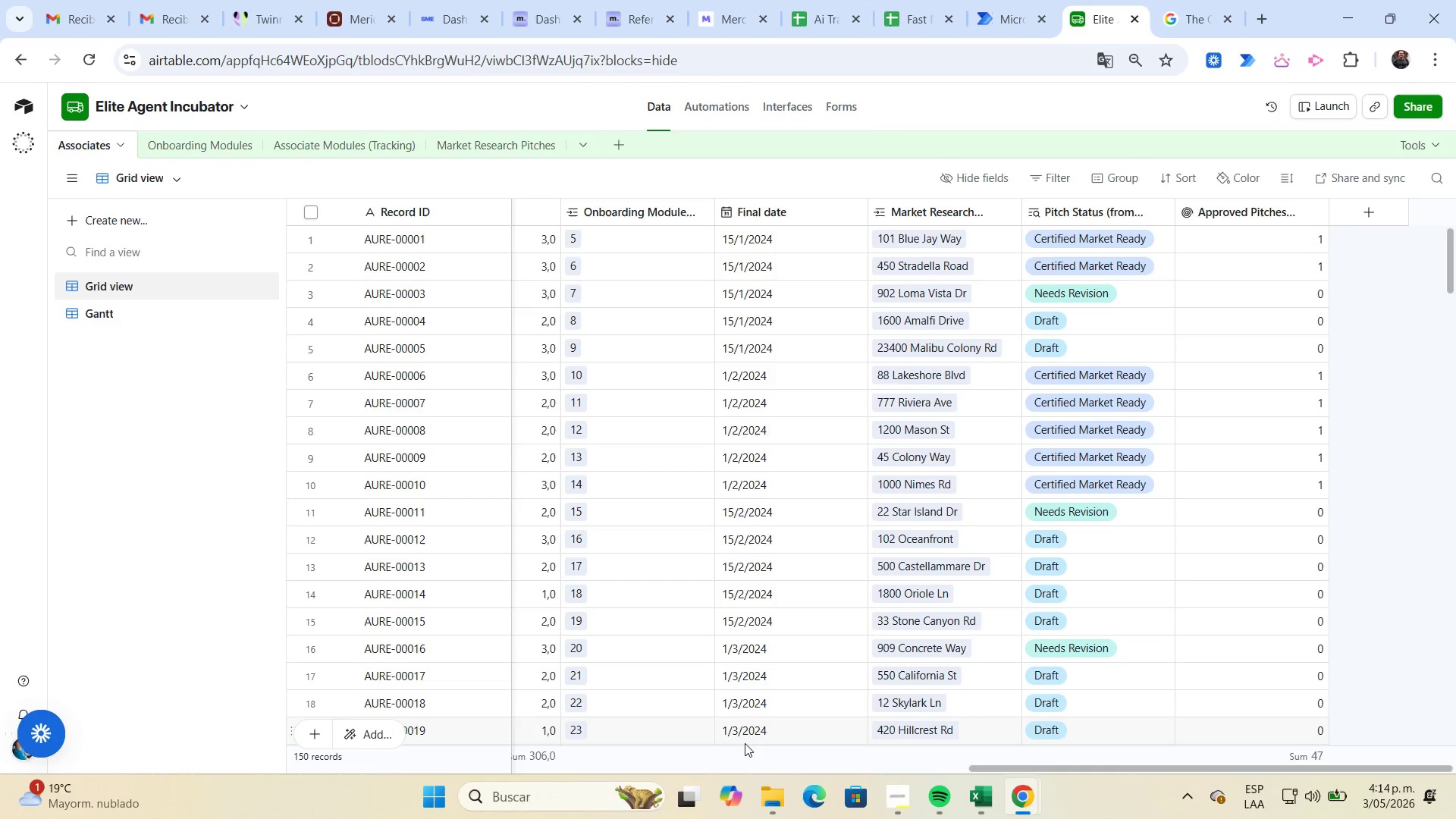 
wait(10.61)
 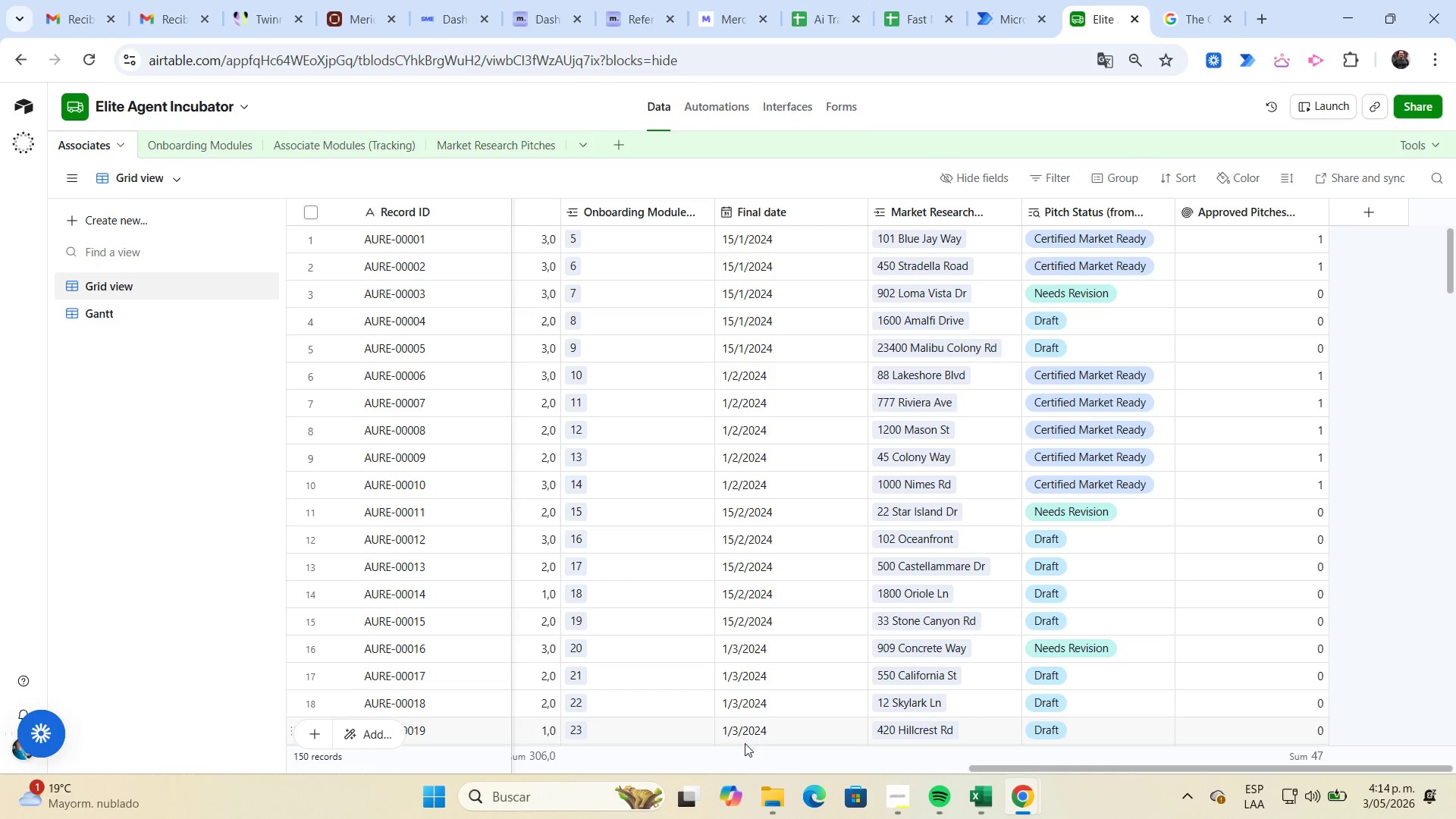 
left_click_drag(start_coordinate=[1146, 769], to_coordinate=[406, 344])
 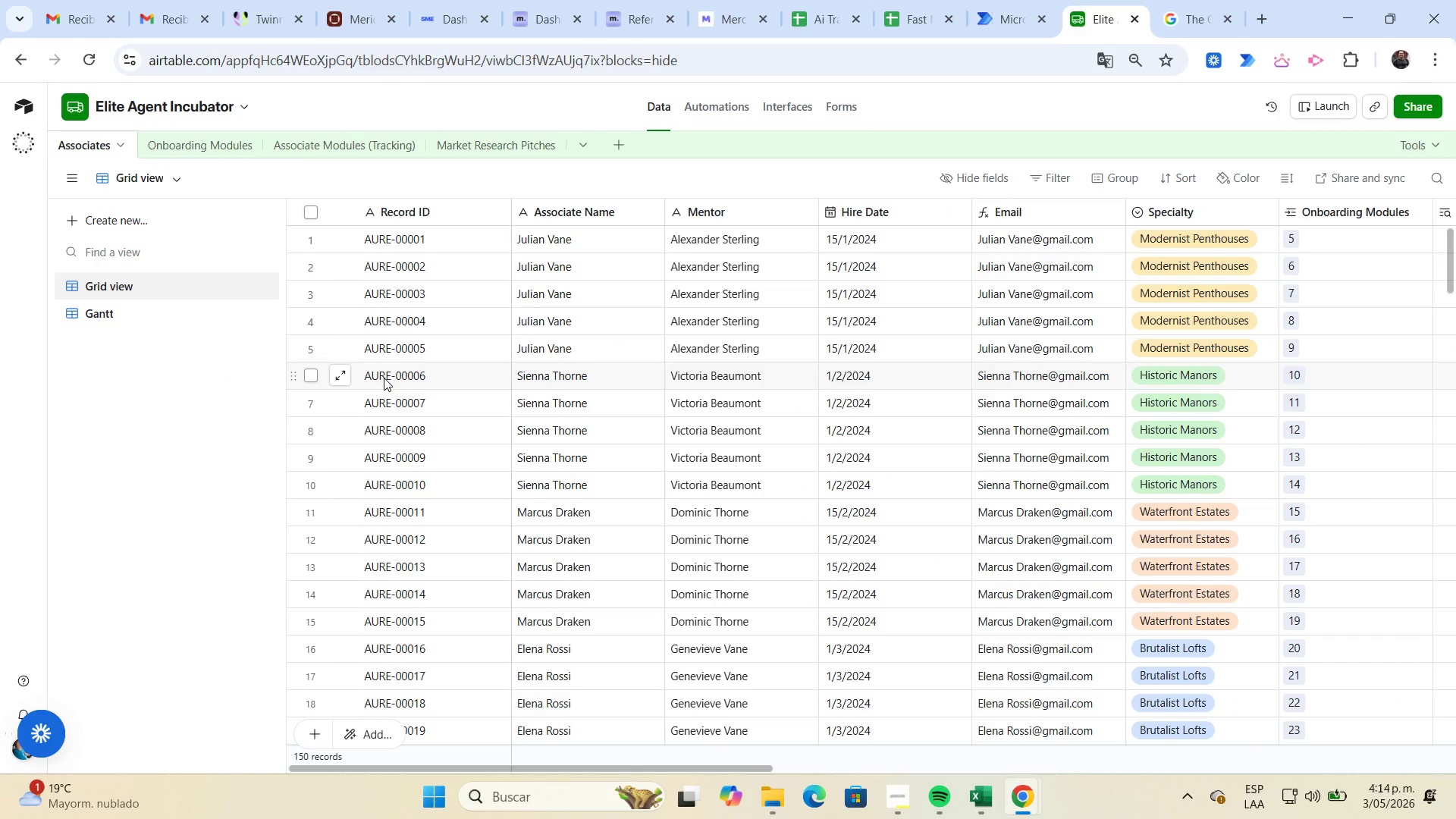 
wait(30.19)
 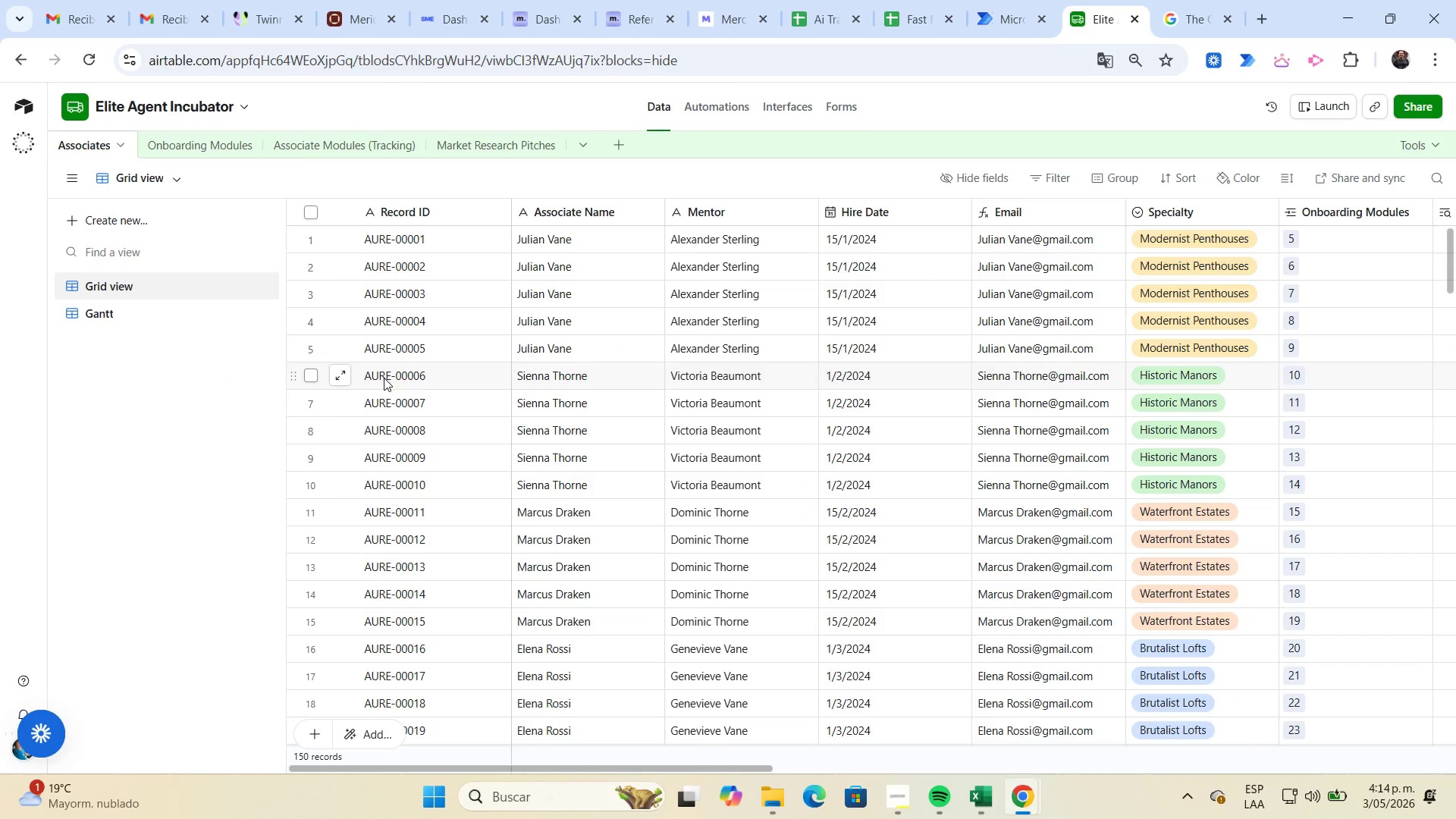 
left_click_drag(start_coordinate=[732, 766], to_coordinate=[1455, 754])
 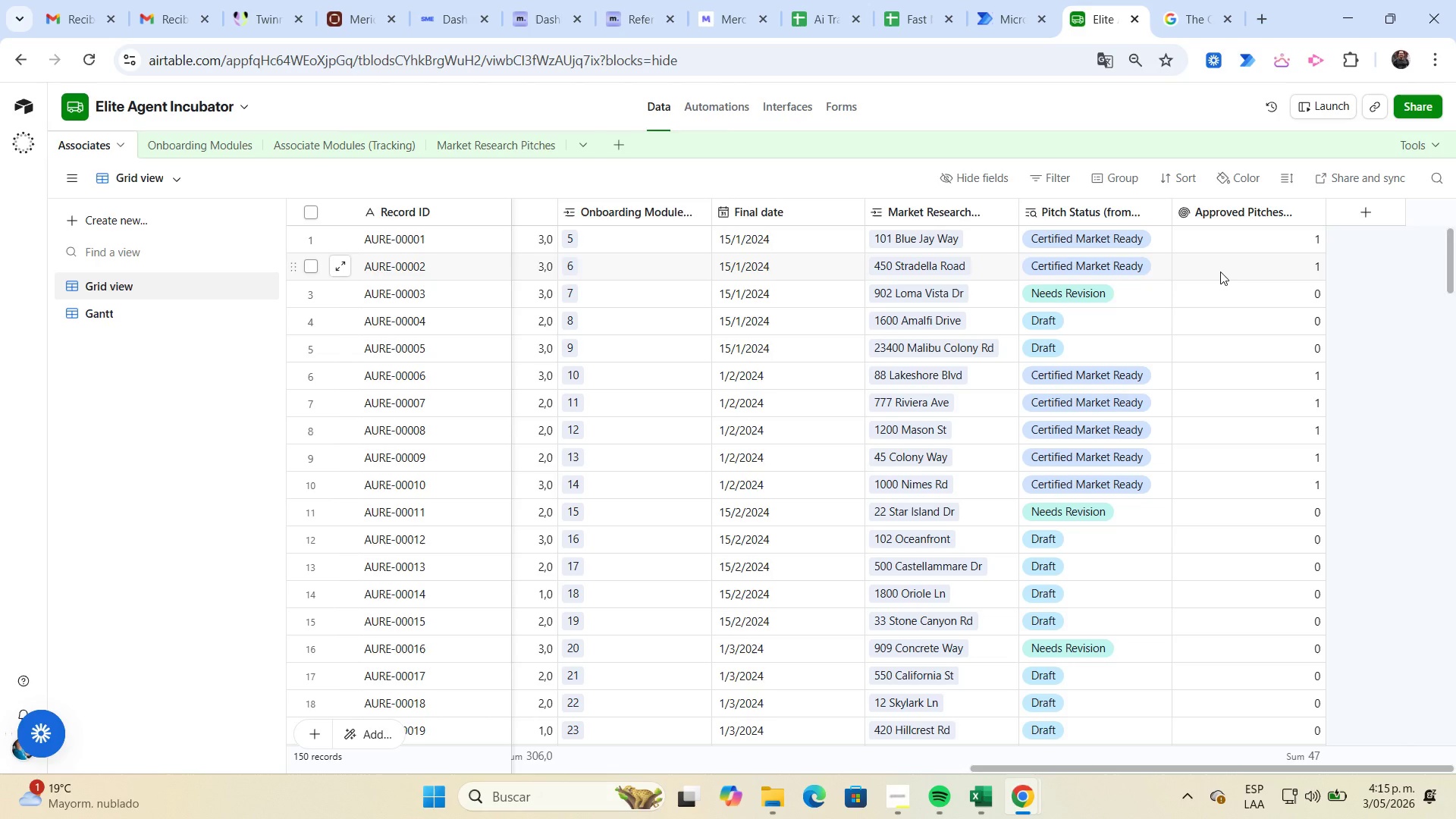 
wait(20.96)
 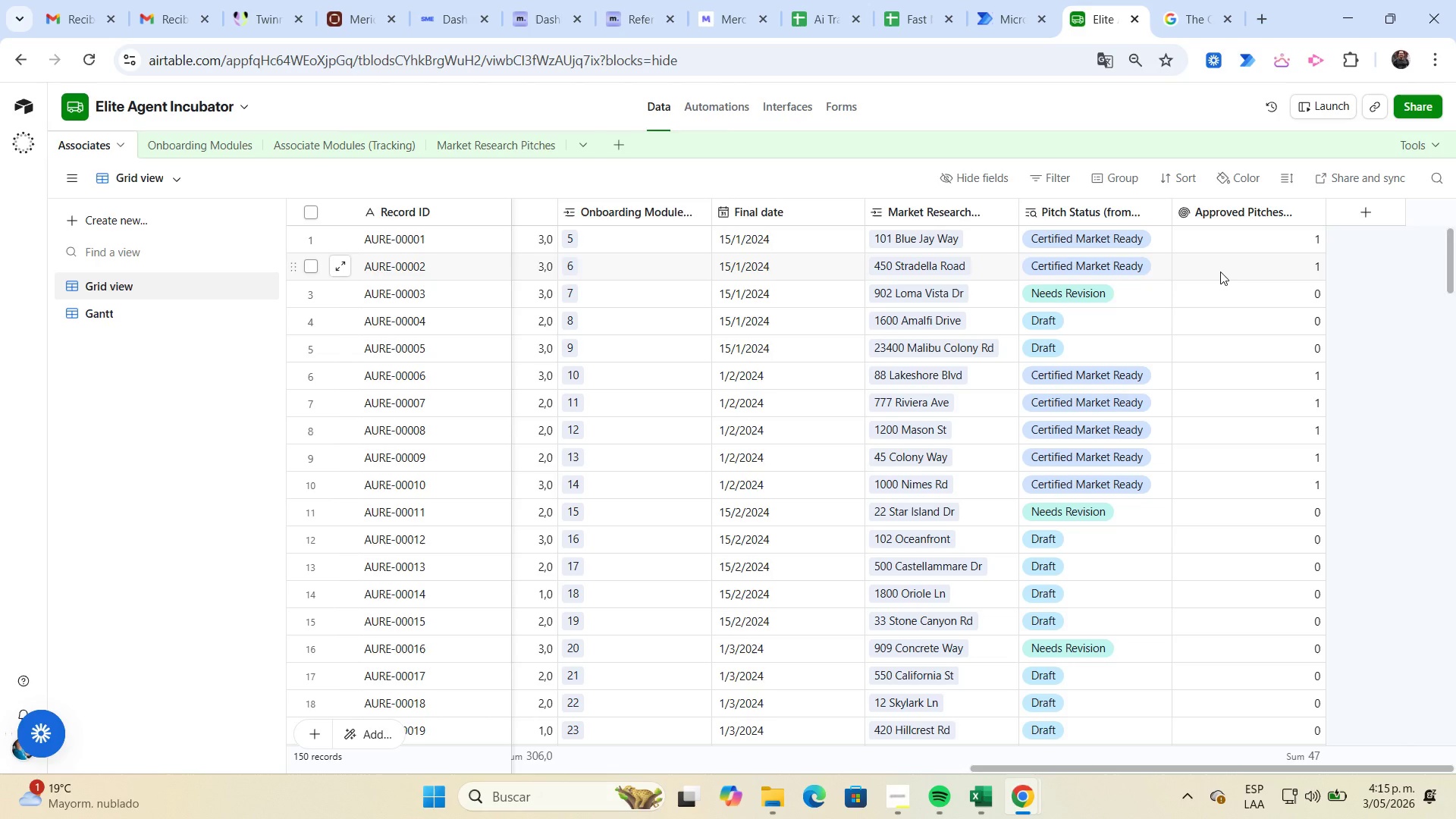 
mouse_move([1241, 234])
 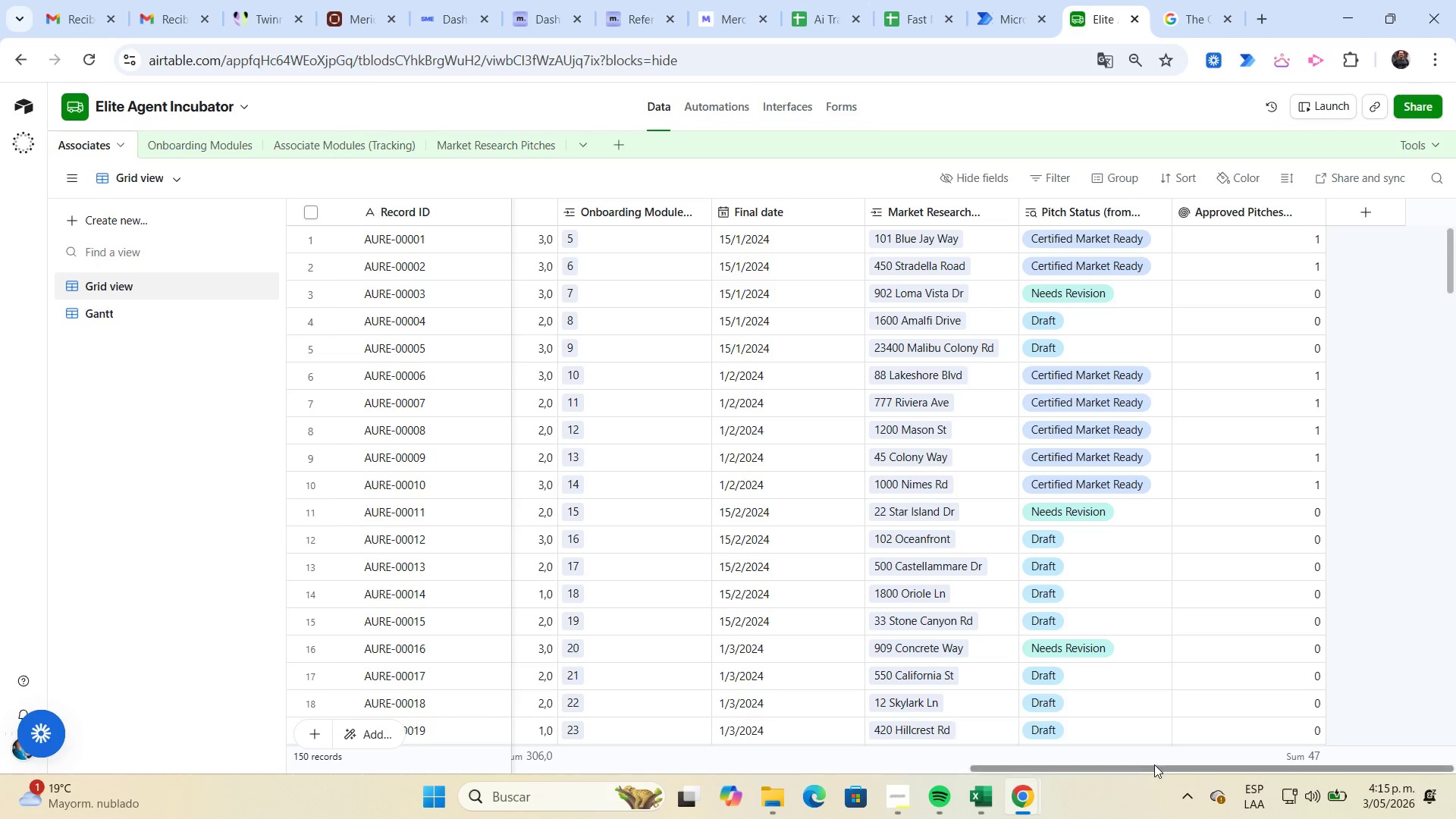 
left_click_drag(start_coordinate=[1157, 767], to_coordinate=[1227, 771])
 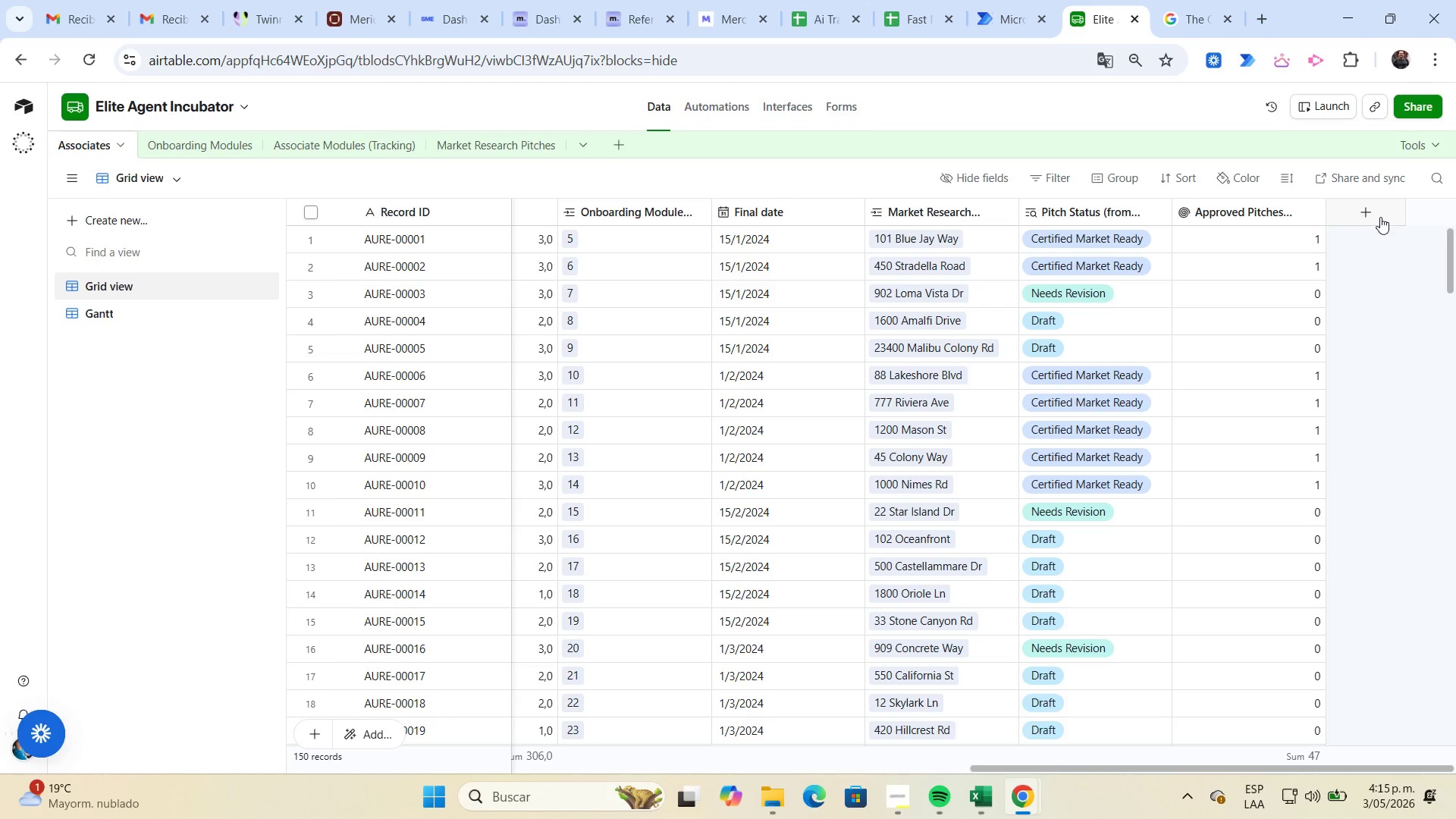 
left_click([1373, 214])
 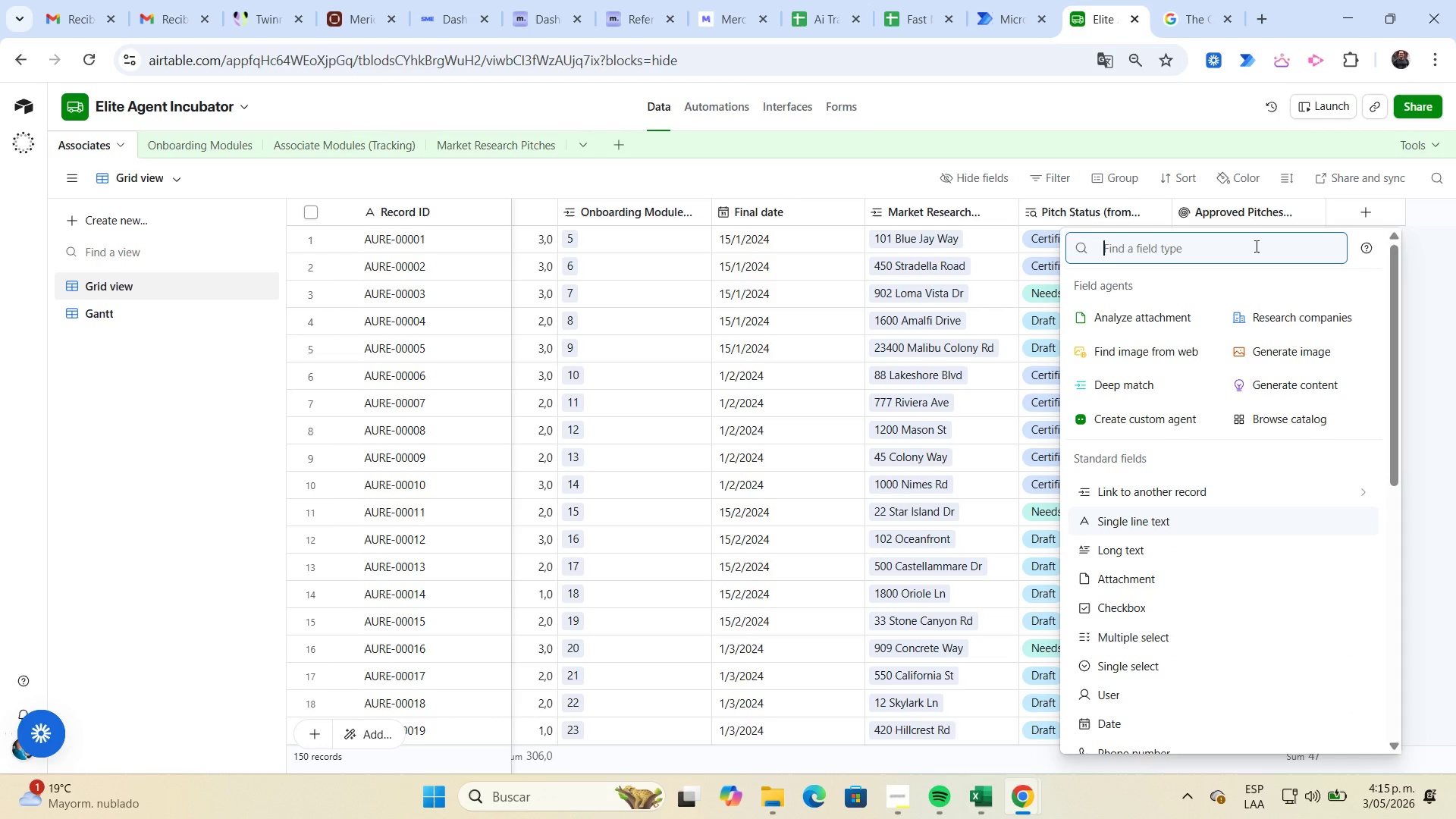 
type(for)
 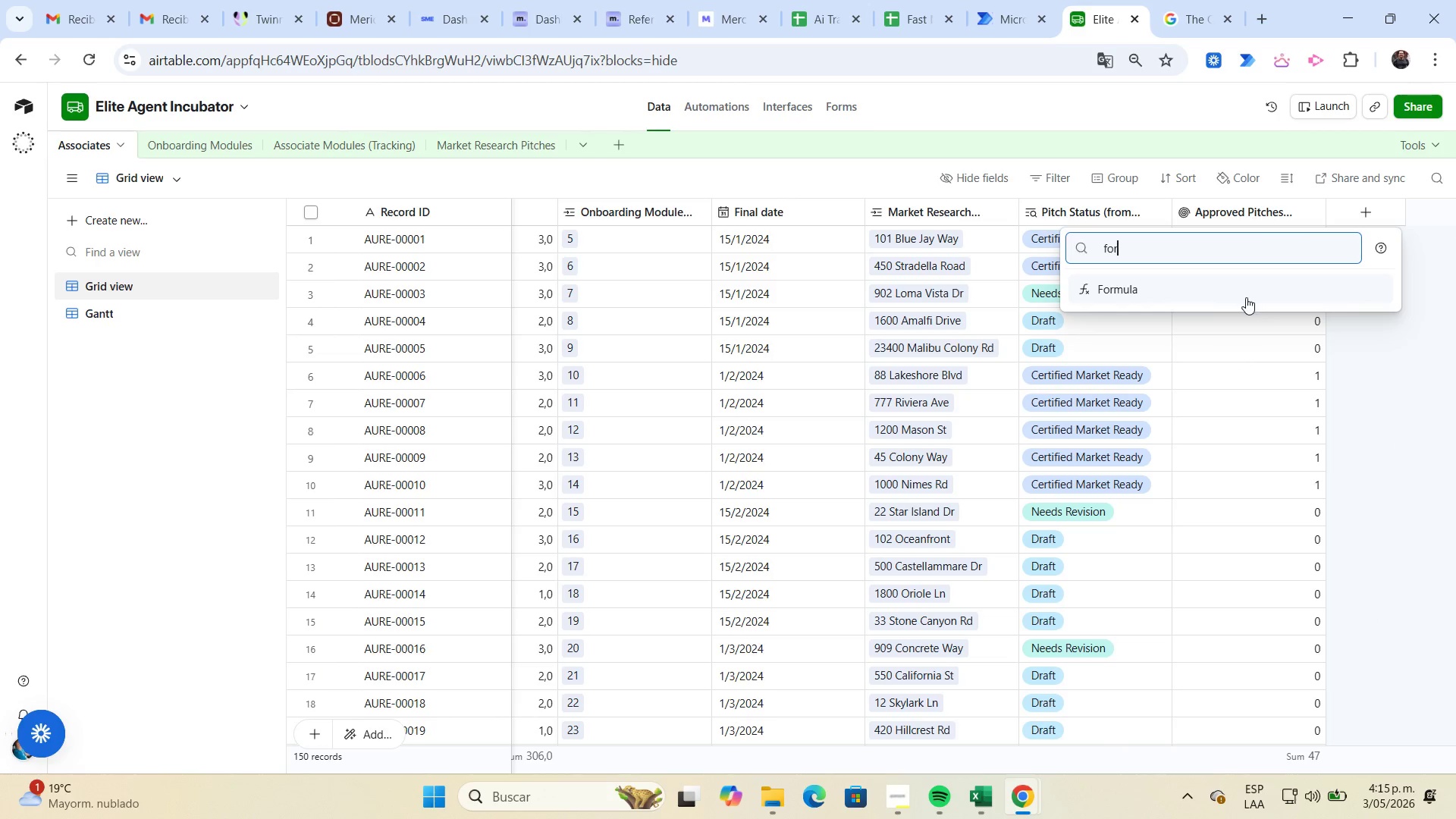 
left_click([1204, 287])
 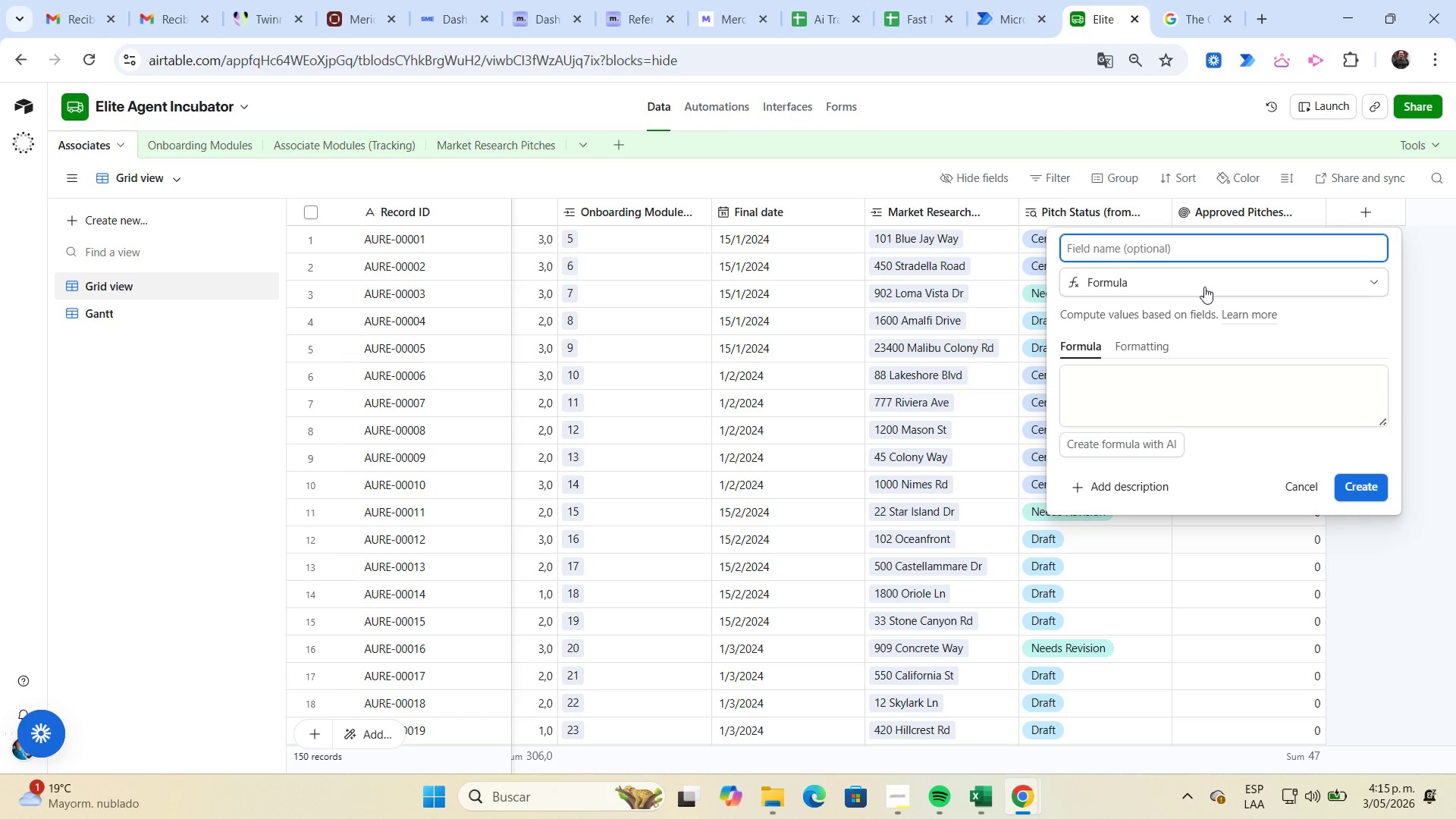 
type(Ready Flag)
 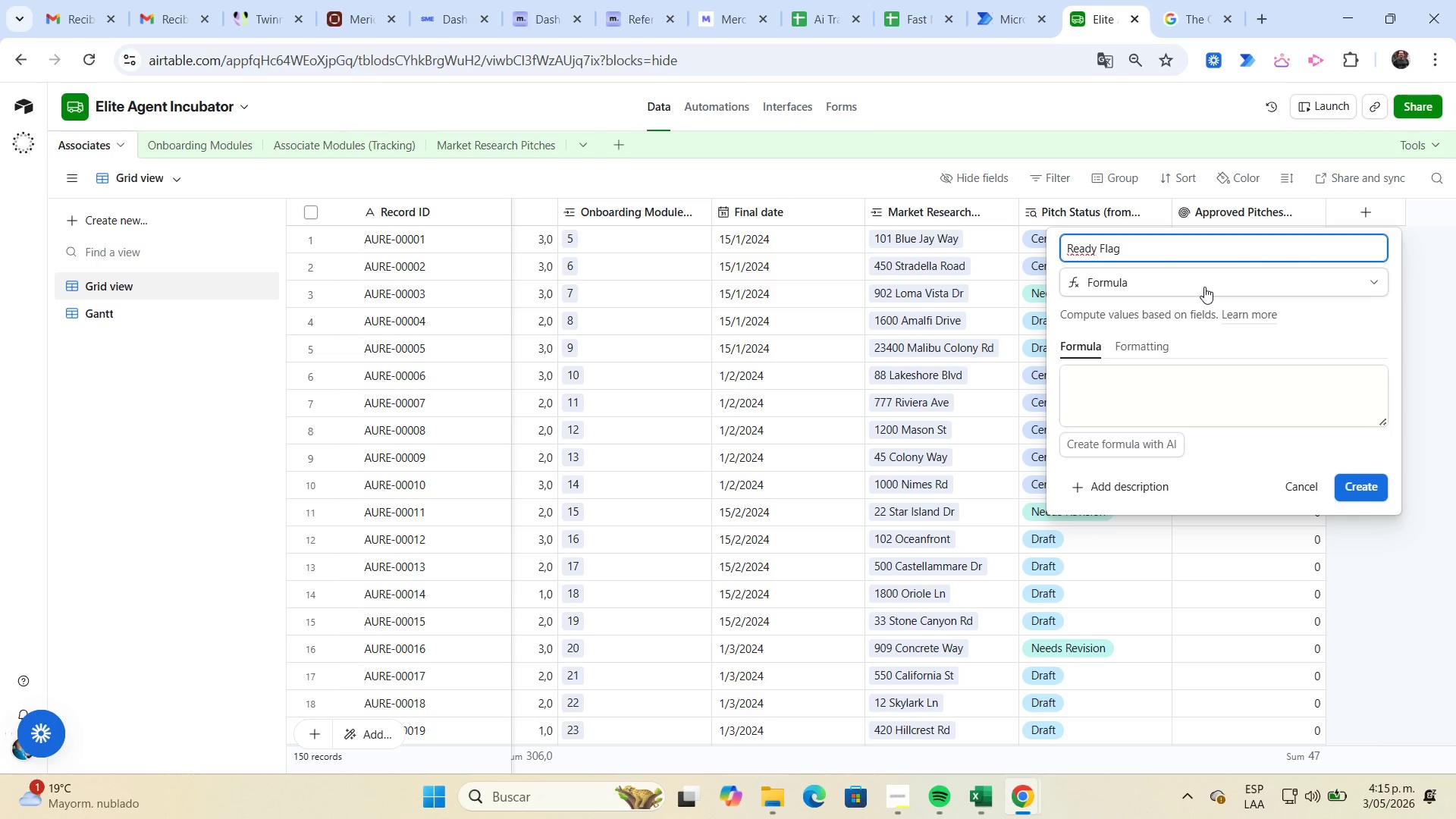 
type(if*app)
 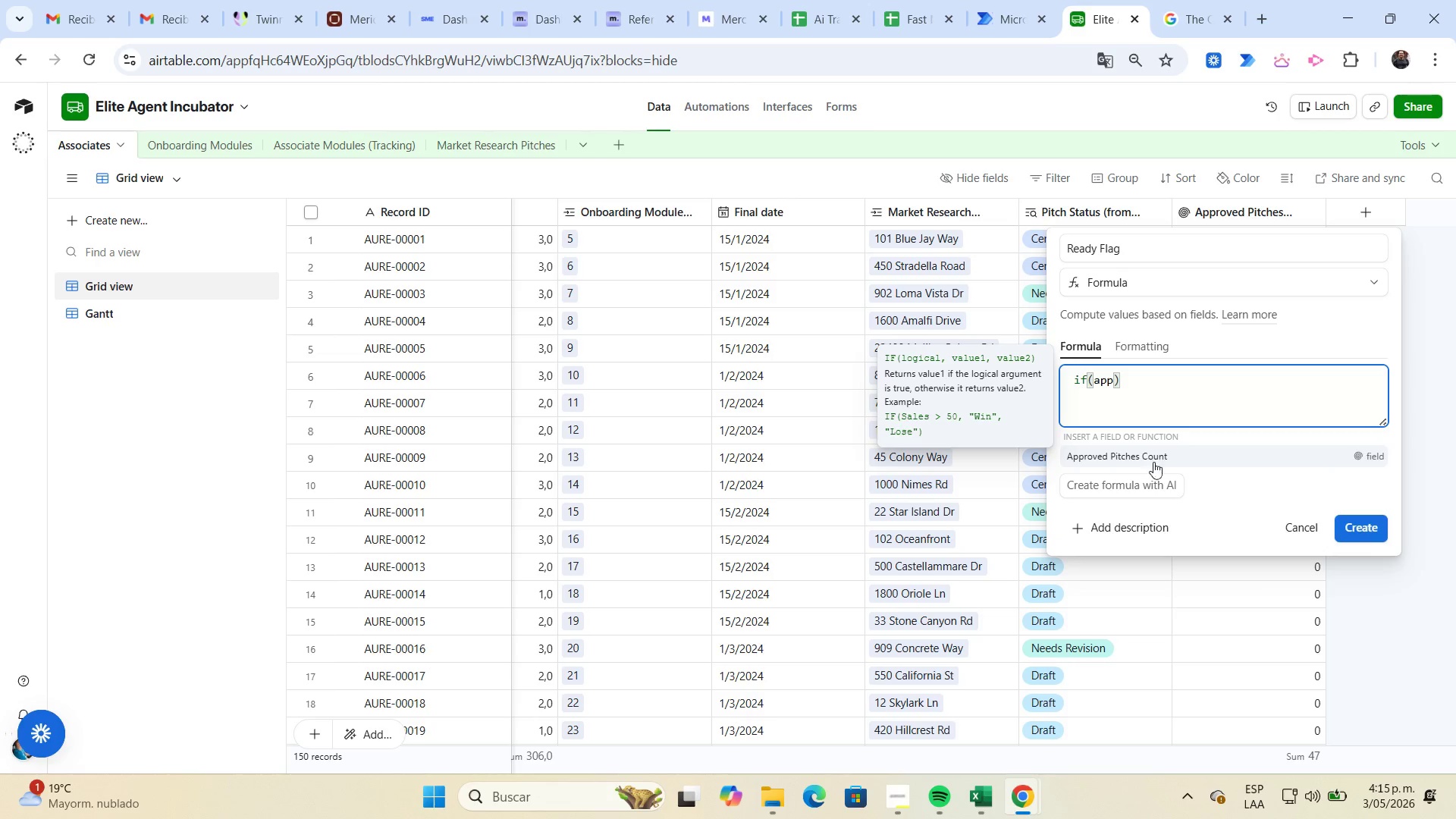 
left_click([1152, 455])
 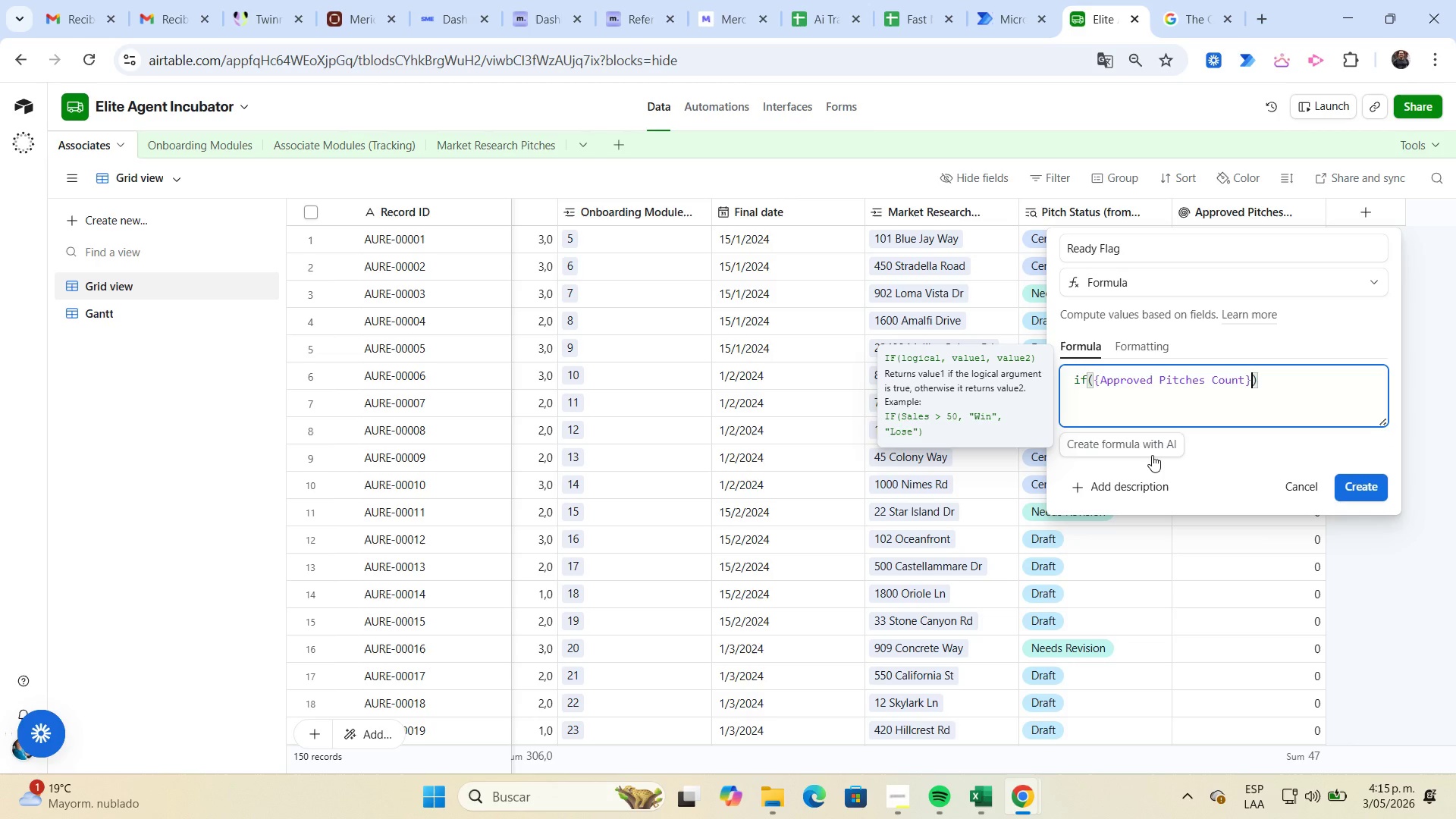 
type([Break])
key(Backspace)
type([Break])%.)
 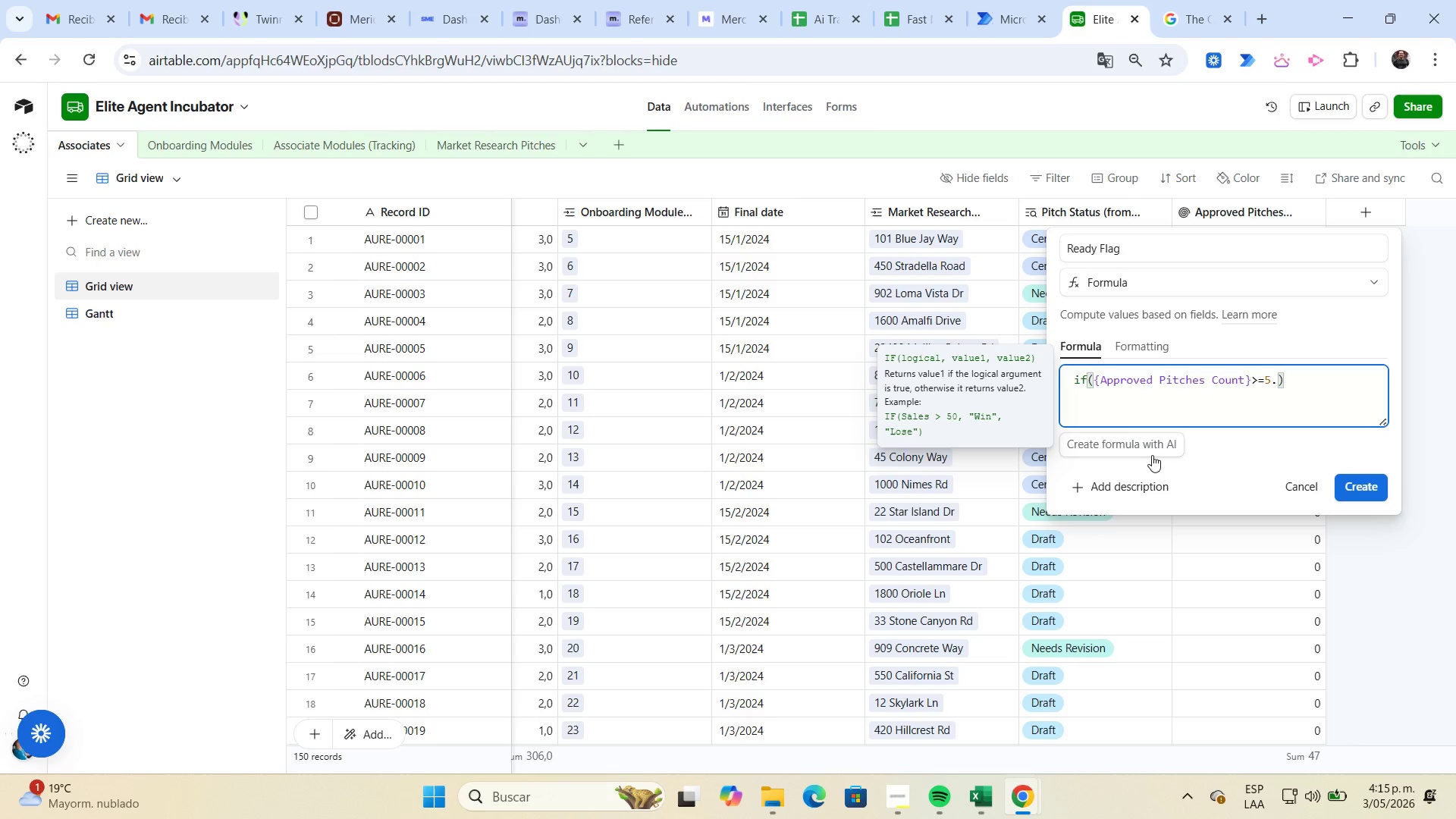 
key(Backspace)
 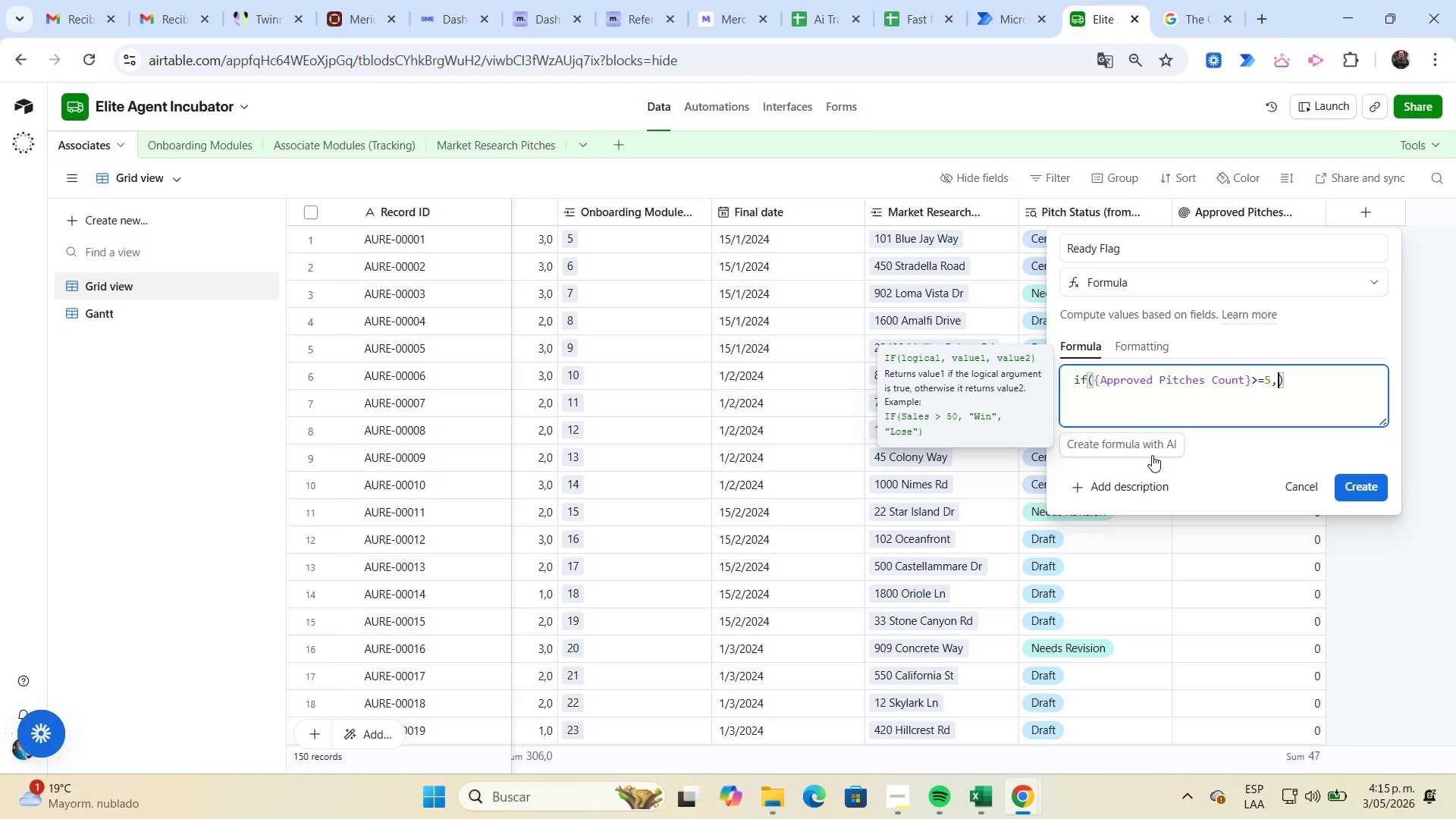 
key(Comma)
 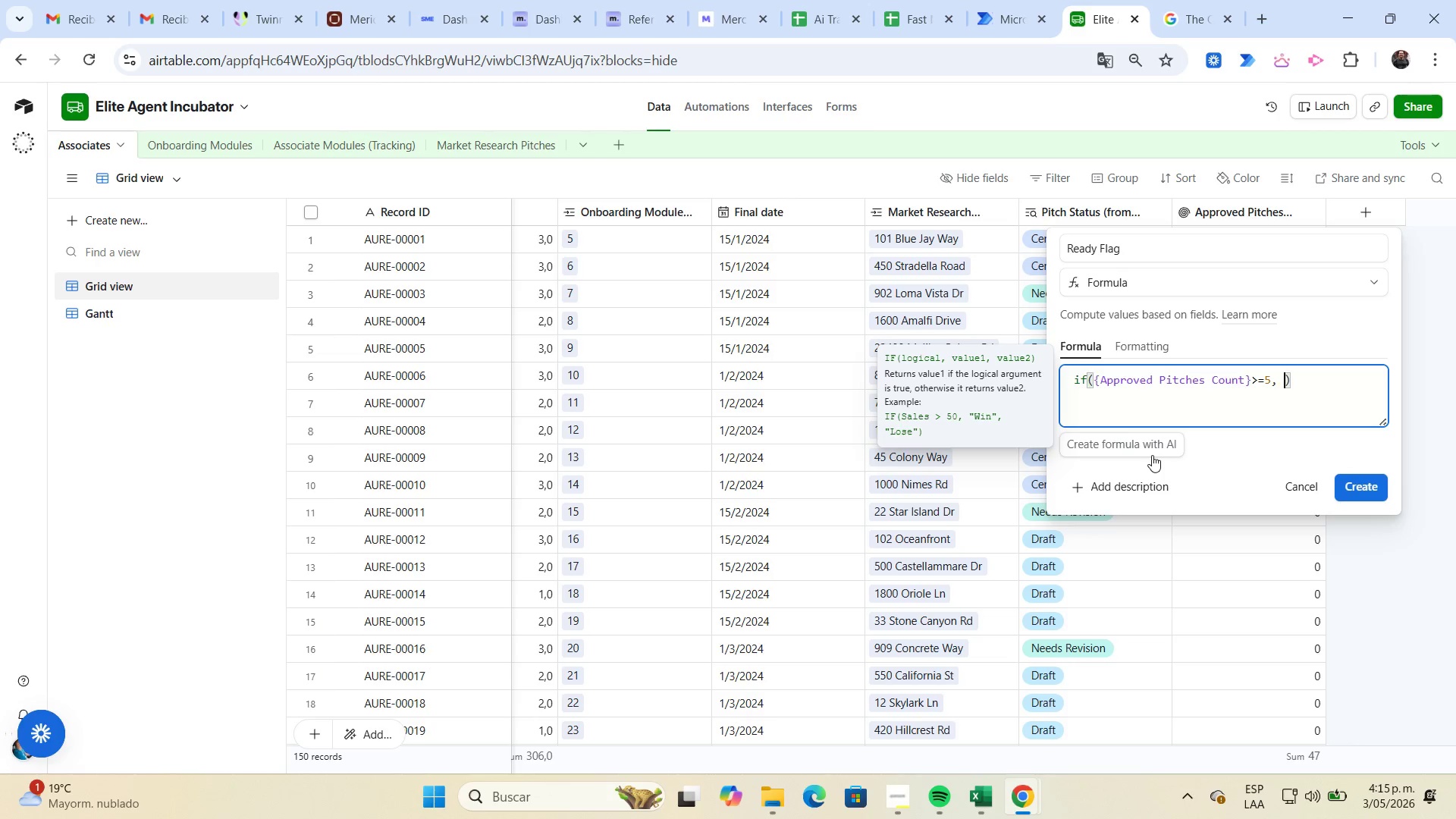 
key(Space)
 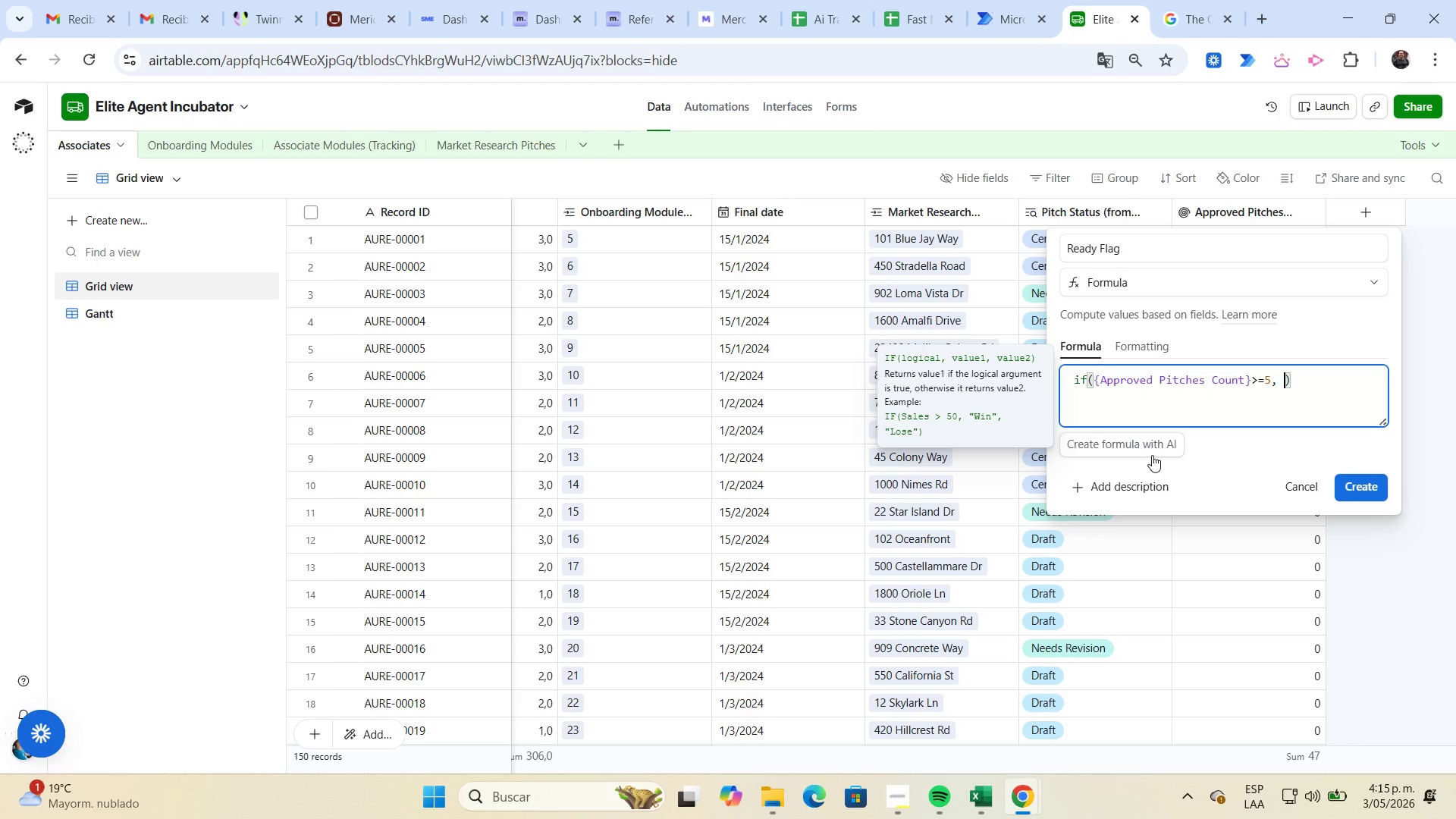 
wait(7.27)
 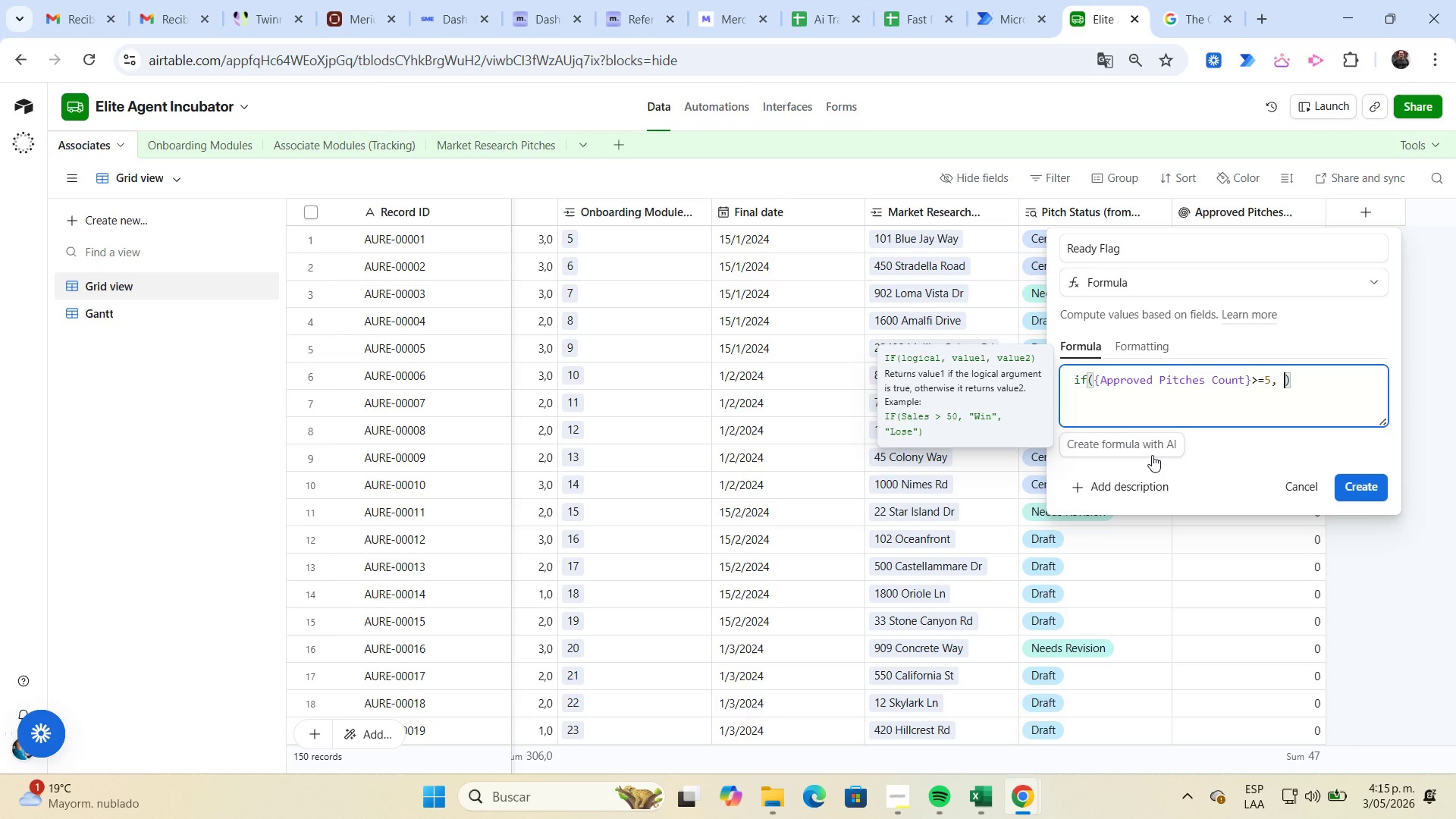 
type(@Ready for Lead Assignment)
 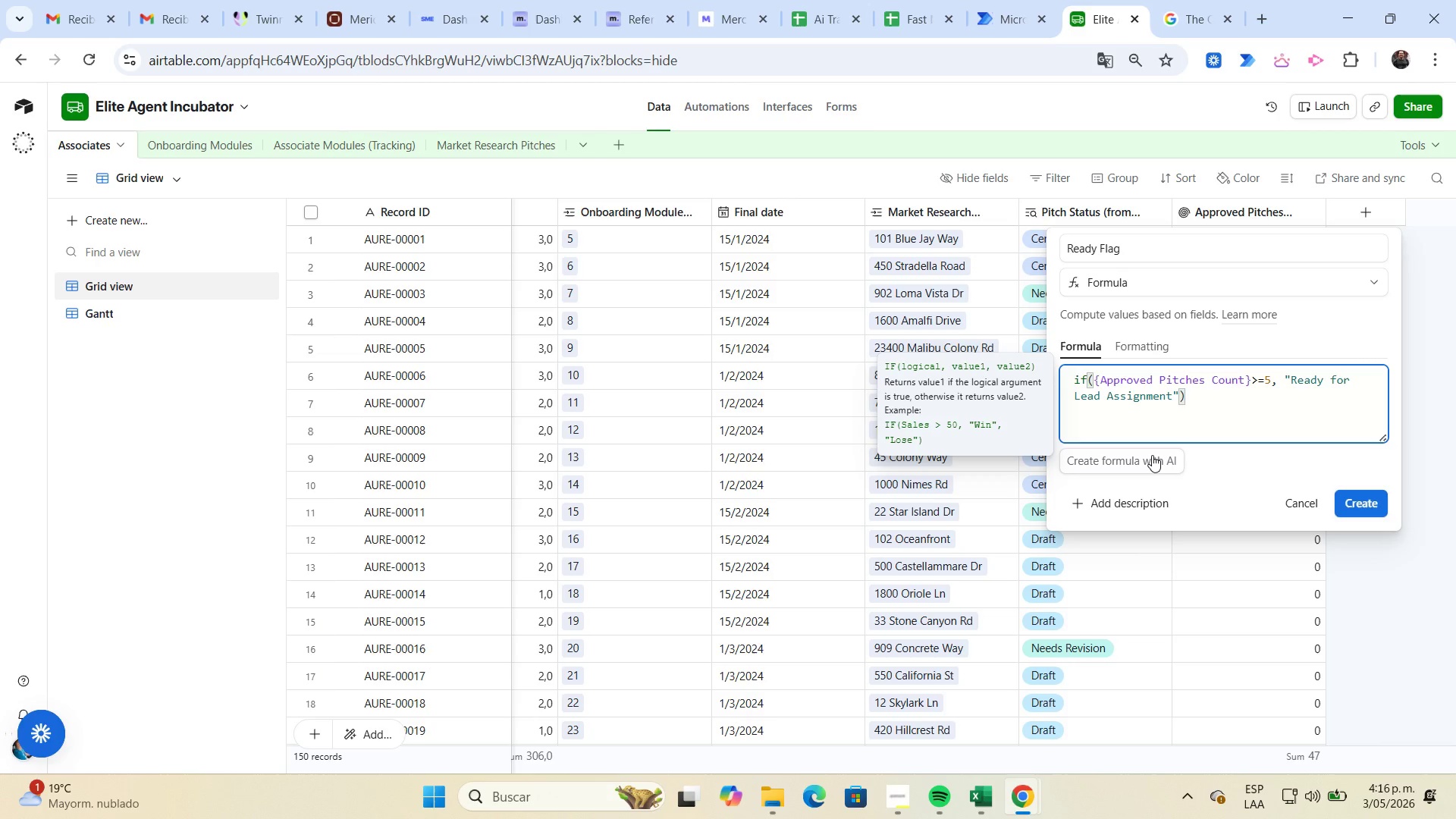 
wait(12.5)
 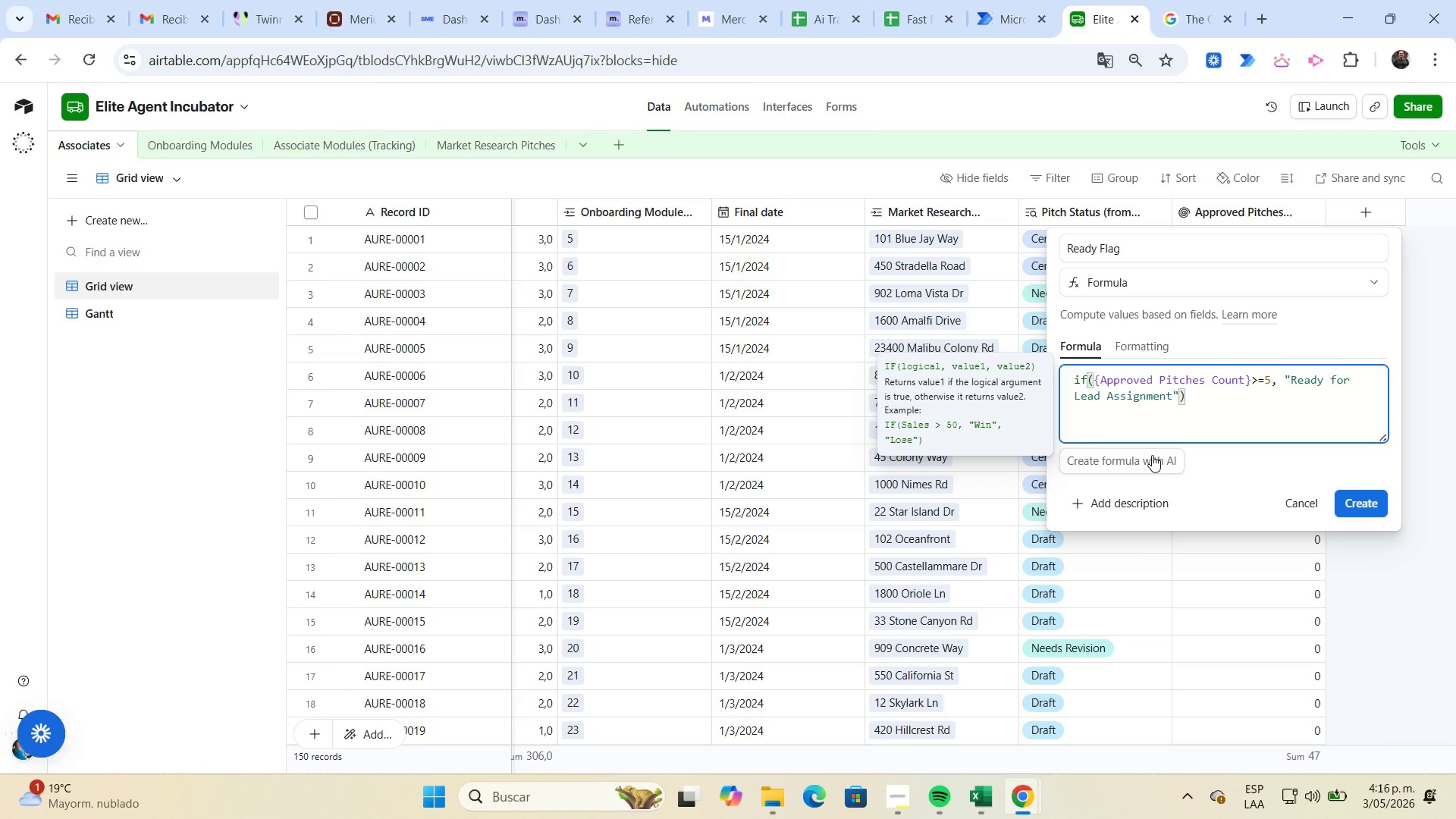 
key(ArrowRight)
 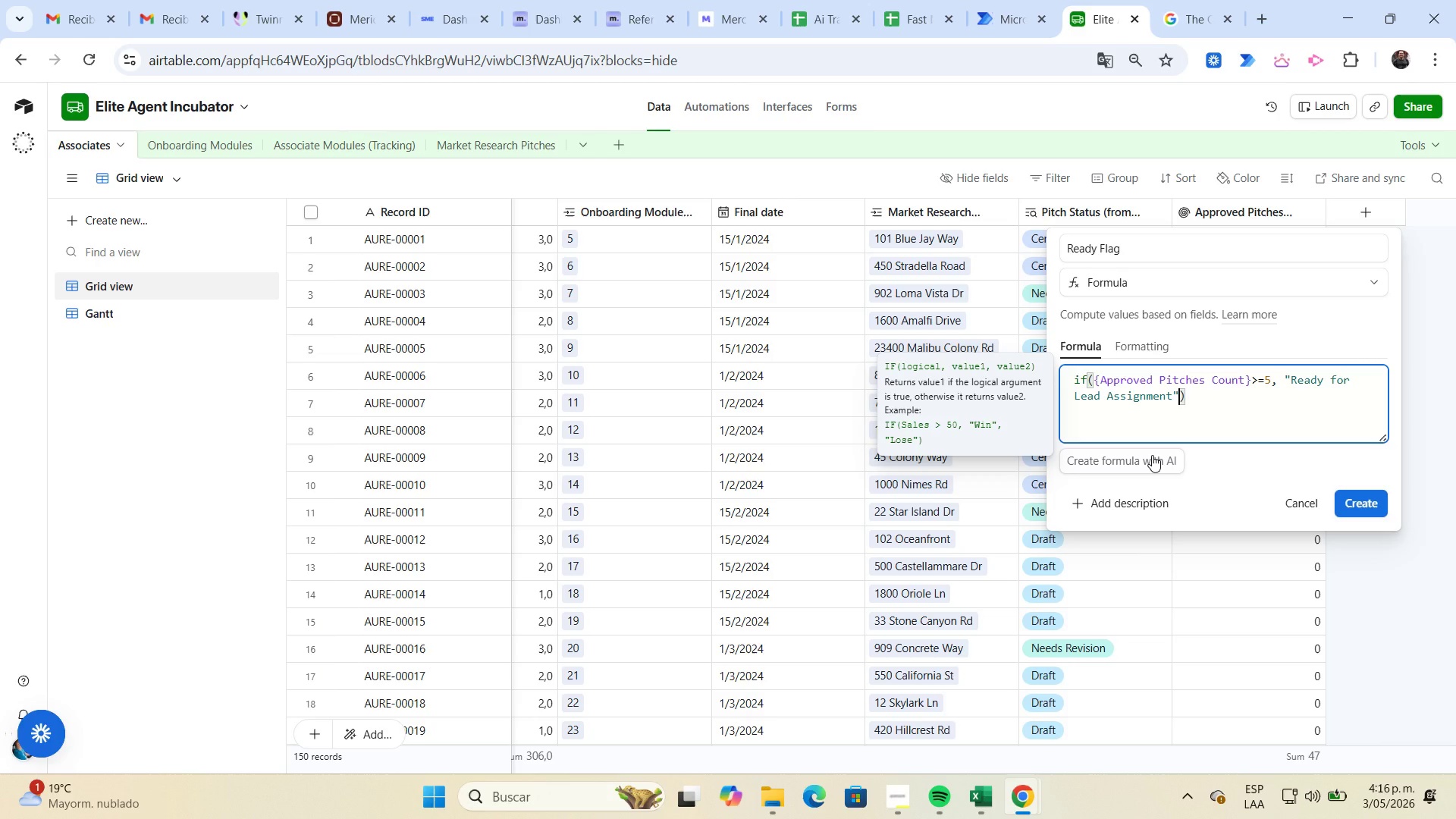 
key(Comma)
 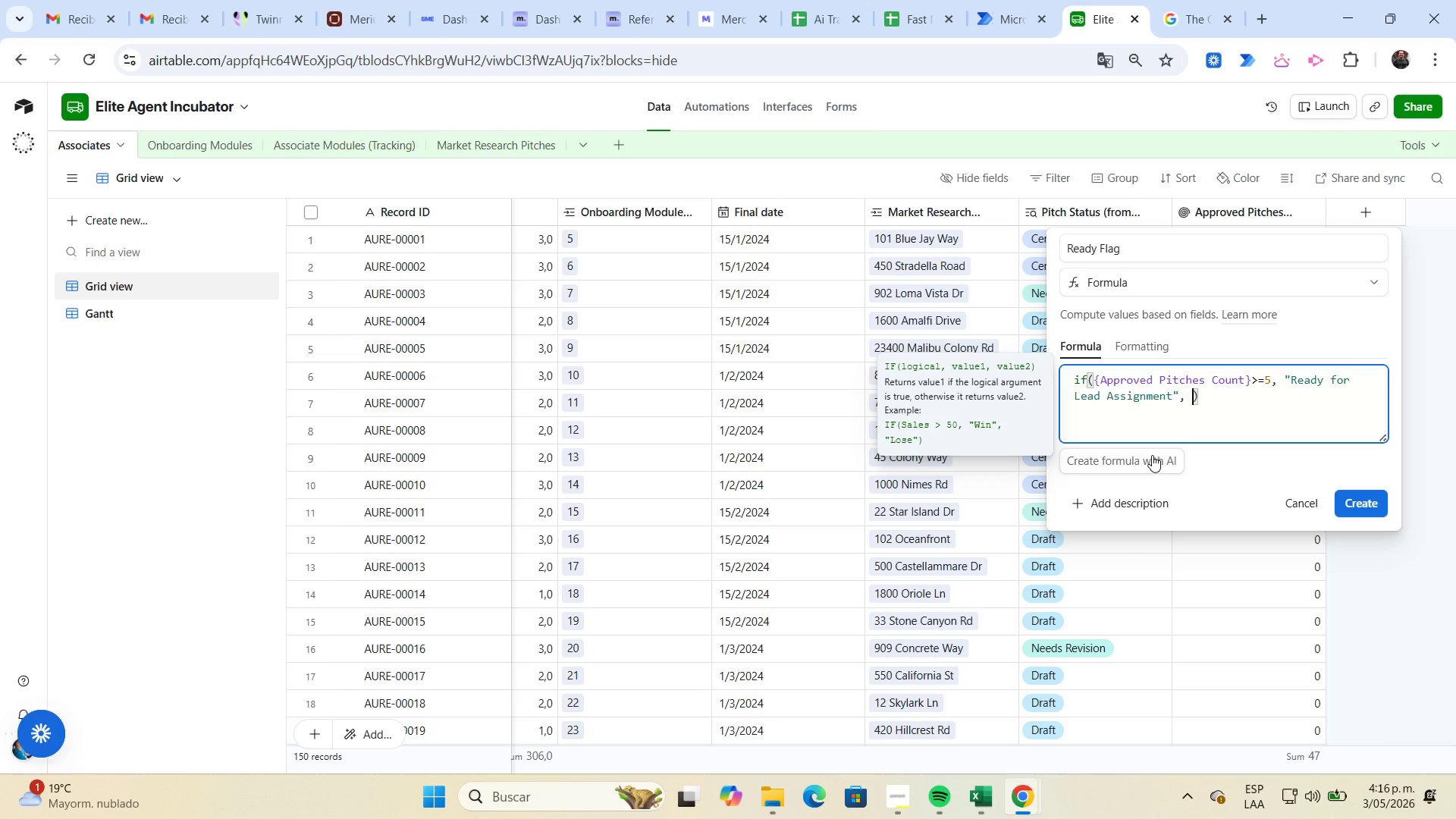 
key(Space)
 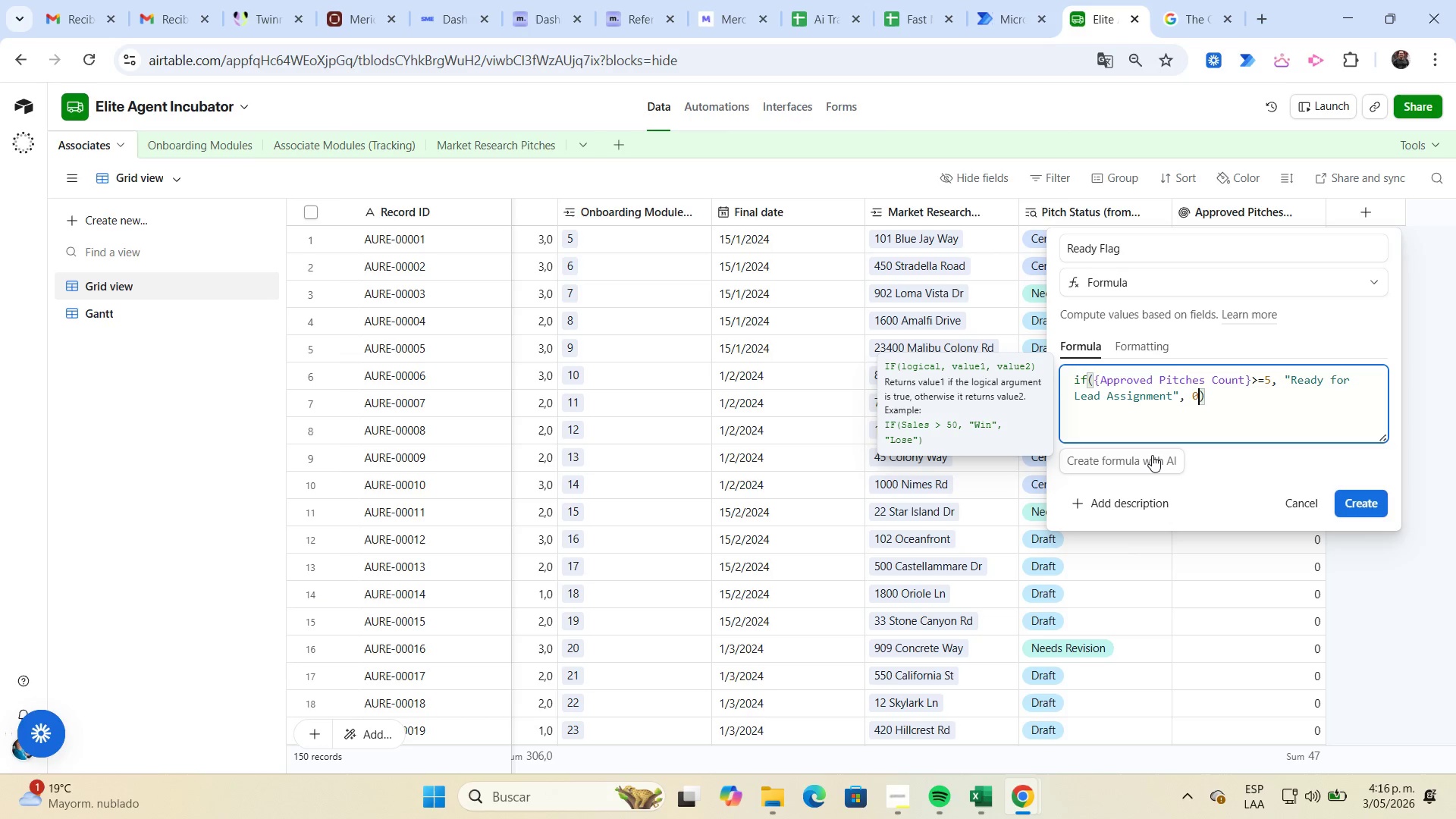 
key(0)
 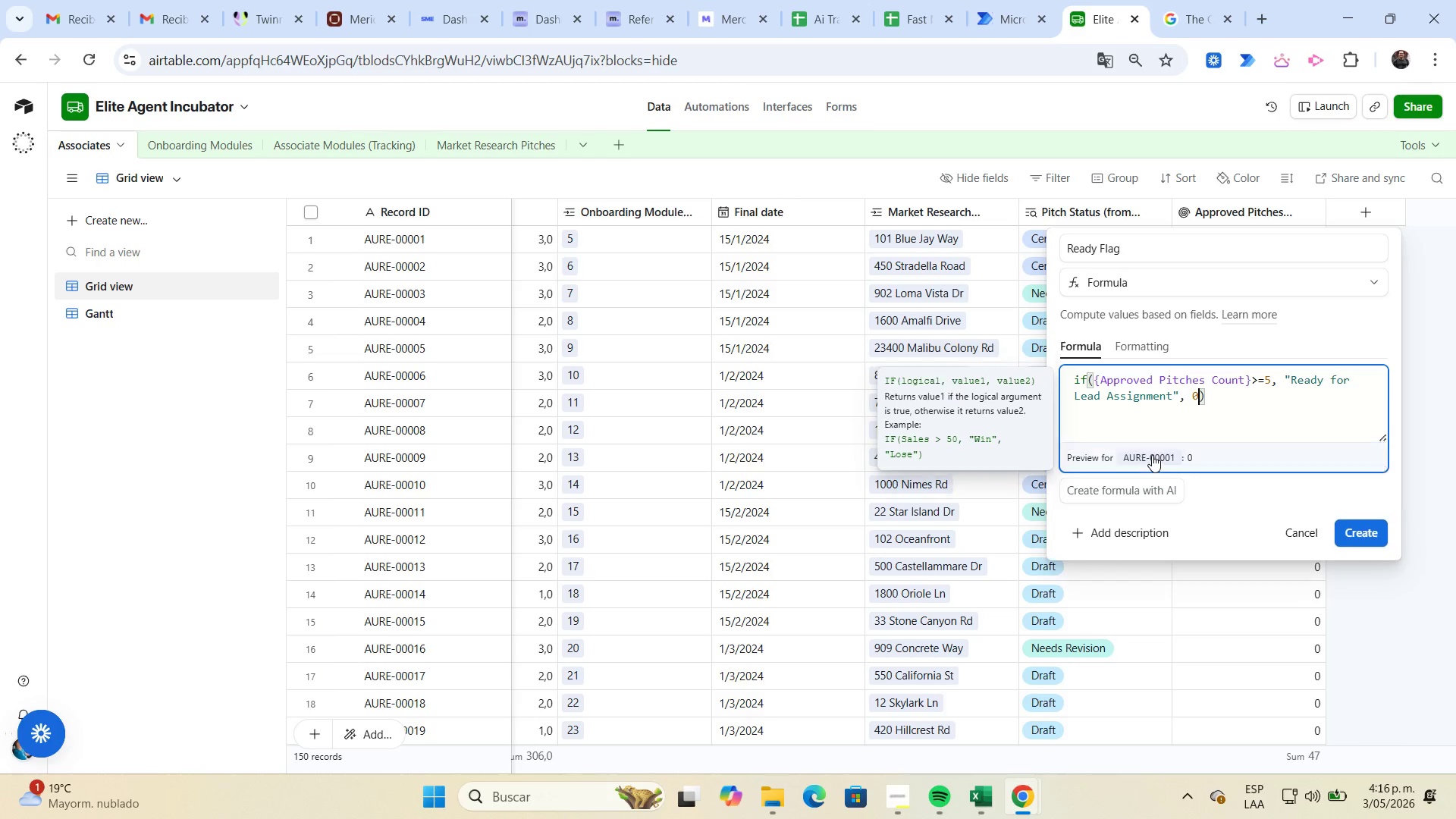 
key(ArrowRight)
 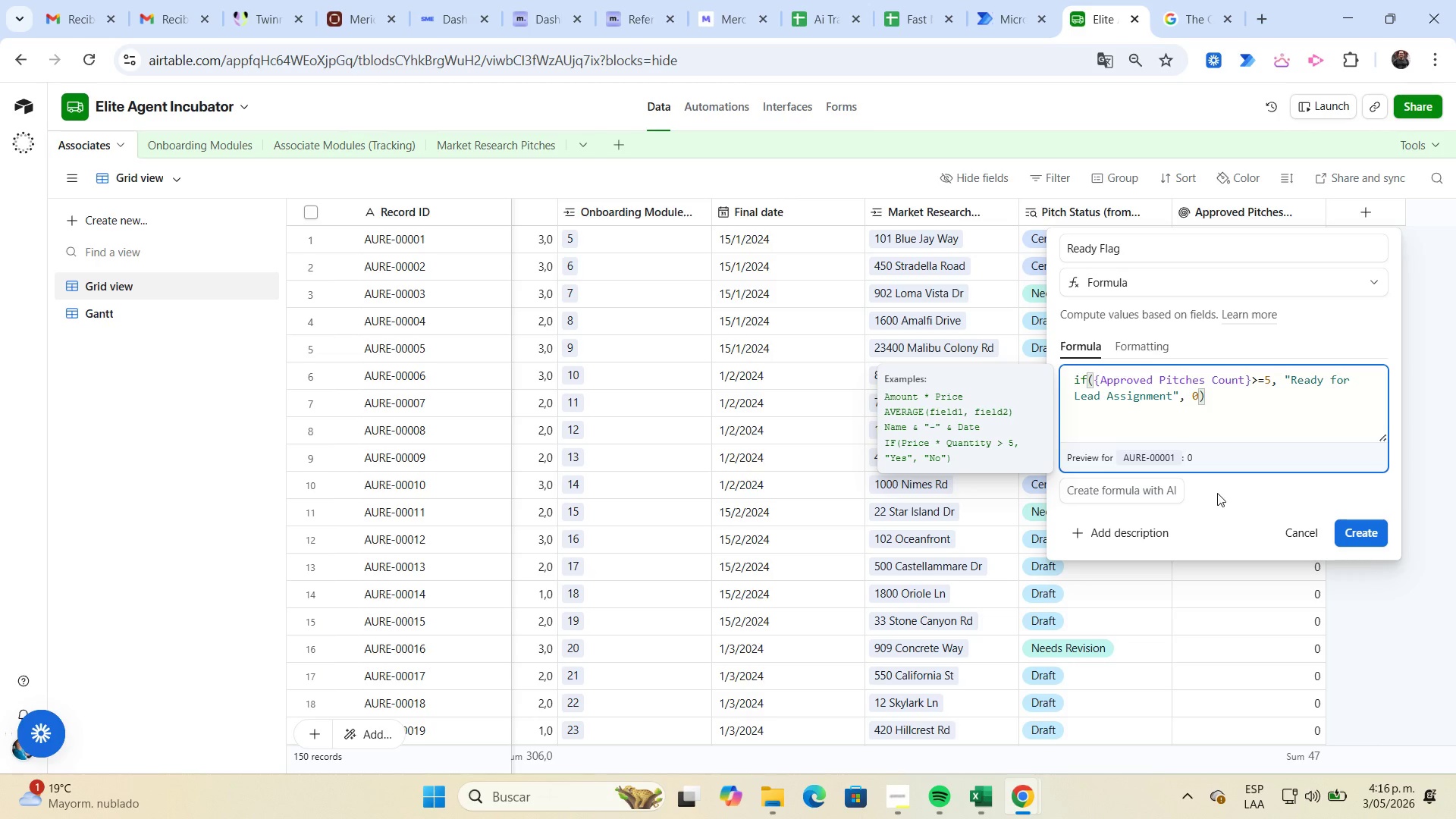 
wait(5.08)
 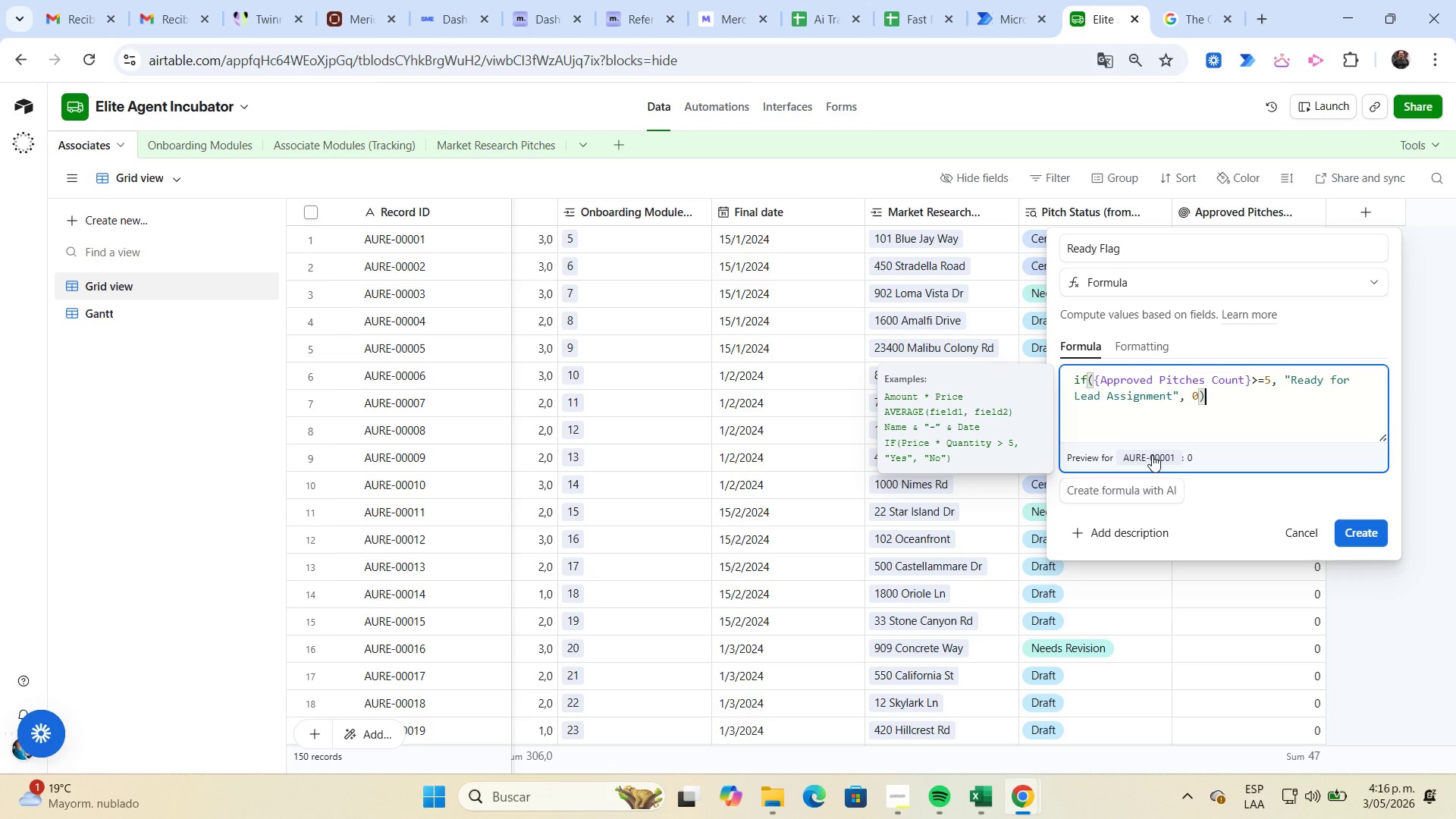 
left_click([1346, 535])
 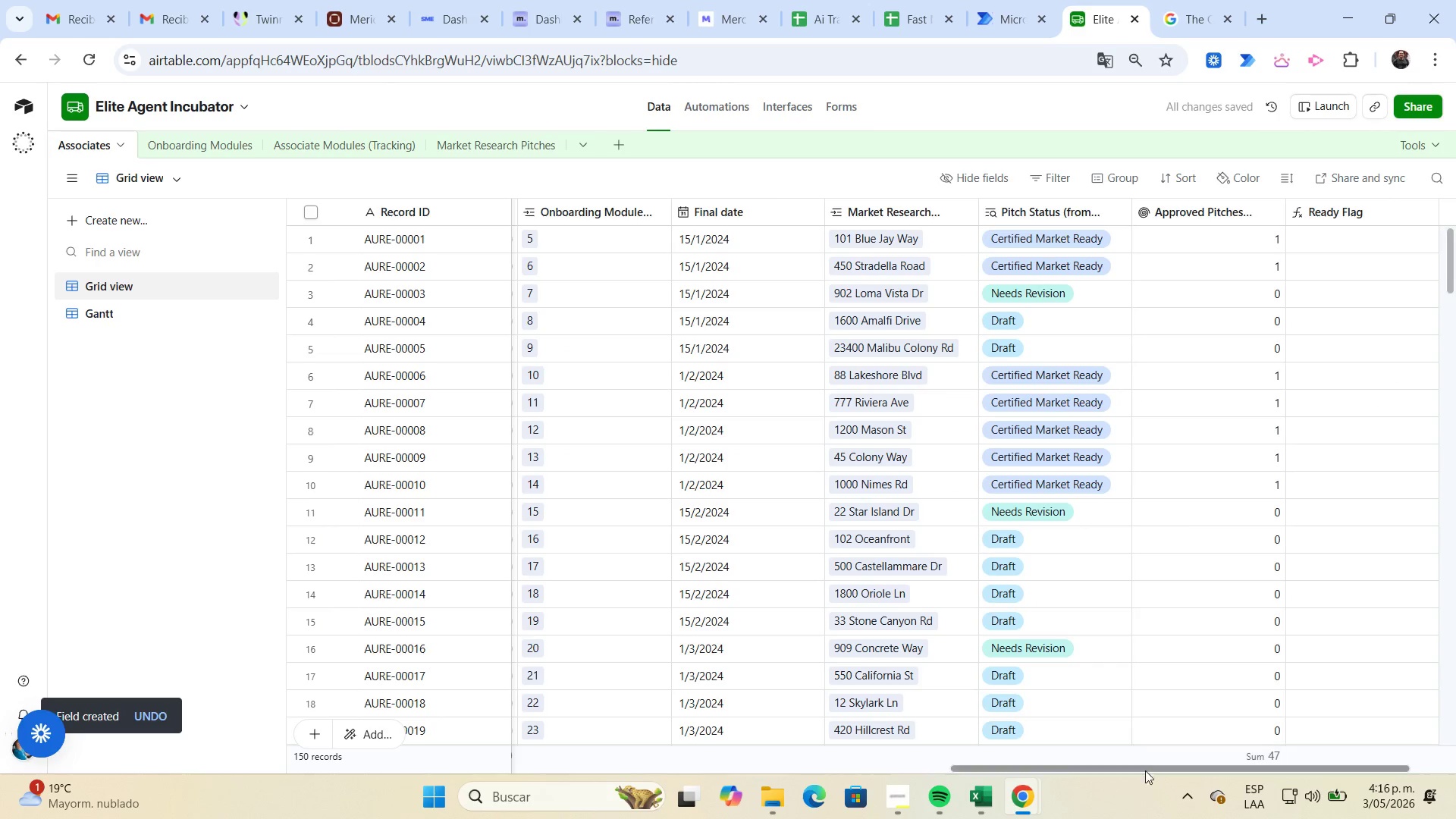 
left_click_drag(start_coordinate=[1148, 768], to_coordinate=[1242, 777])
 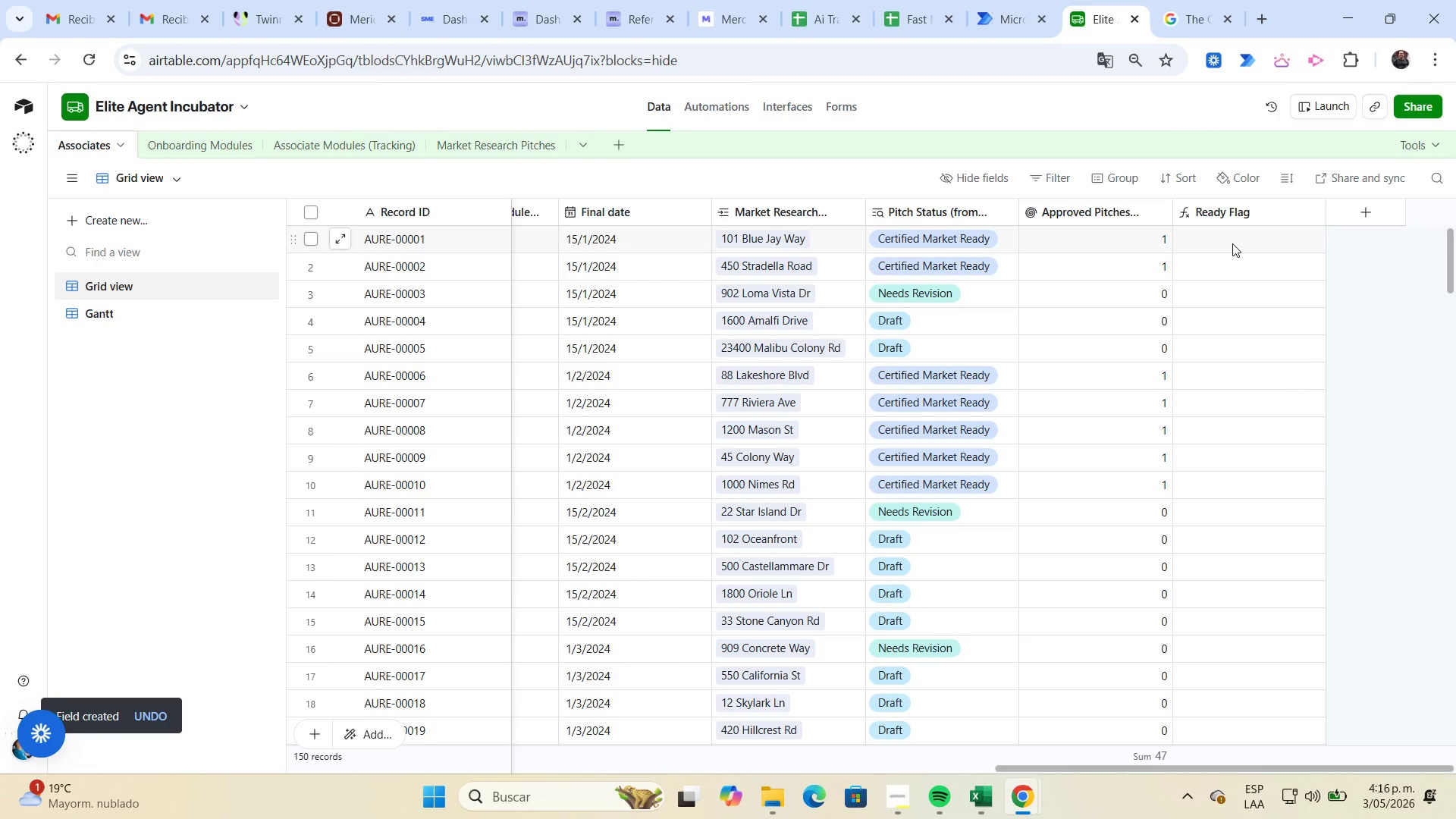 
wait(6.62)
 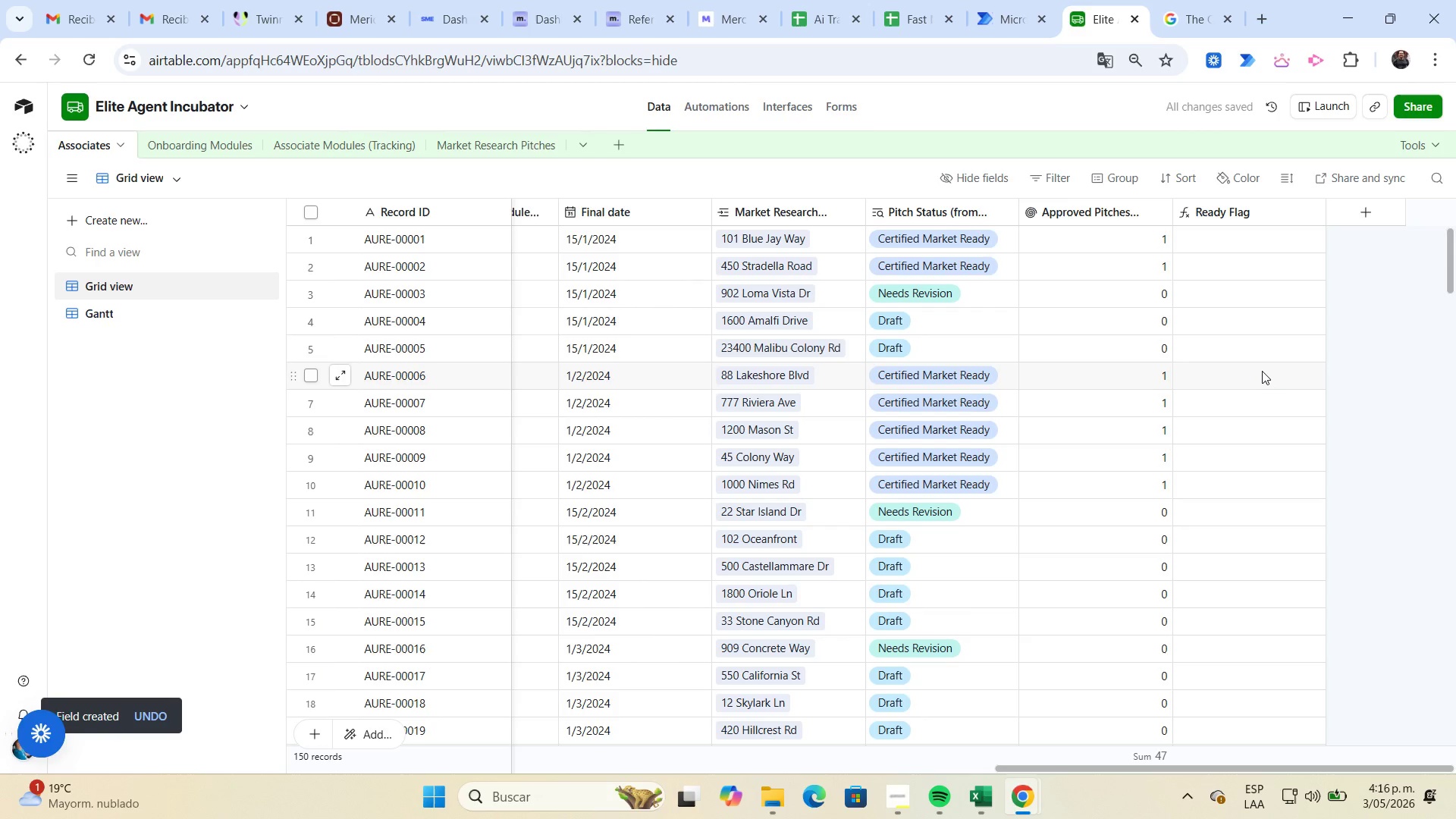 
left_click([1230, 214])
 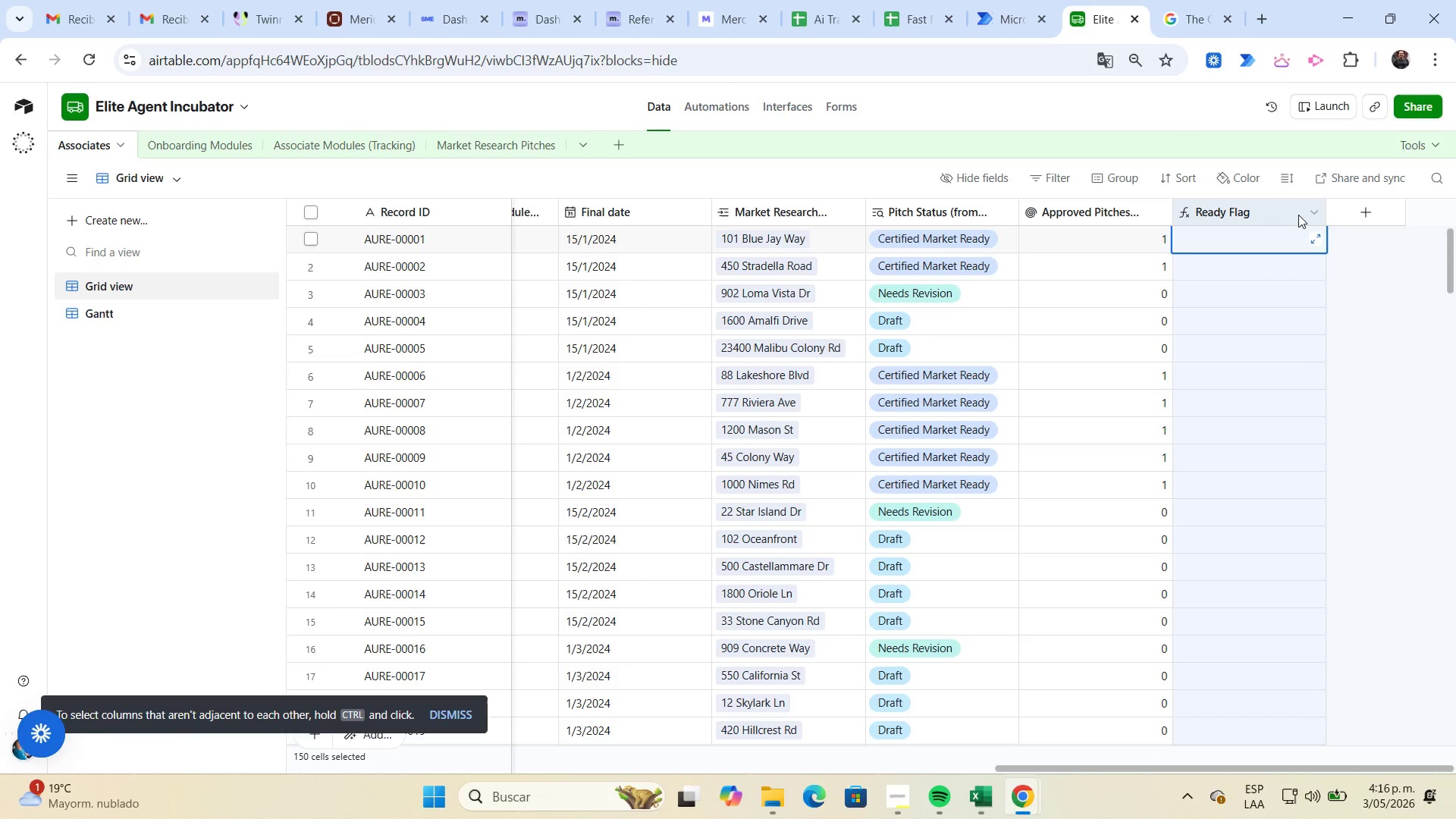 
left_click([1313, 212])
 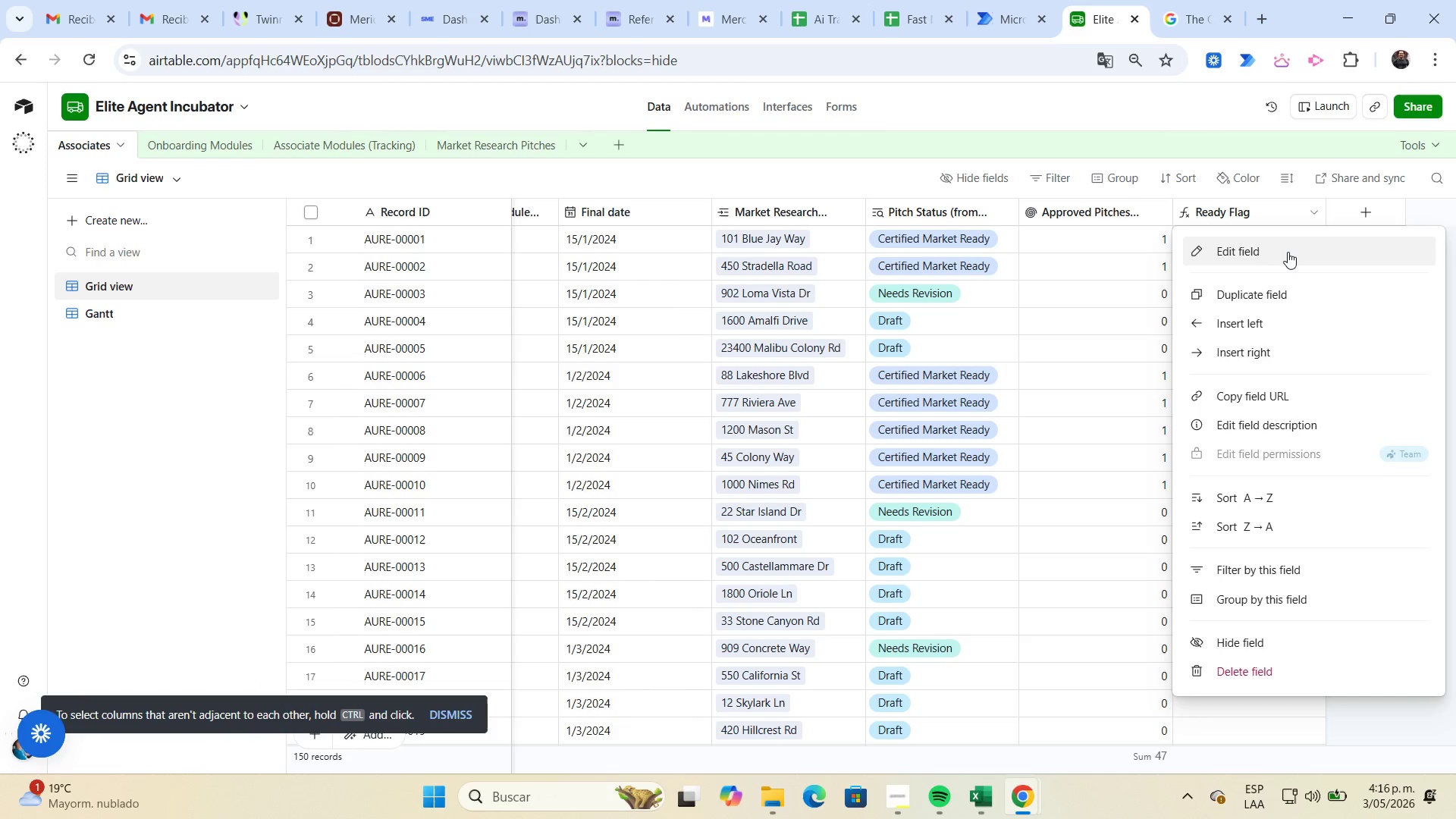 
left_click([1288, 253])
 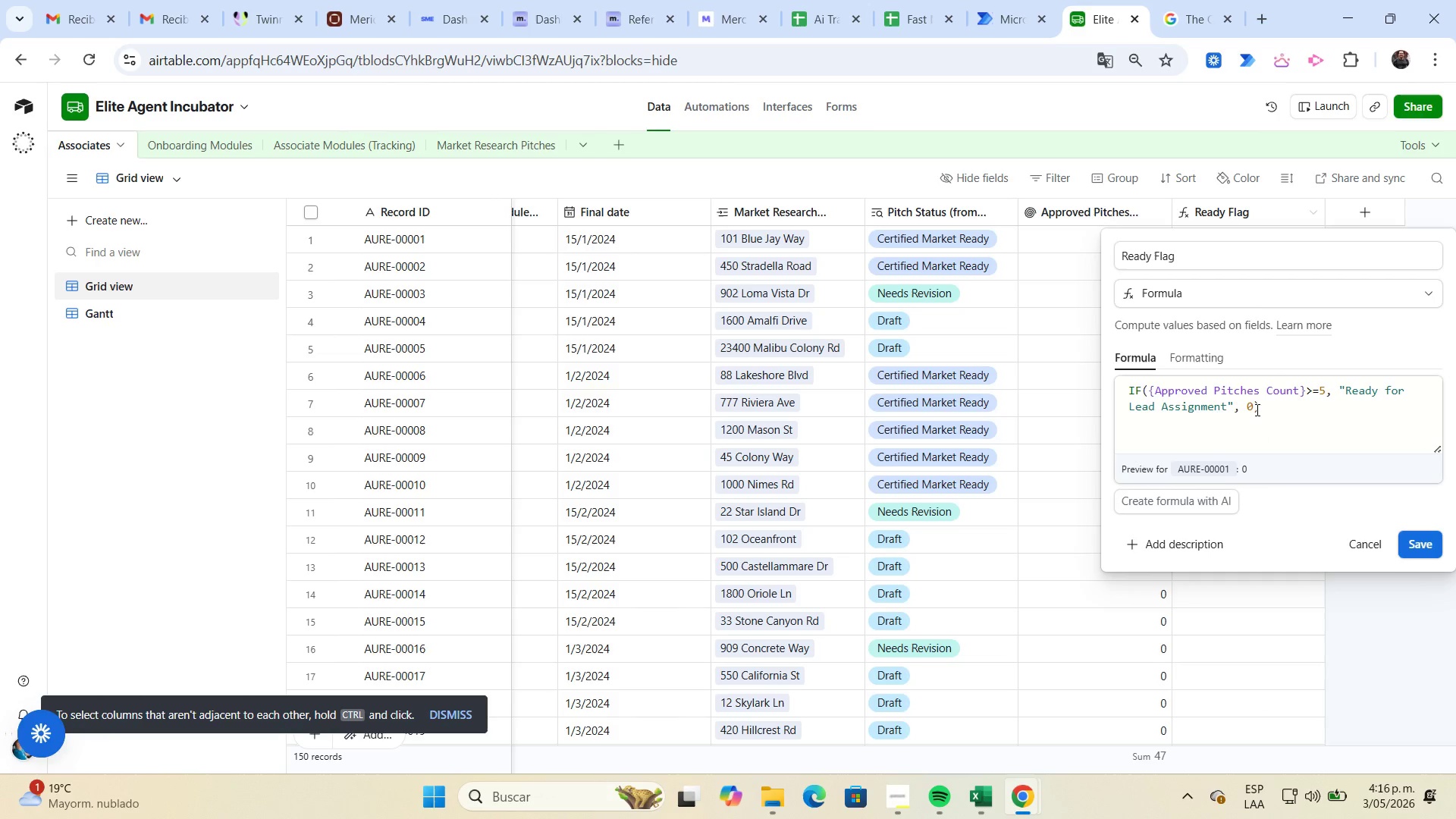 
left_click([1254, 405])
 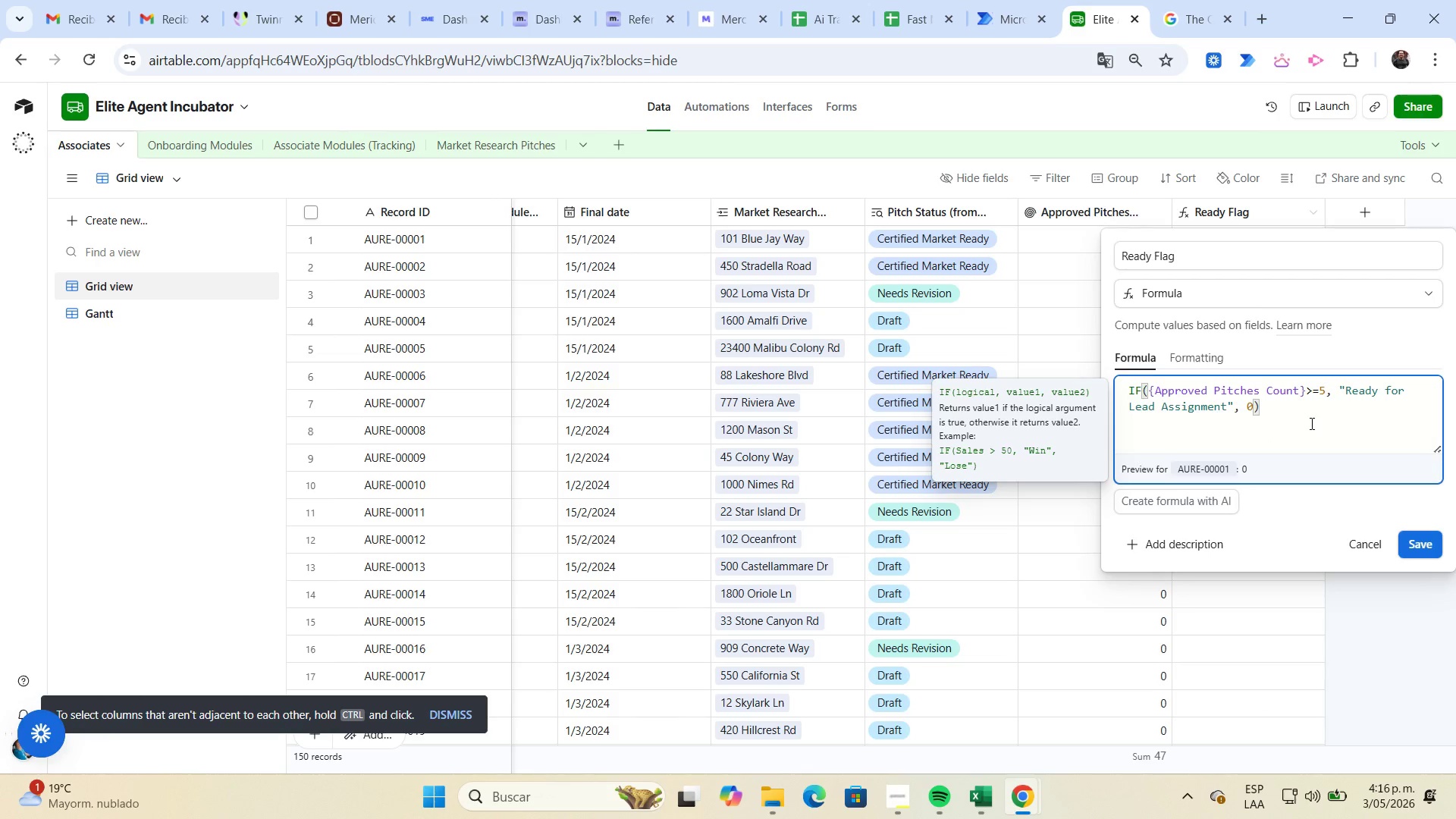 
key(Backspace)
 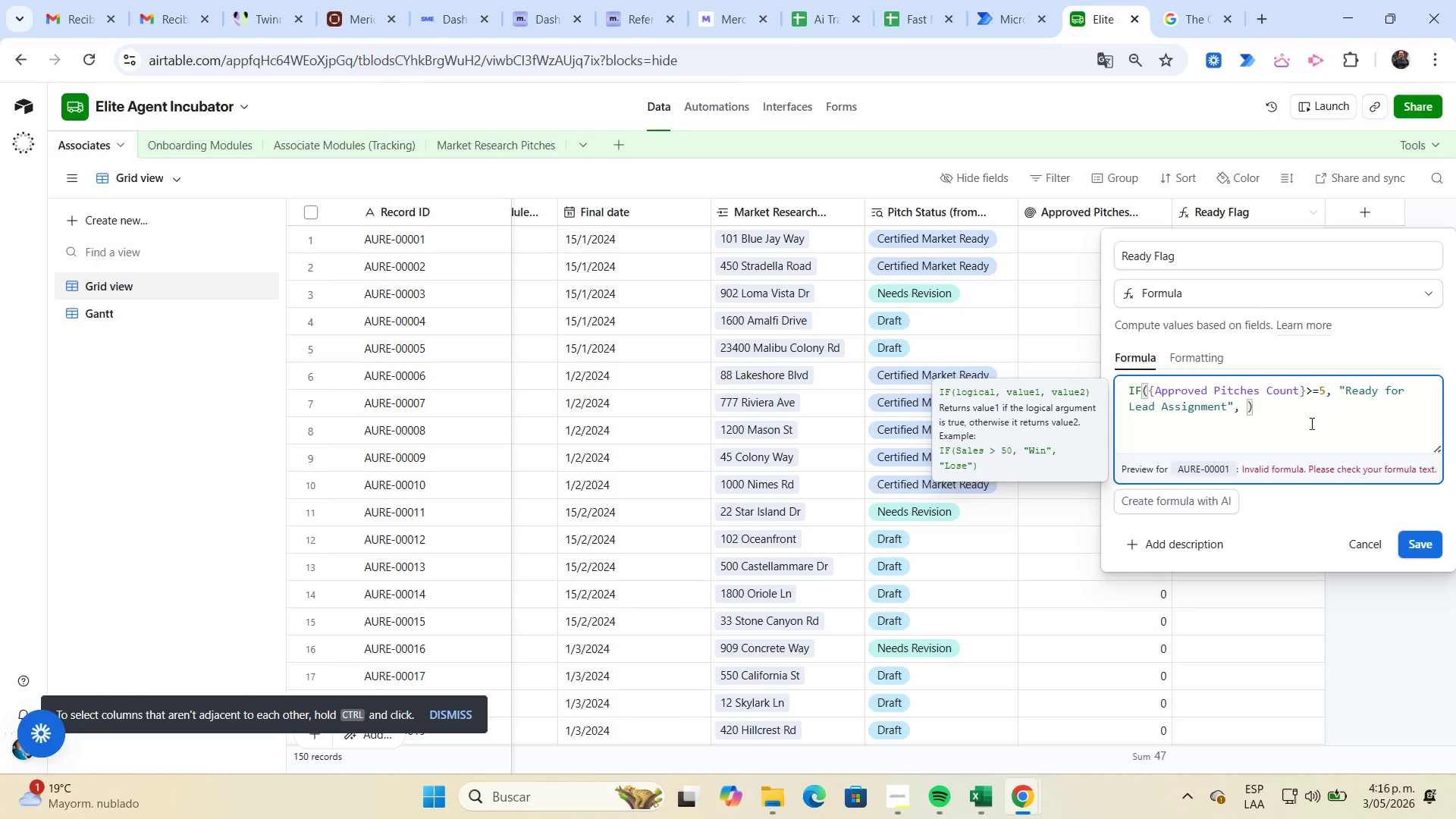 
type(@NA@)
 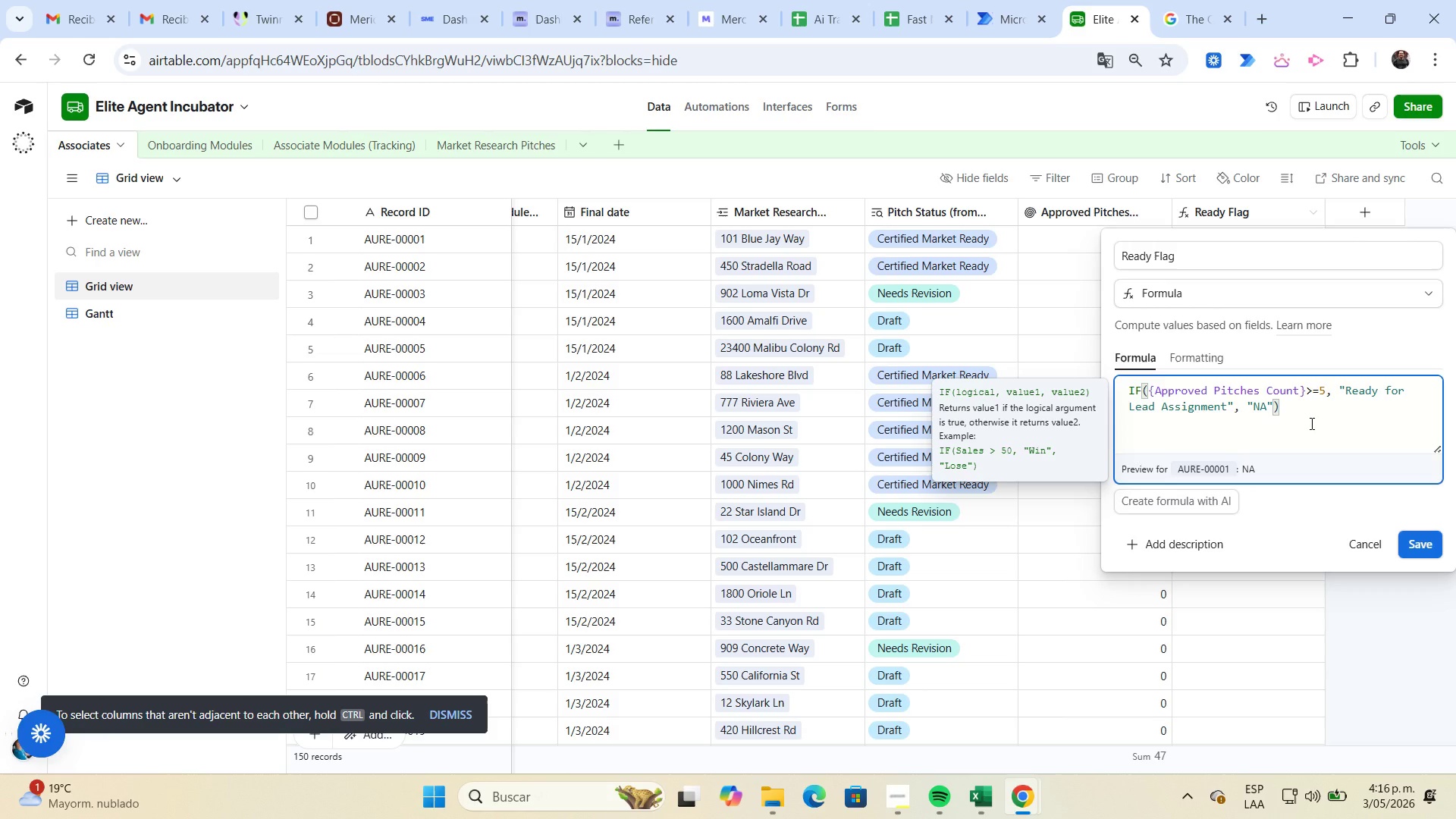 
left_click([1406, 543])
 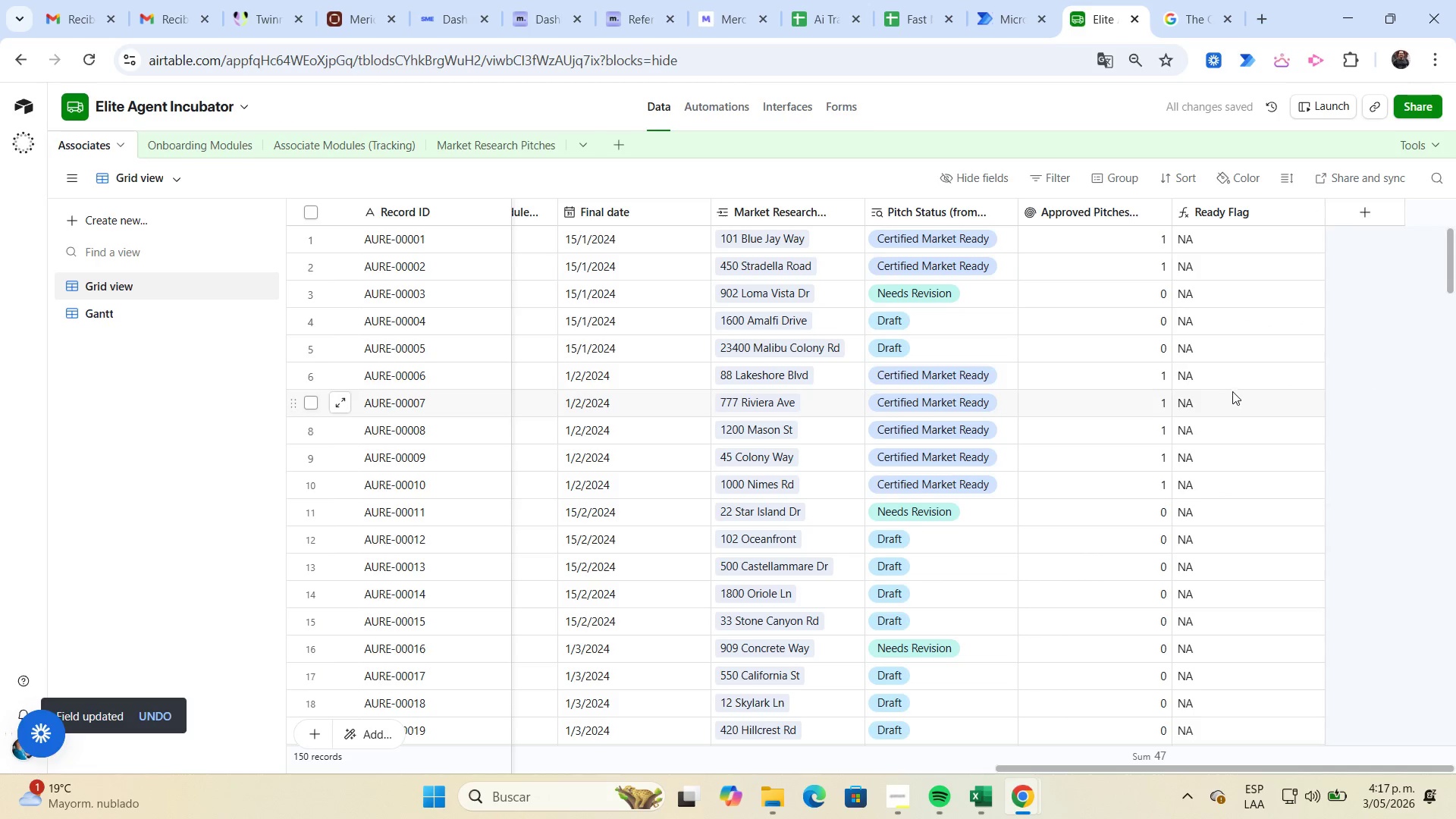 
scroll: coordinate [1269, 348], scroll_direction: up, amount: 8.0
 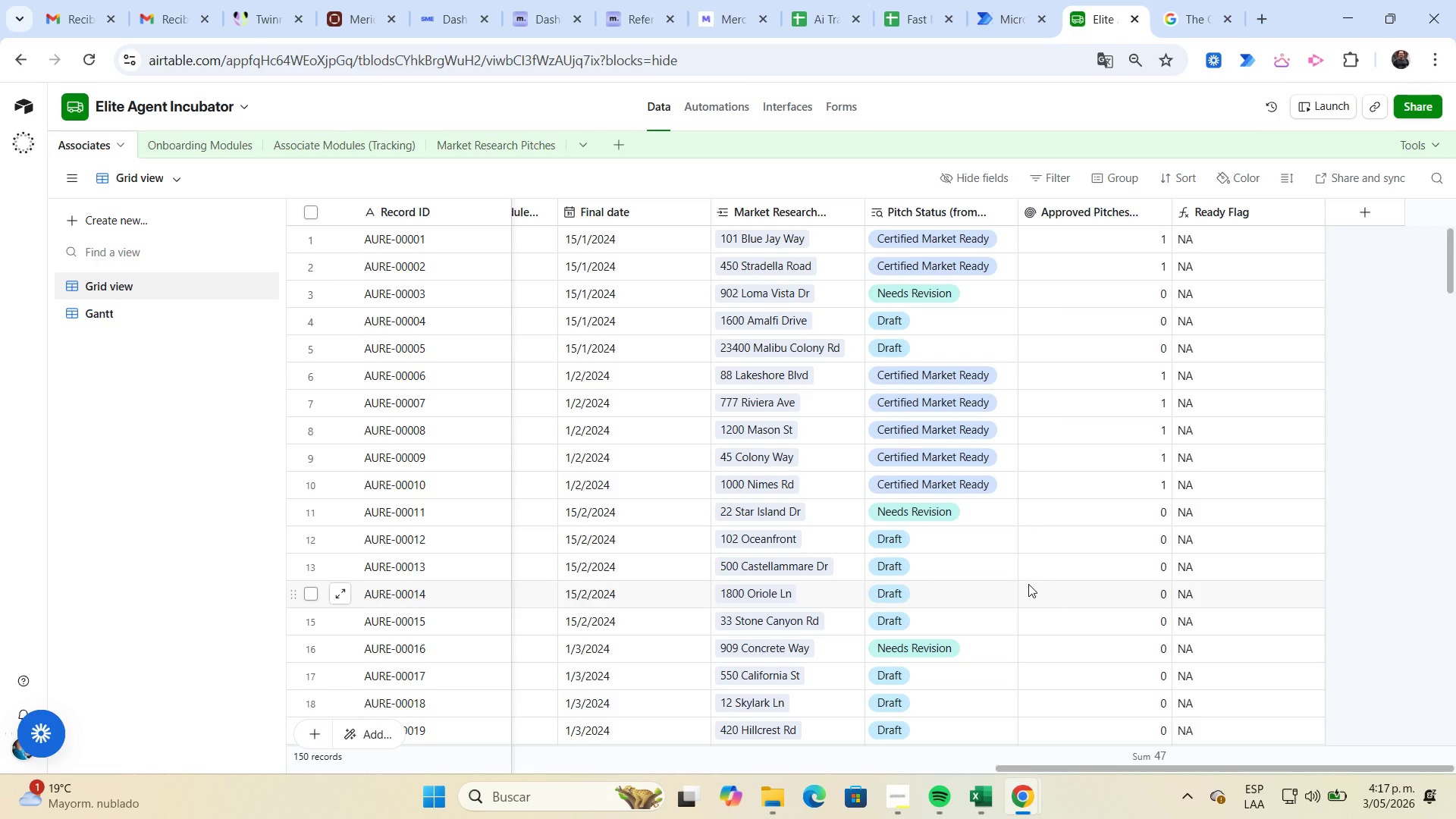 
wait(43.31)
 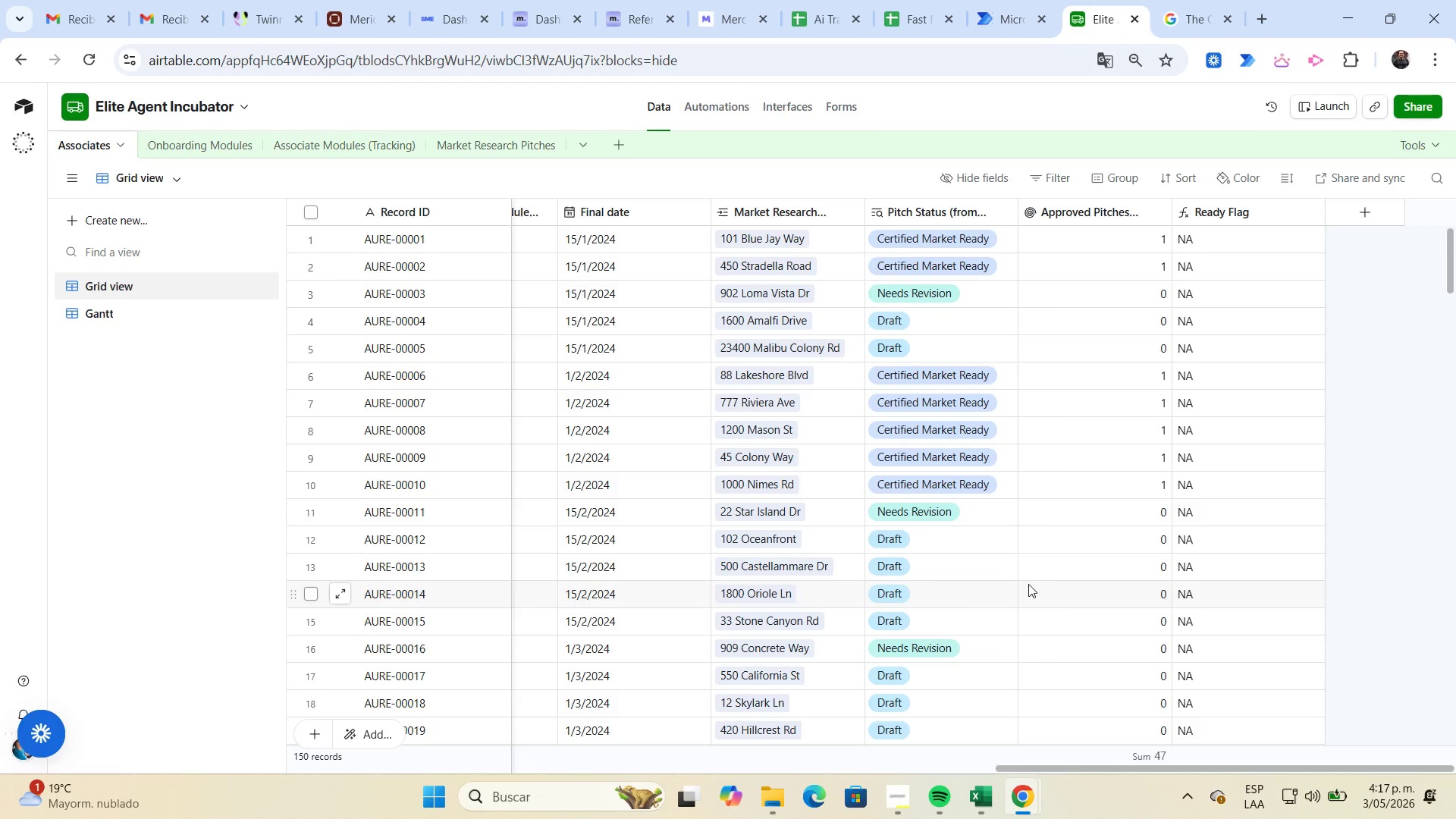 
left_click([1116, 323])
 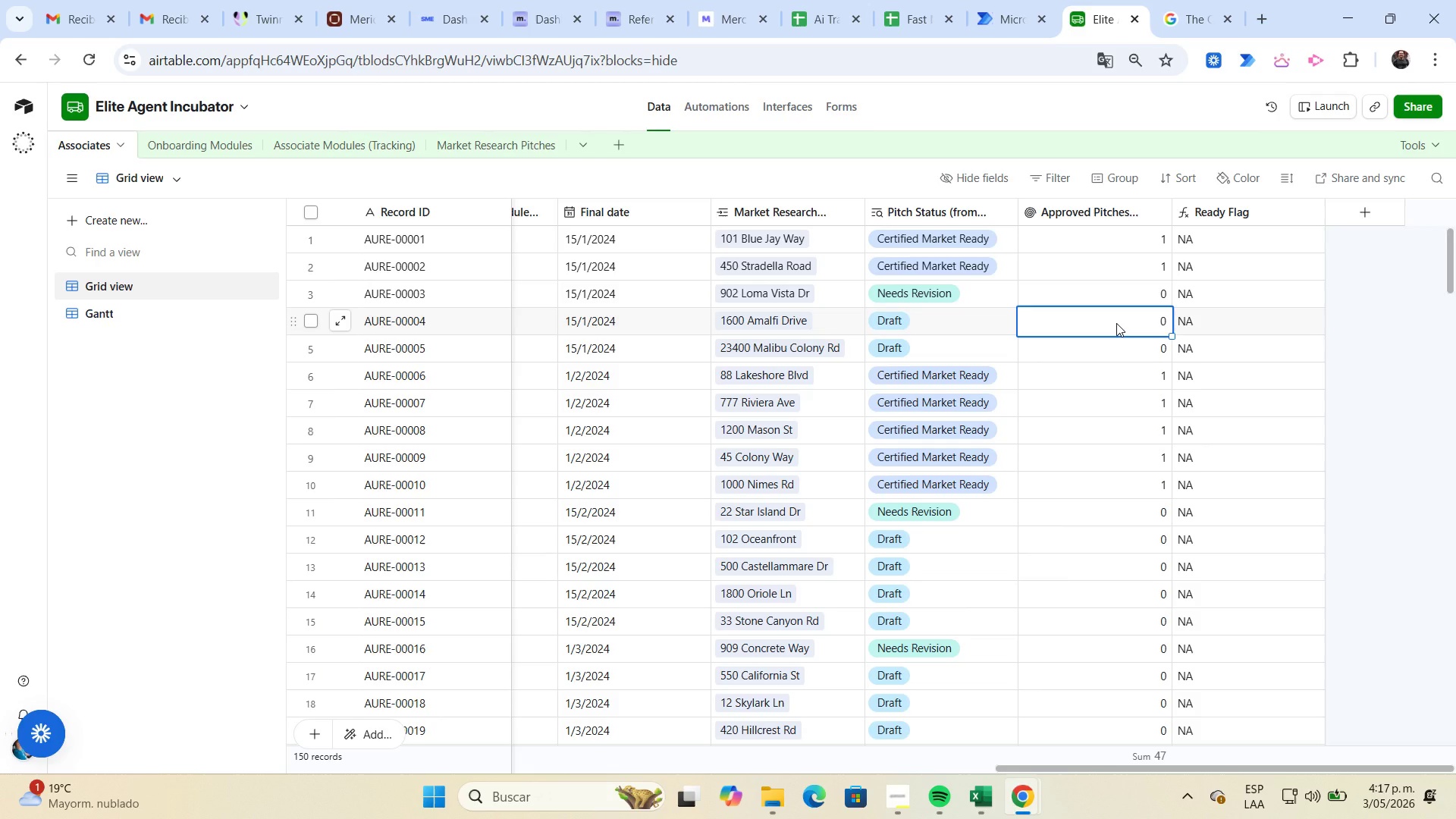 
scroll: coordinate [1116, 322], scroll_direction: down, amount: 37.0
 